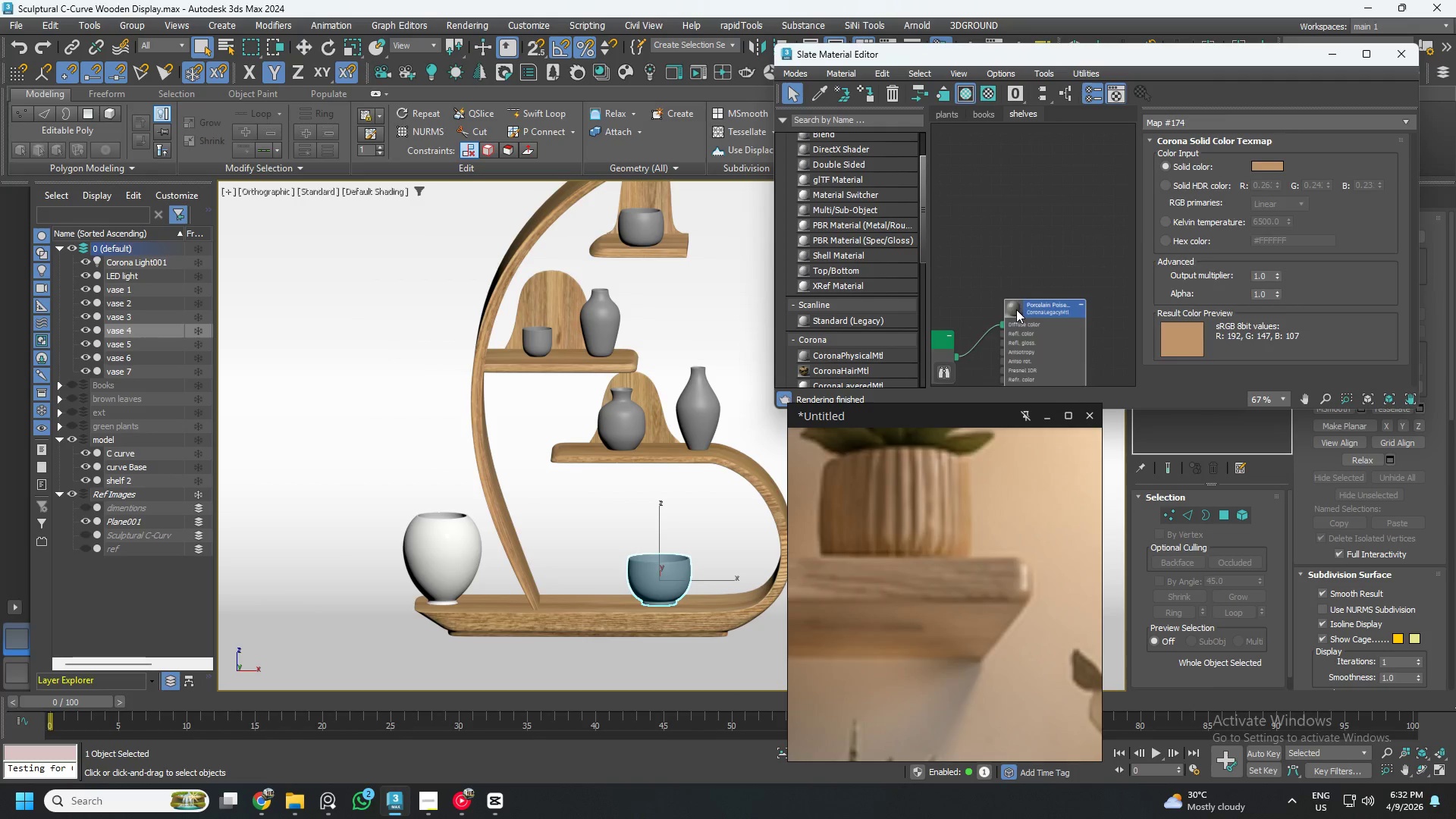 
scroll: coordinate [1060, 297], scroll_direction: up, amount: 4.0
 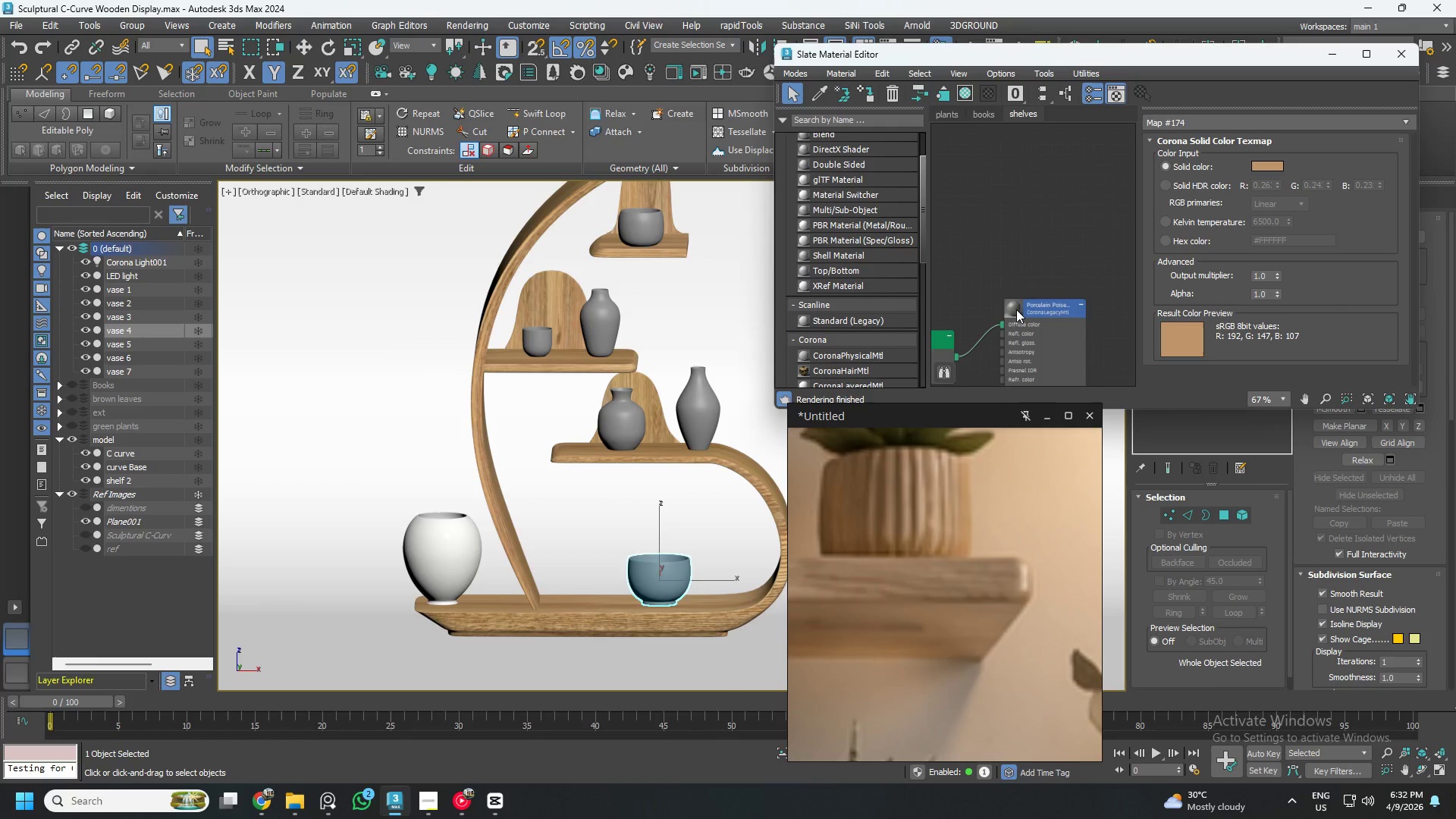 
double_click([1016, 309])
 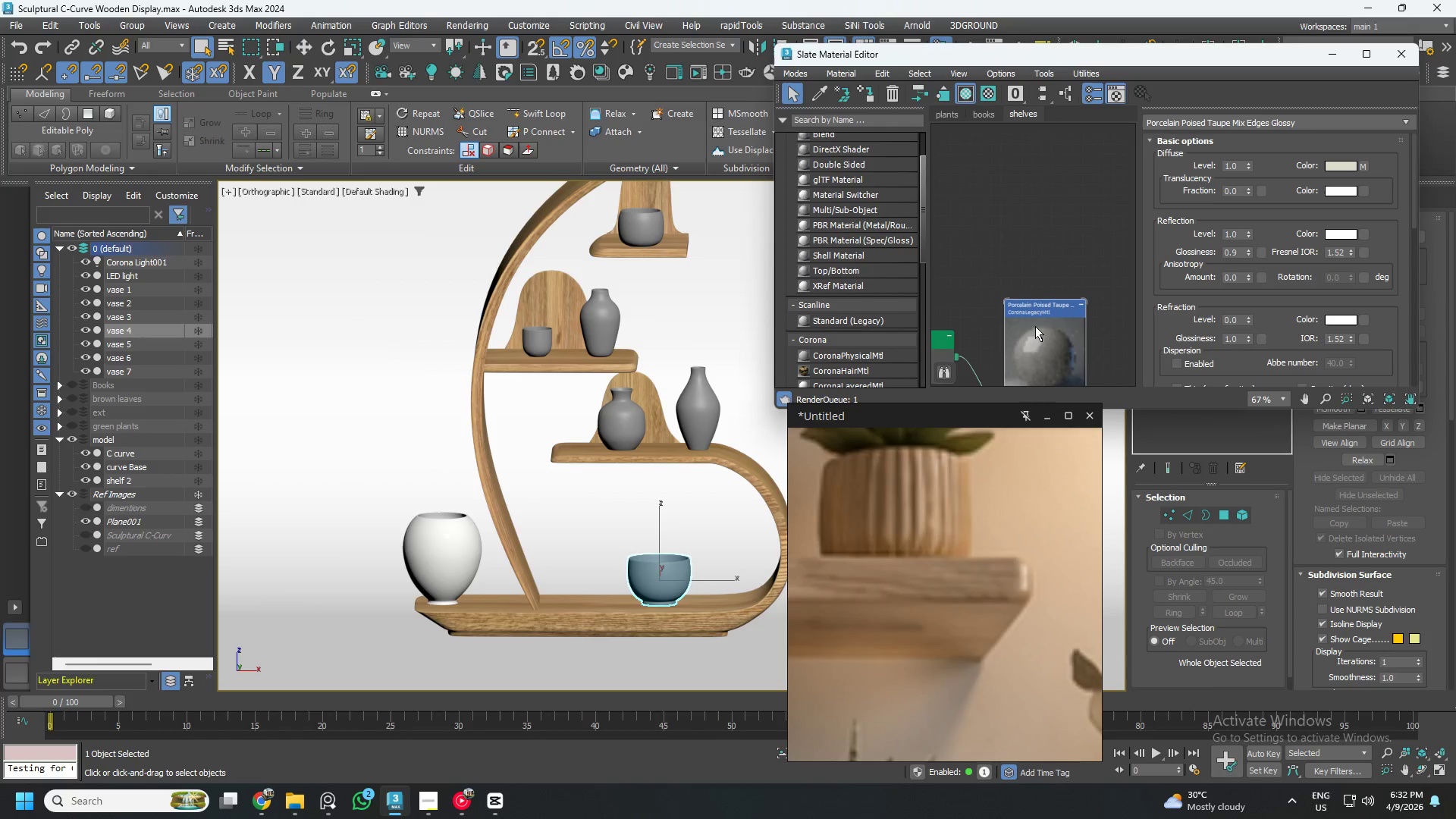 
left_click_drag(start_coordinate=[1035, 326], to_coordinate=[1014, 219])
 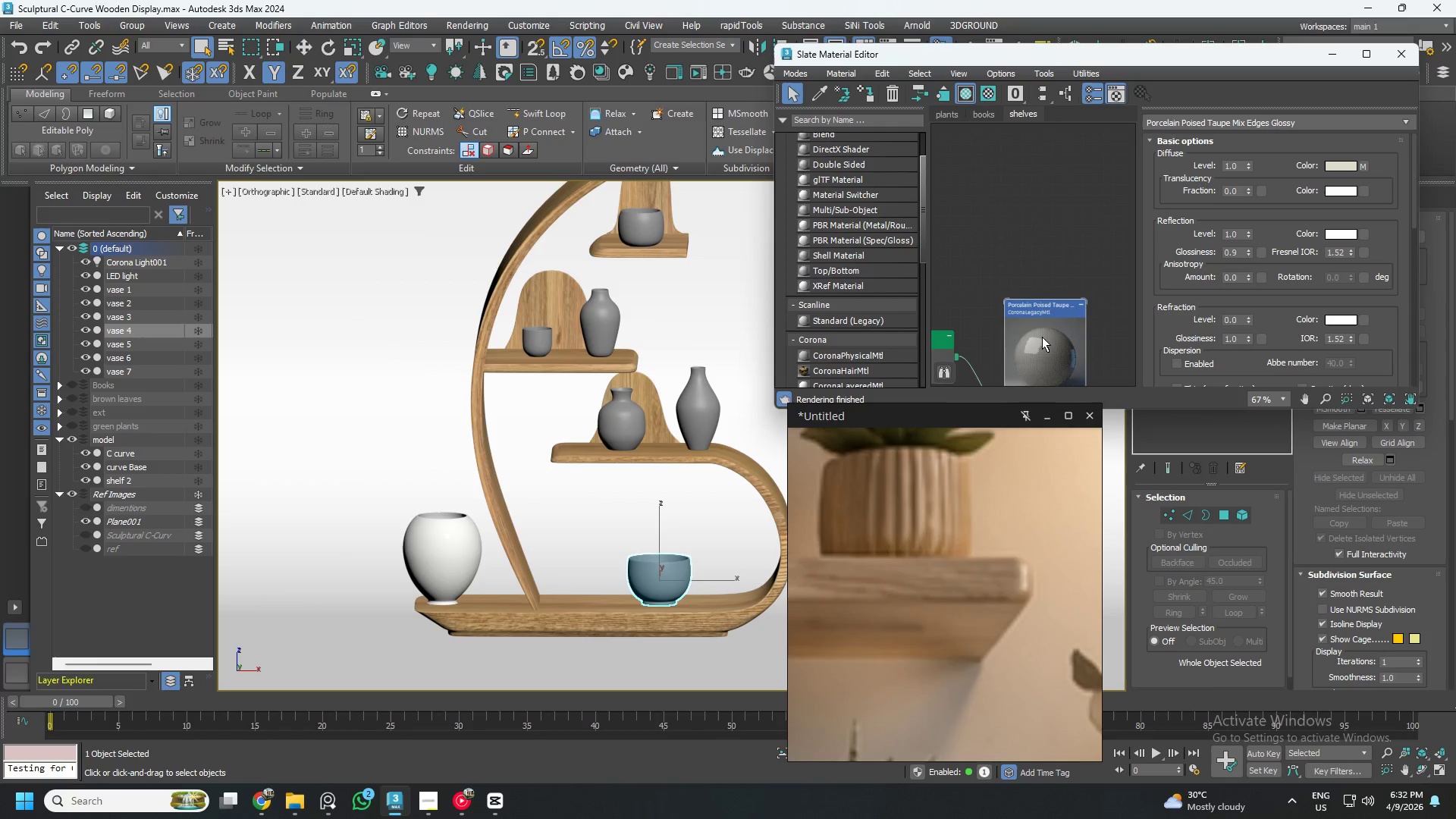 
left_click_drag(start_coordinate=[1042, 339], to_coordinate=[1047, 256])
 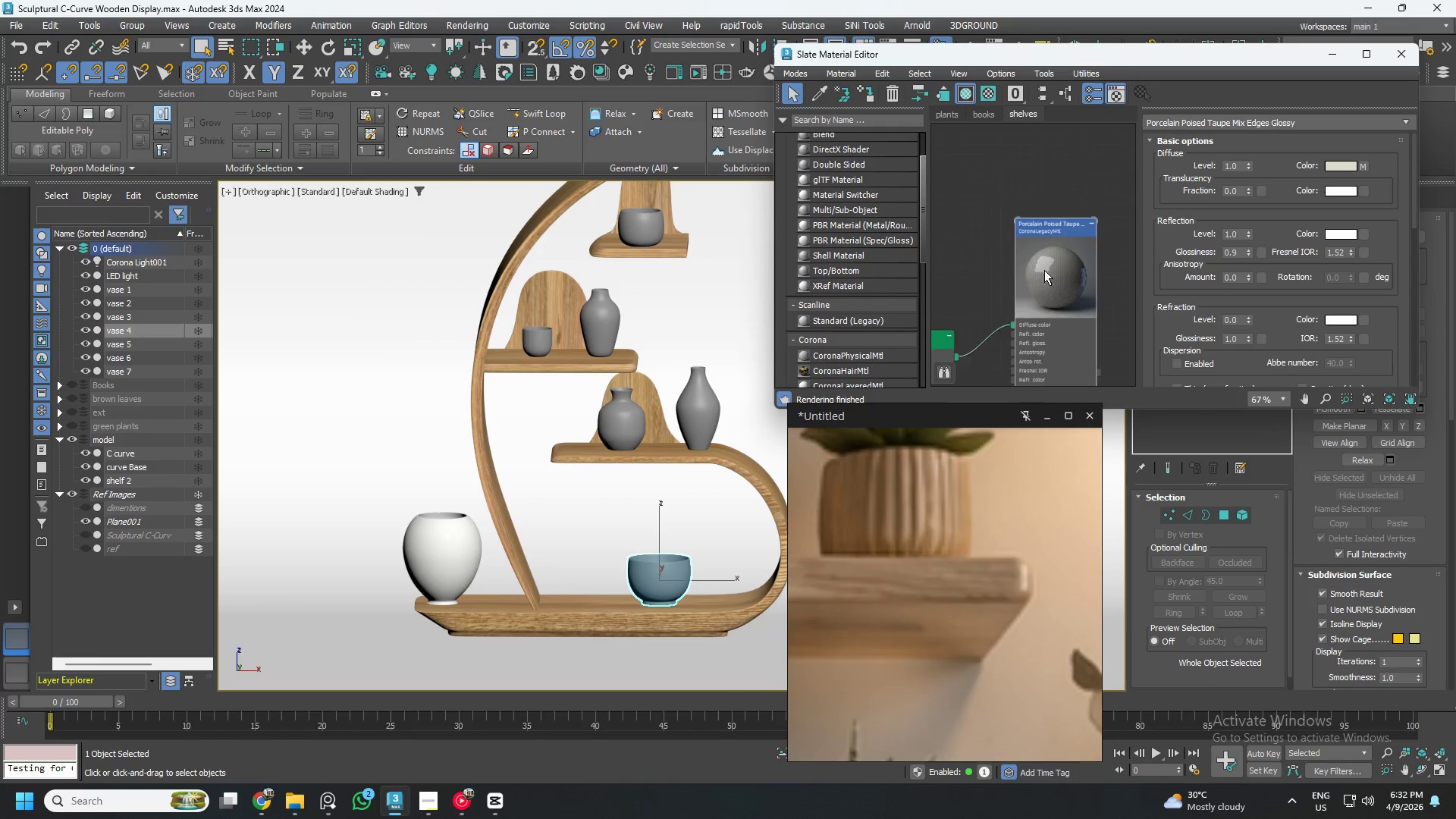 
scroll: coordinate [1040, 281], scroll_direction: down, amount: 3.0
 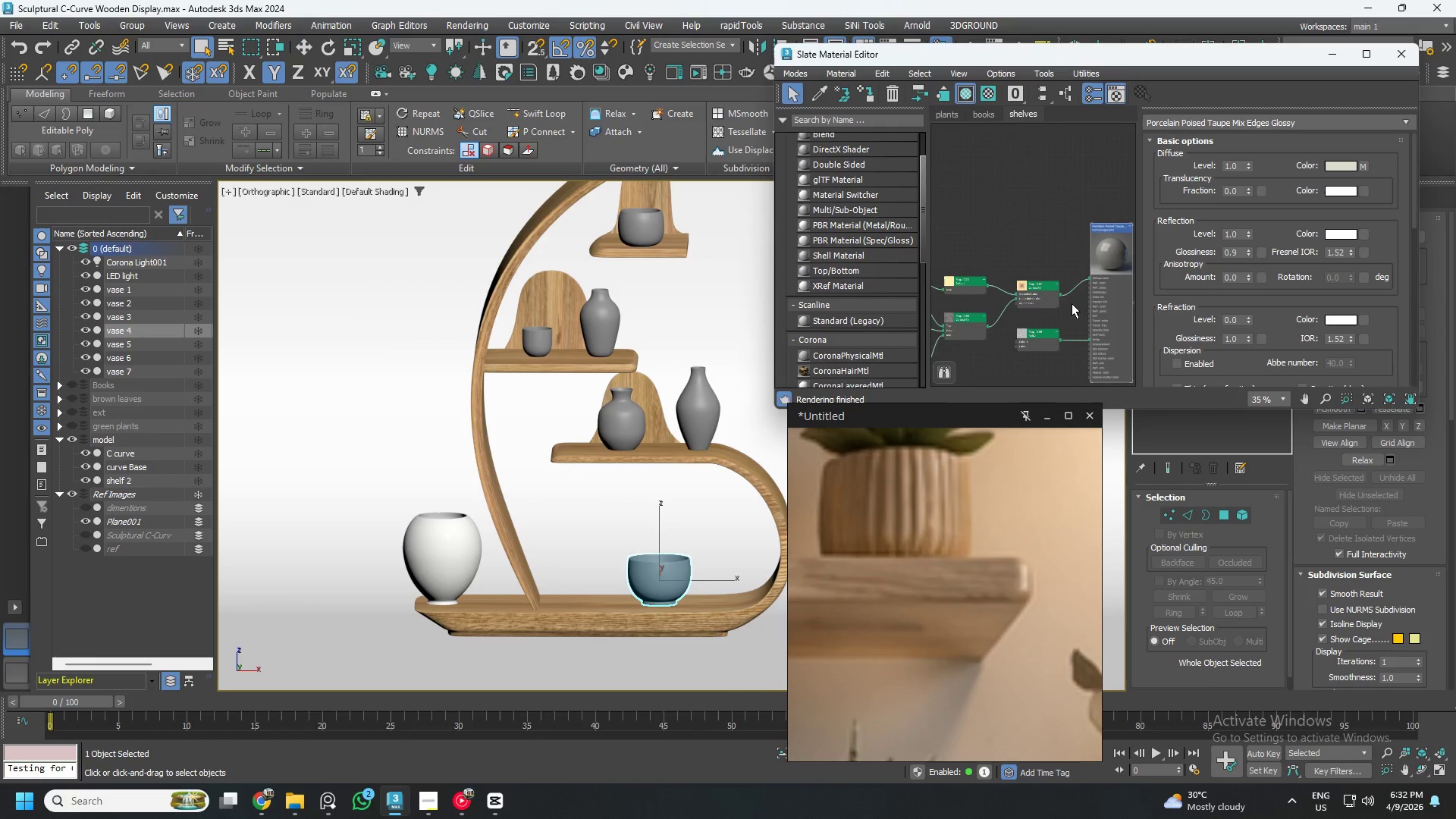 
right_click([1076, 256])
 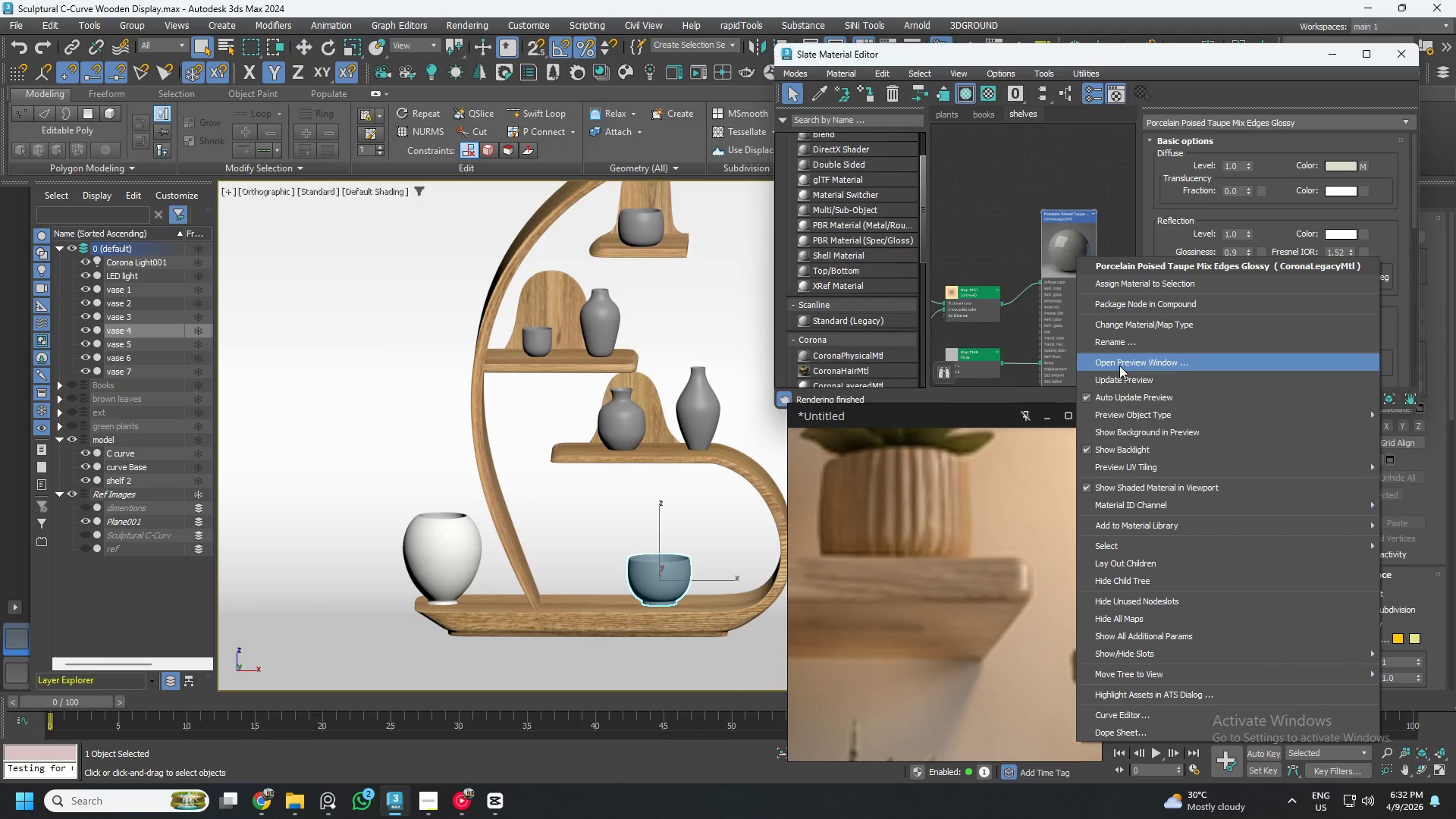 
scroll: coordinate [1037, 294], scroll_direction: up, amount: 1.0
 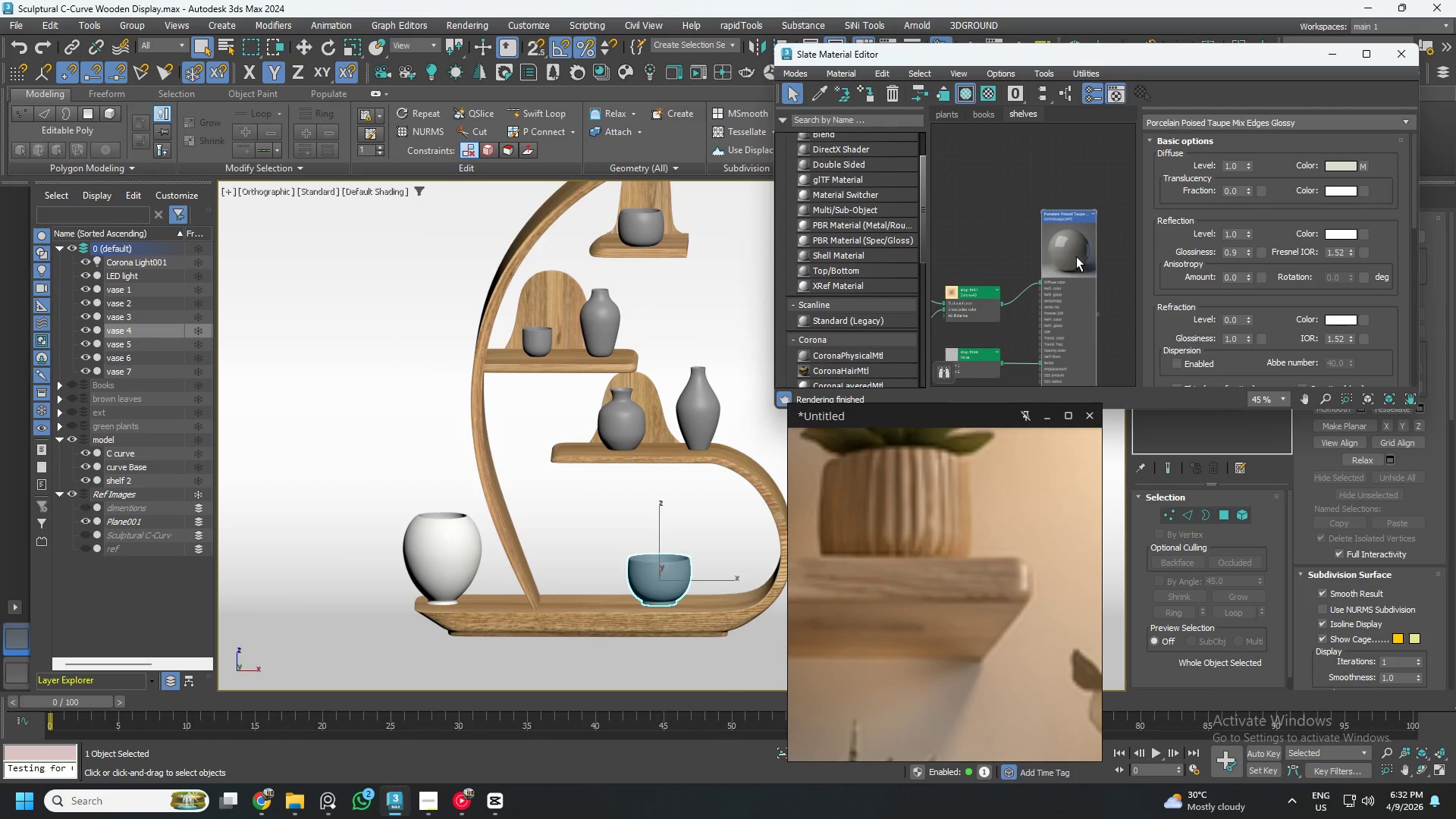 
left_click([1118, 378])
 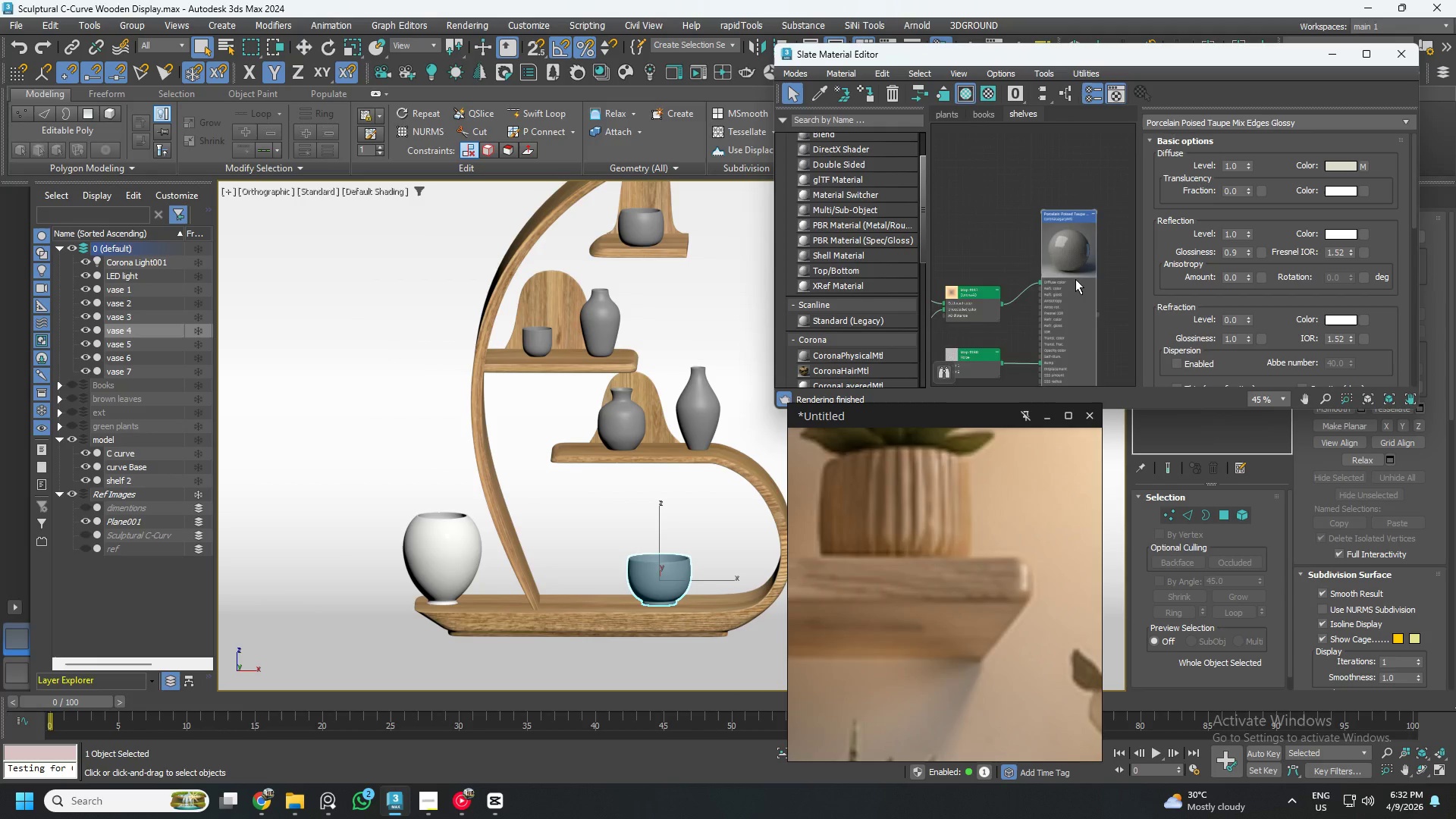 
scroll: coordinate [1075, 280], scroll_direction: down, amount: 1.0
 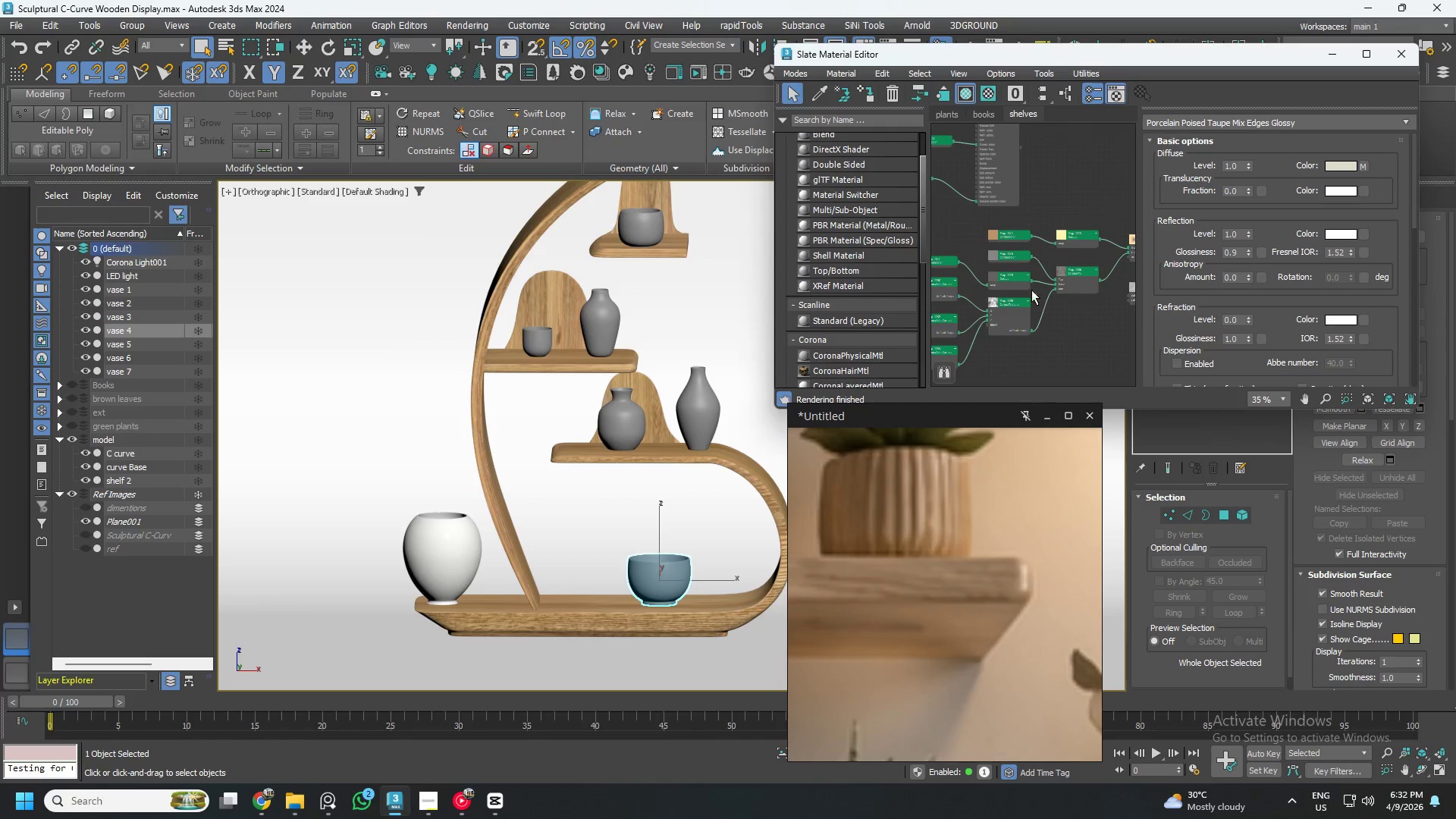 
left_click([1037, 239])
 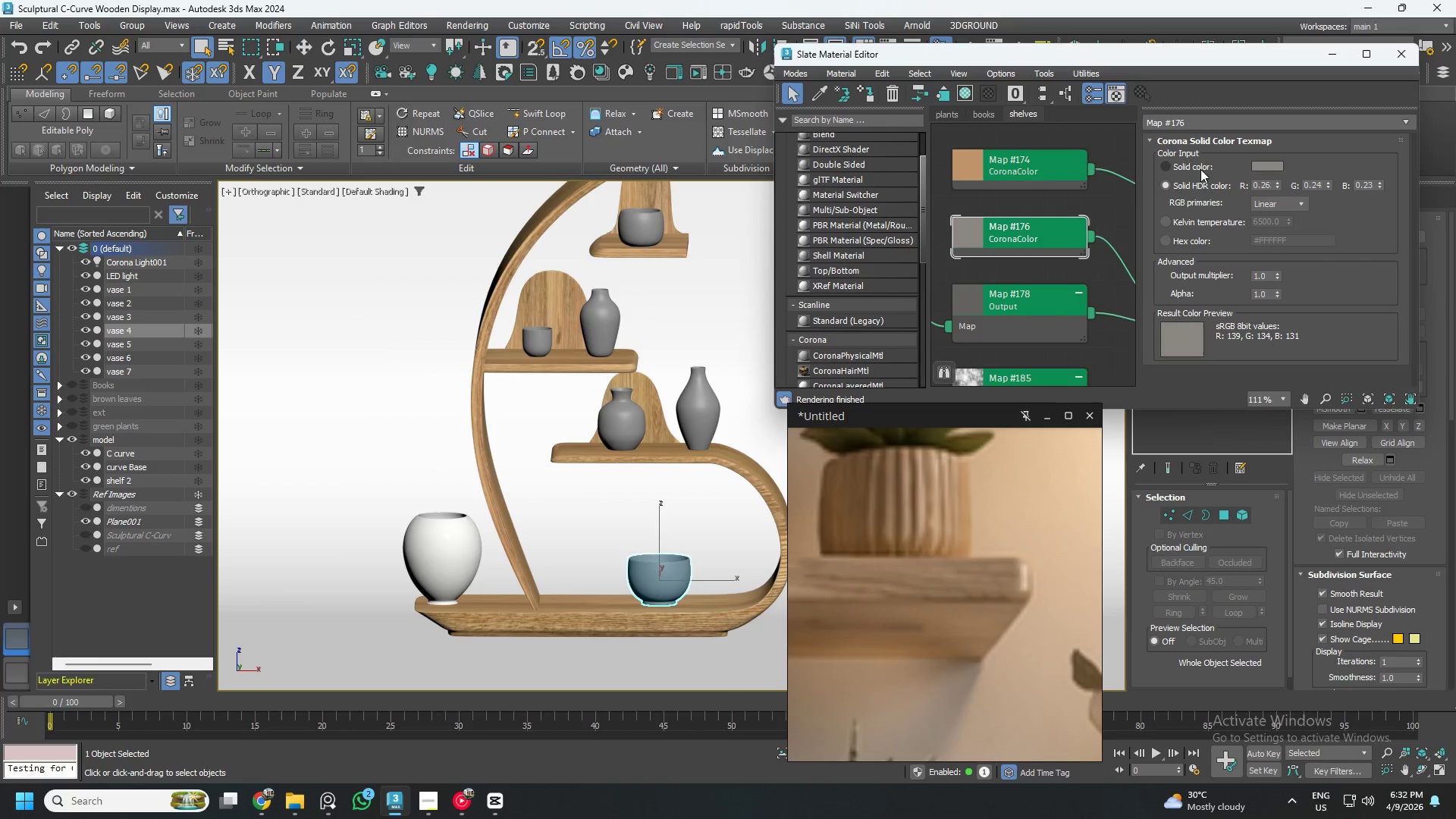 
scroll: coordinate [1020, 253], scroll_direction: up, amount: 7.0
 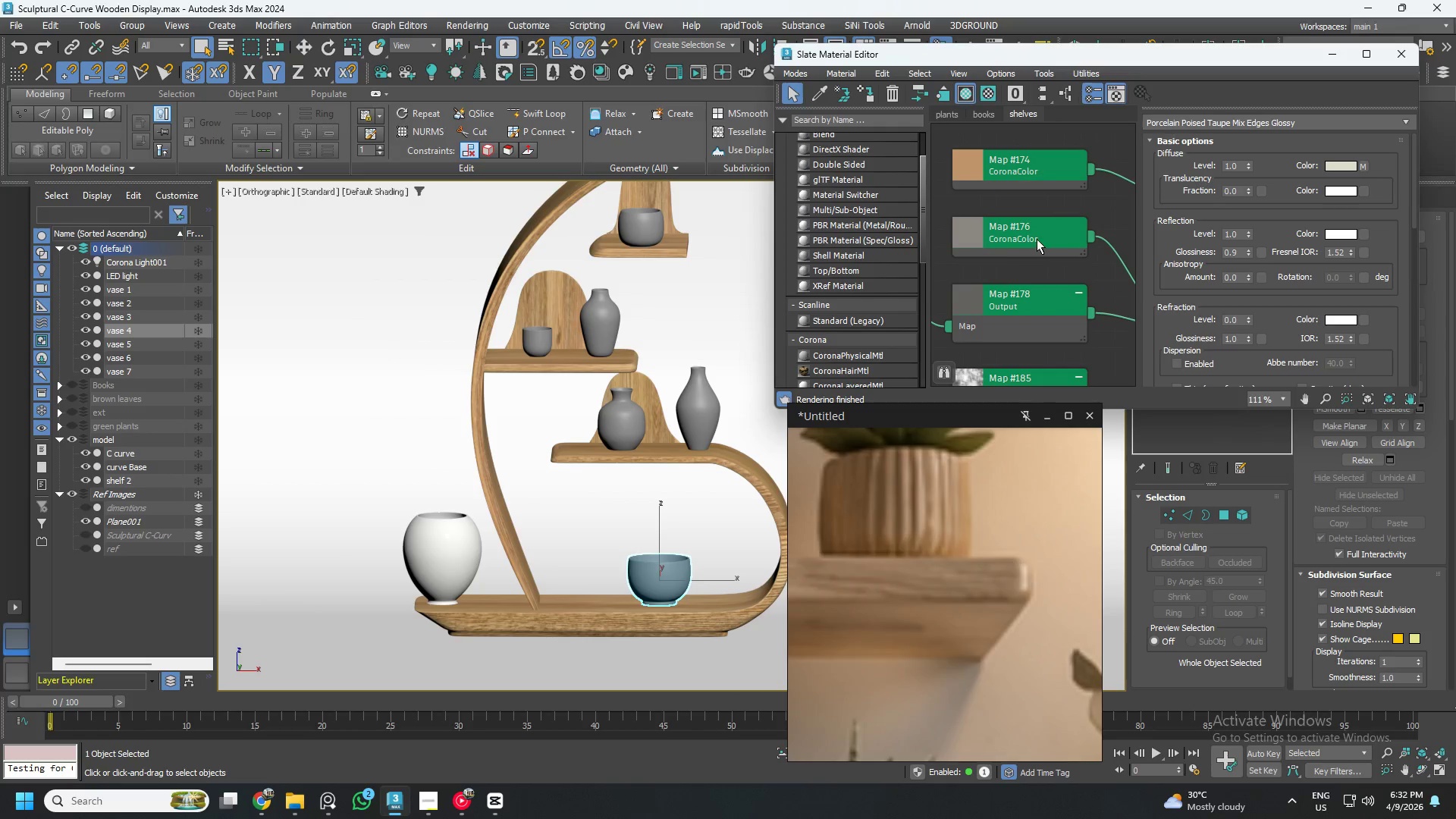 
left_click([1169, 162])
 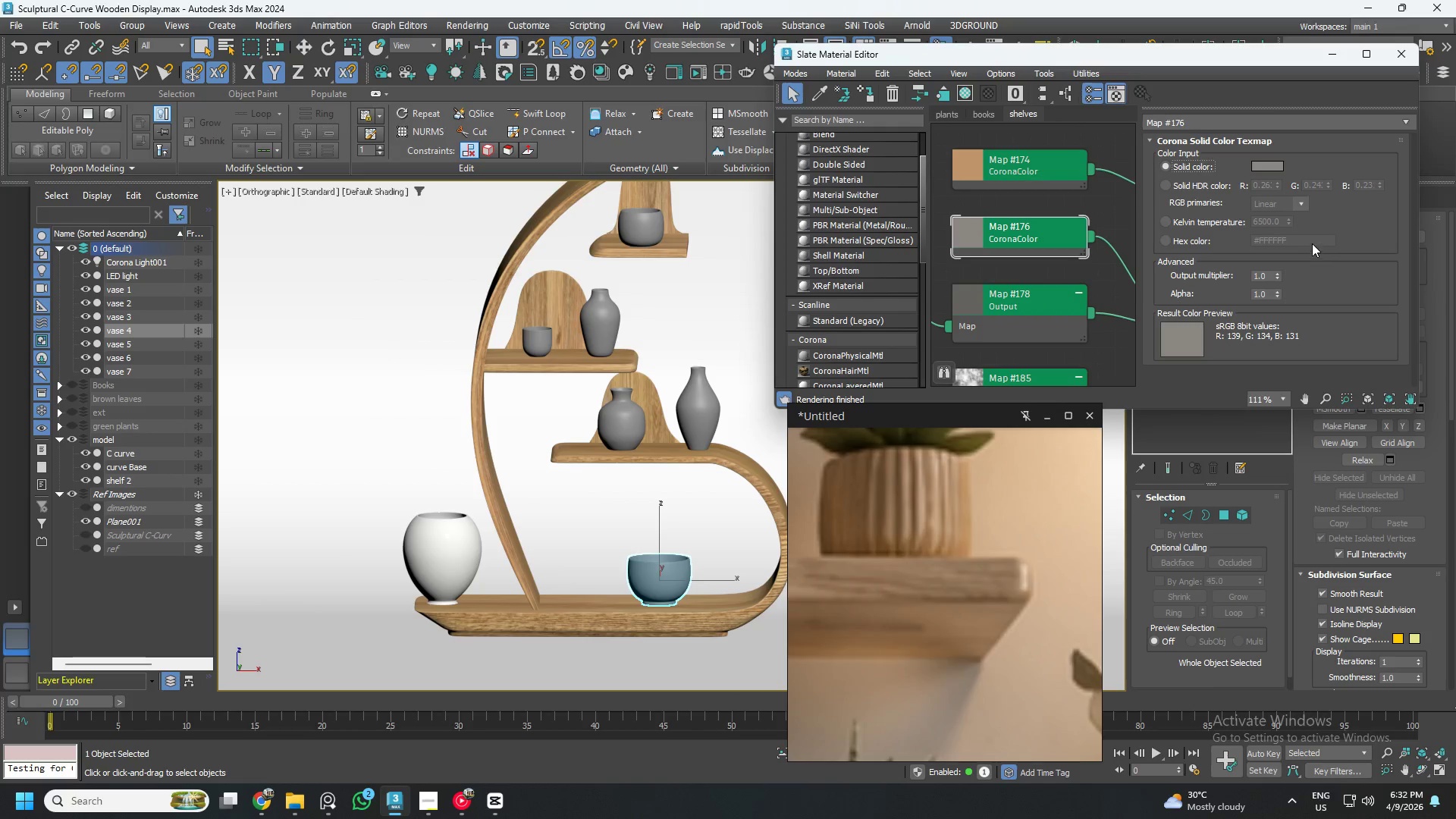 
scroll: coordinate [961, 484], scroll_direction: down, amount: 5.0
 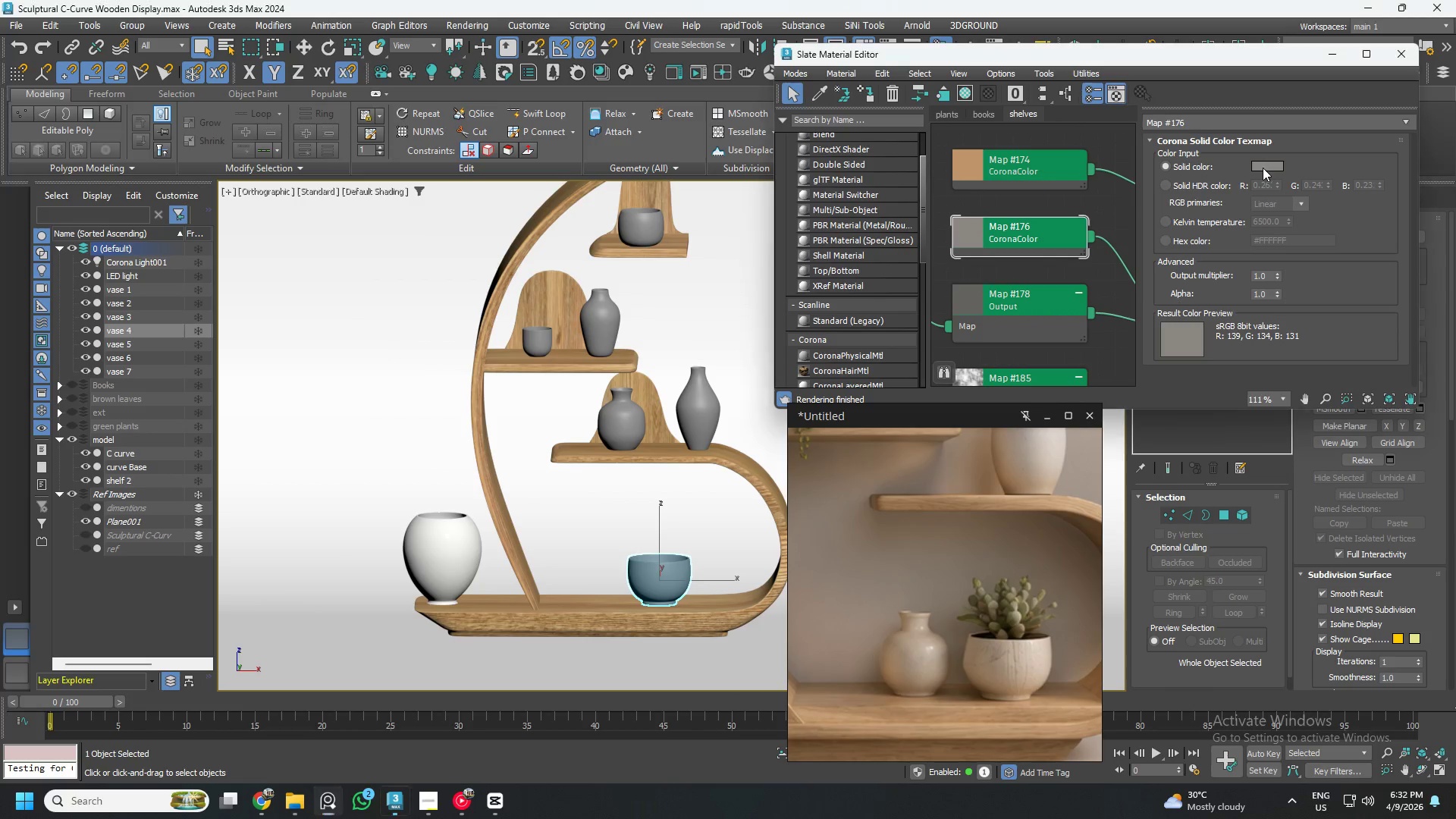 
left_click([886, 355])
 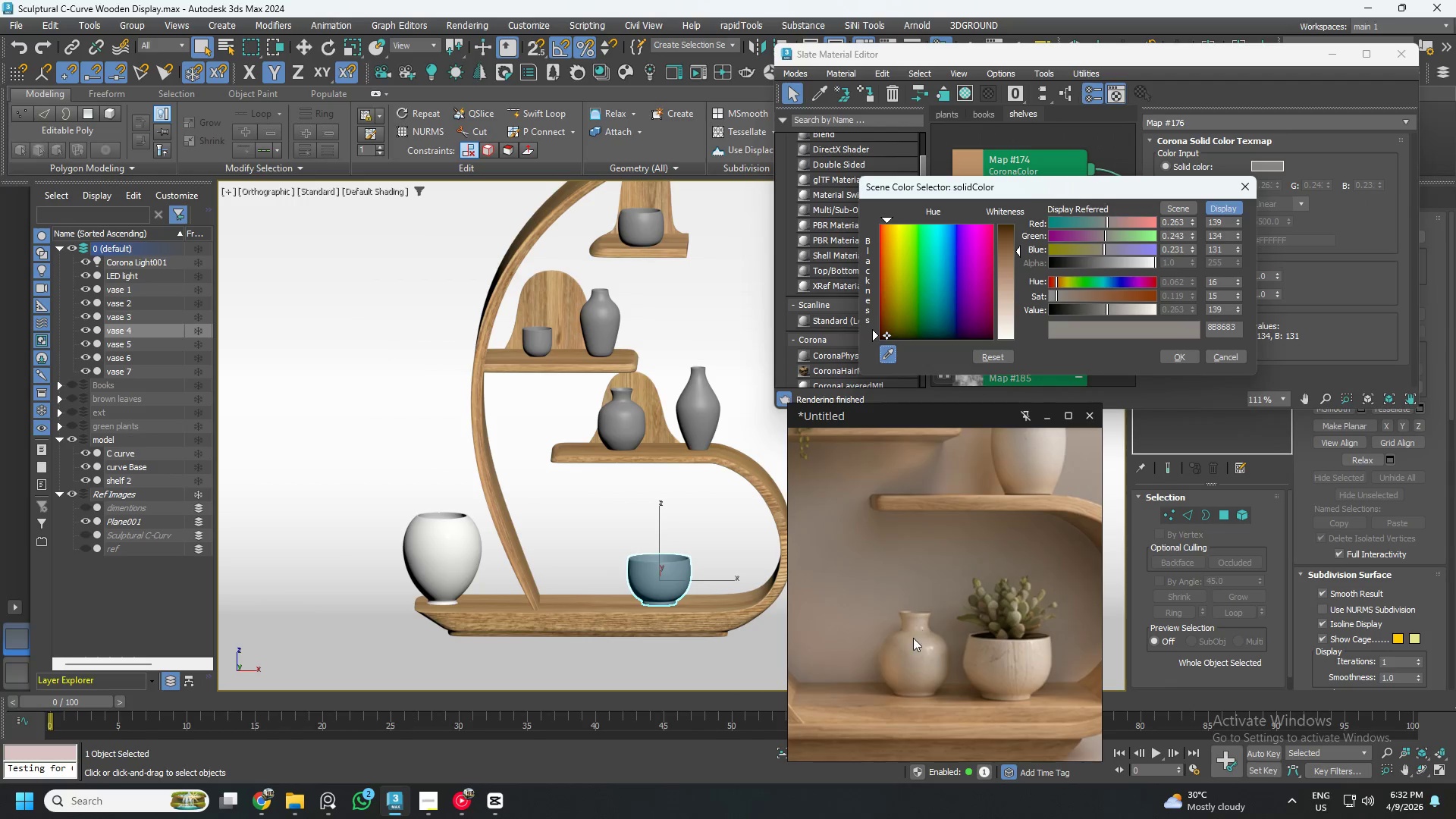 
left_click([911, 660])
 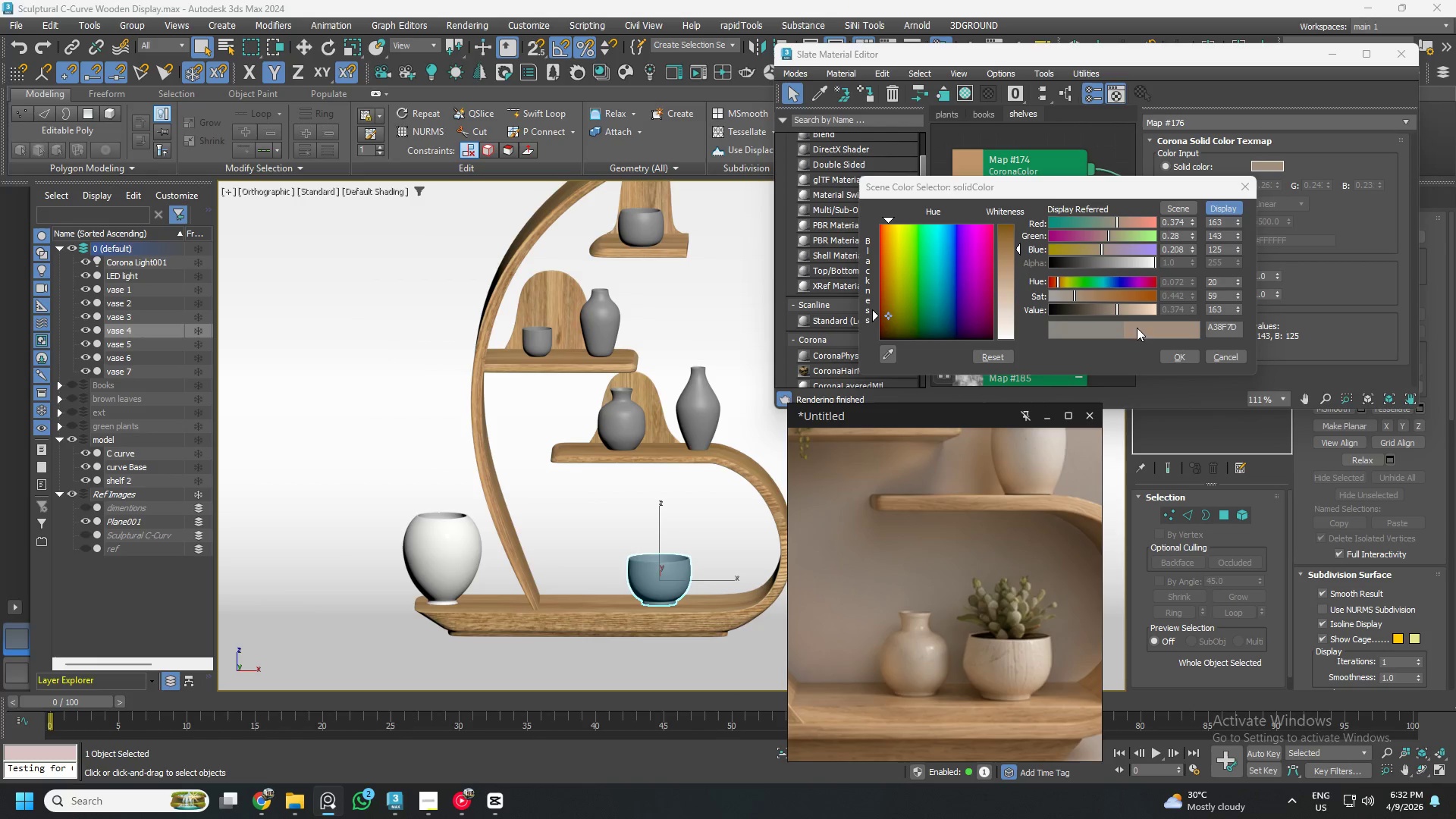 
left_click_drag(start_coordinate=[1119, 310], to_coordinate=[1128, 310])
 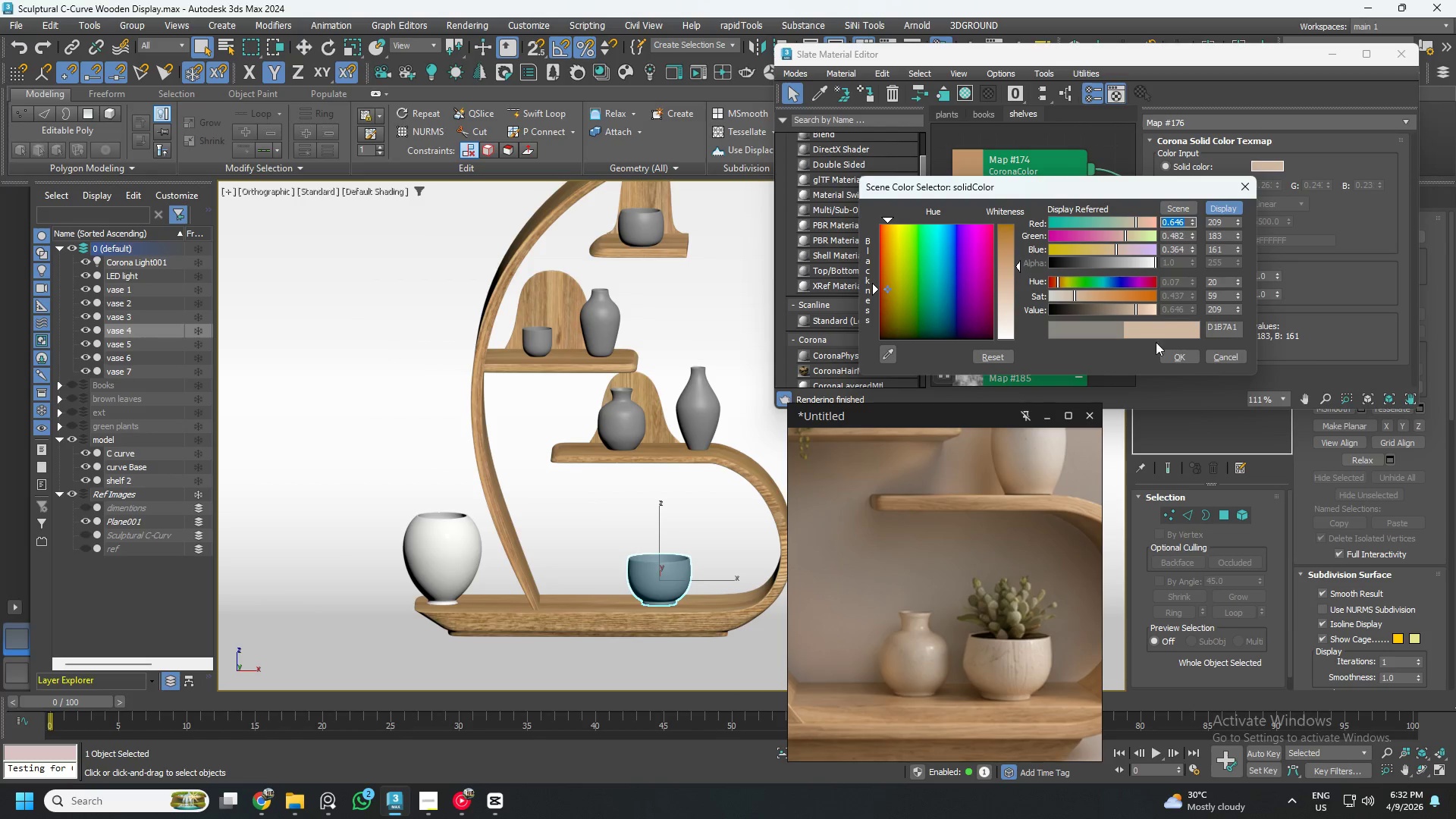 
left_click([1172, 357])
 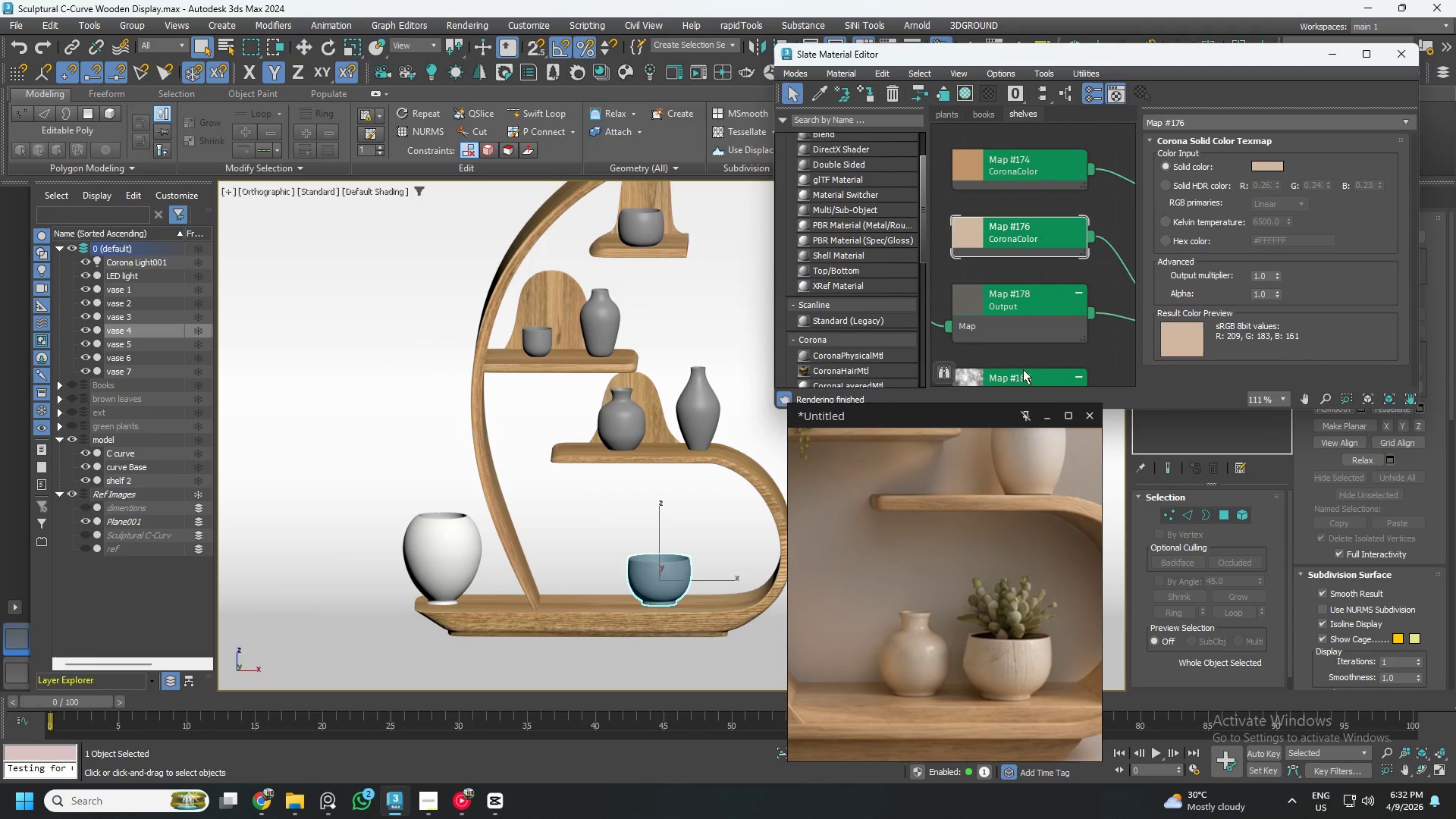 
scroll: coordinate [995, 342], scroll_direction: down, amount: 4.0
 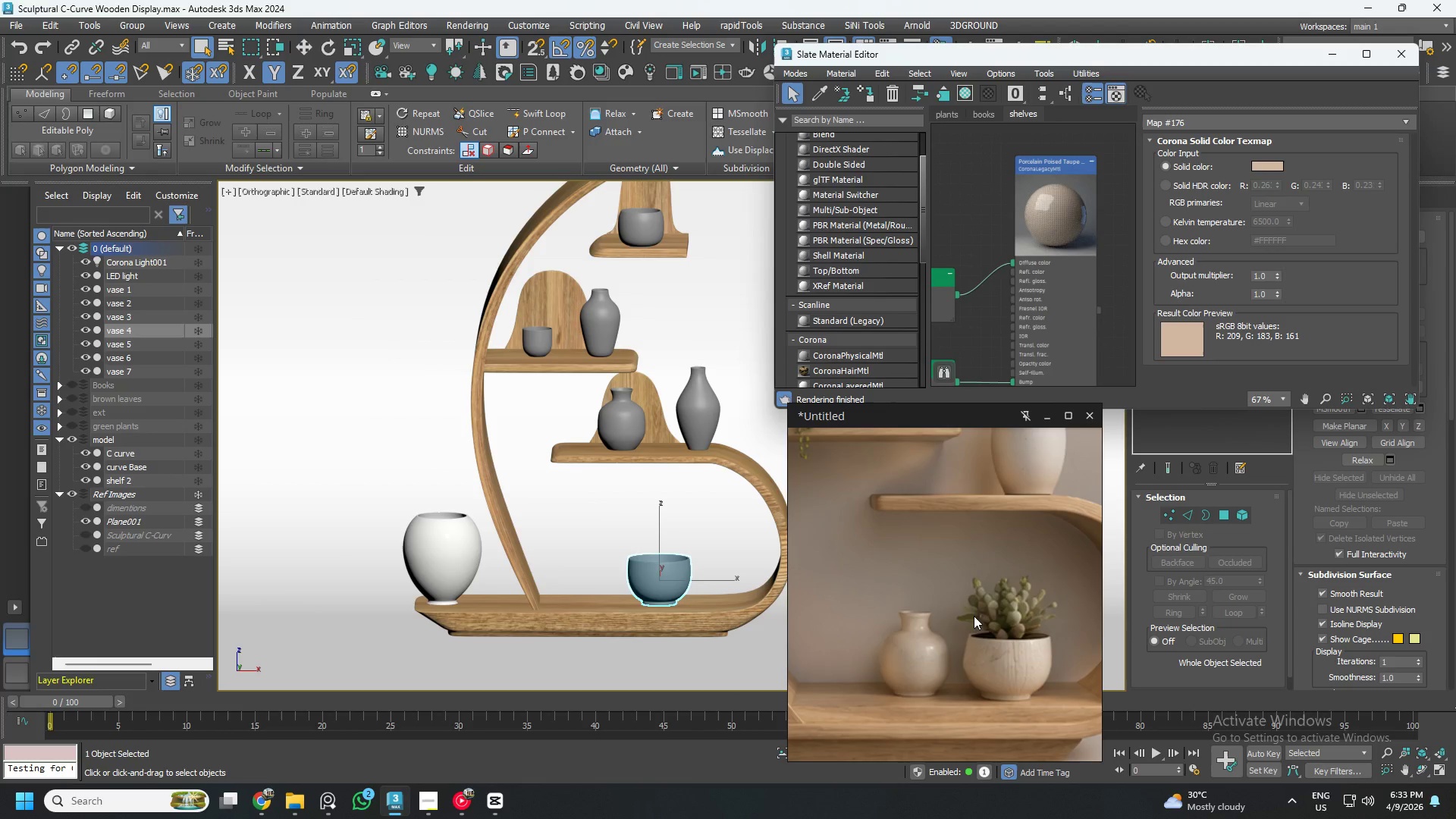 
wait(6.35)
 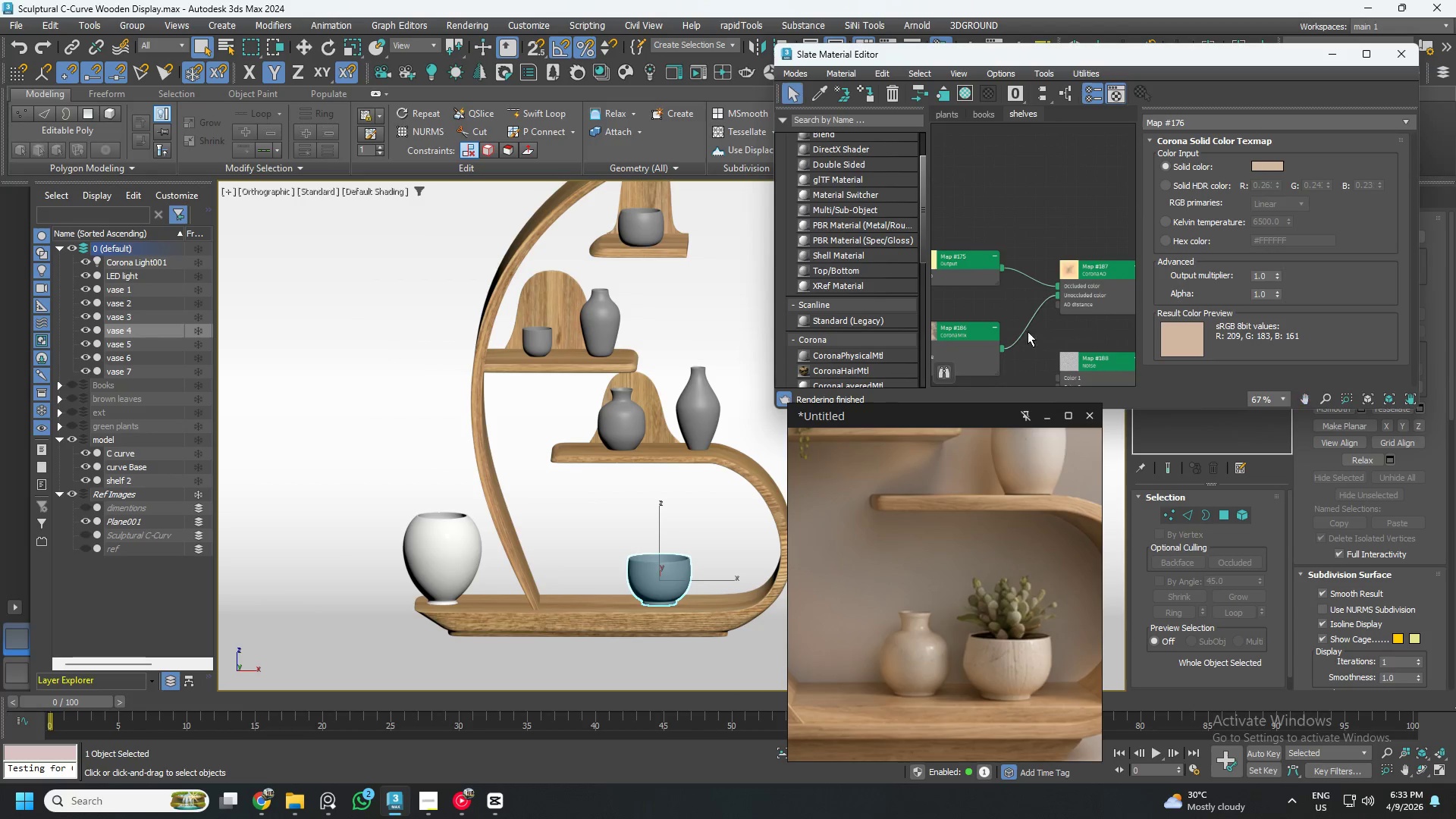 
left_click([1058, 240])
 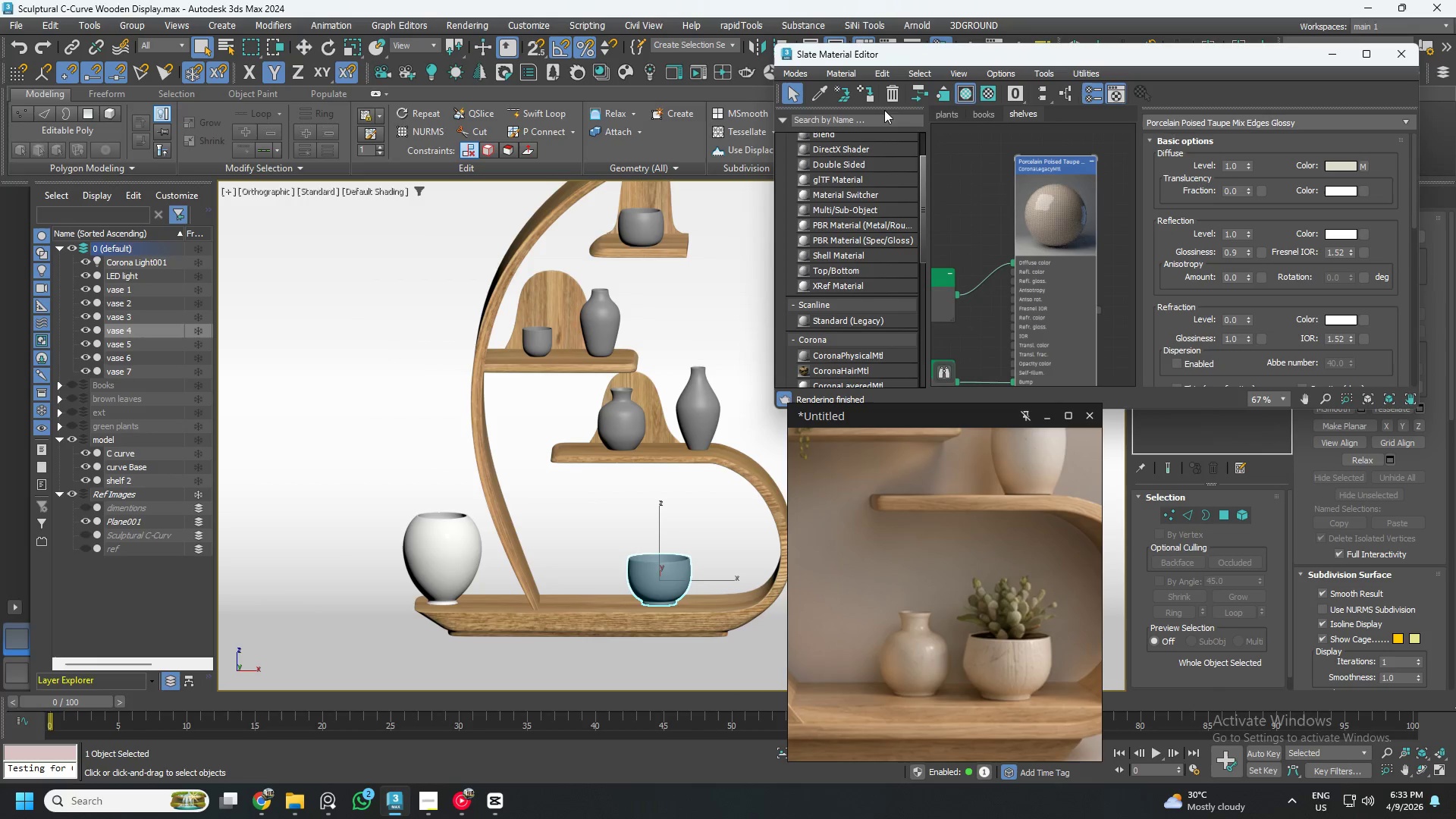 
left_click([866, 92])
 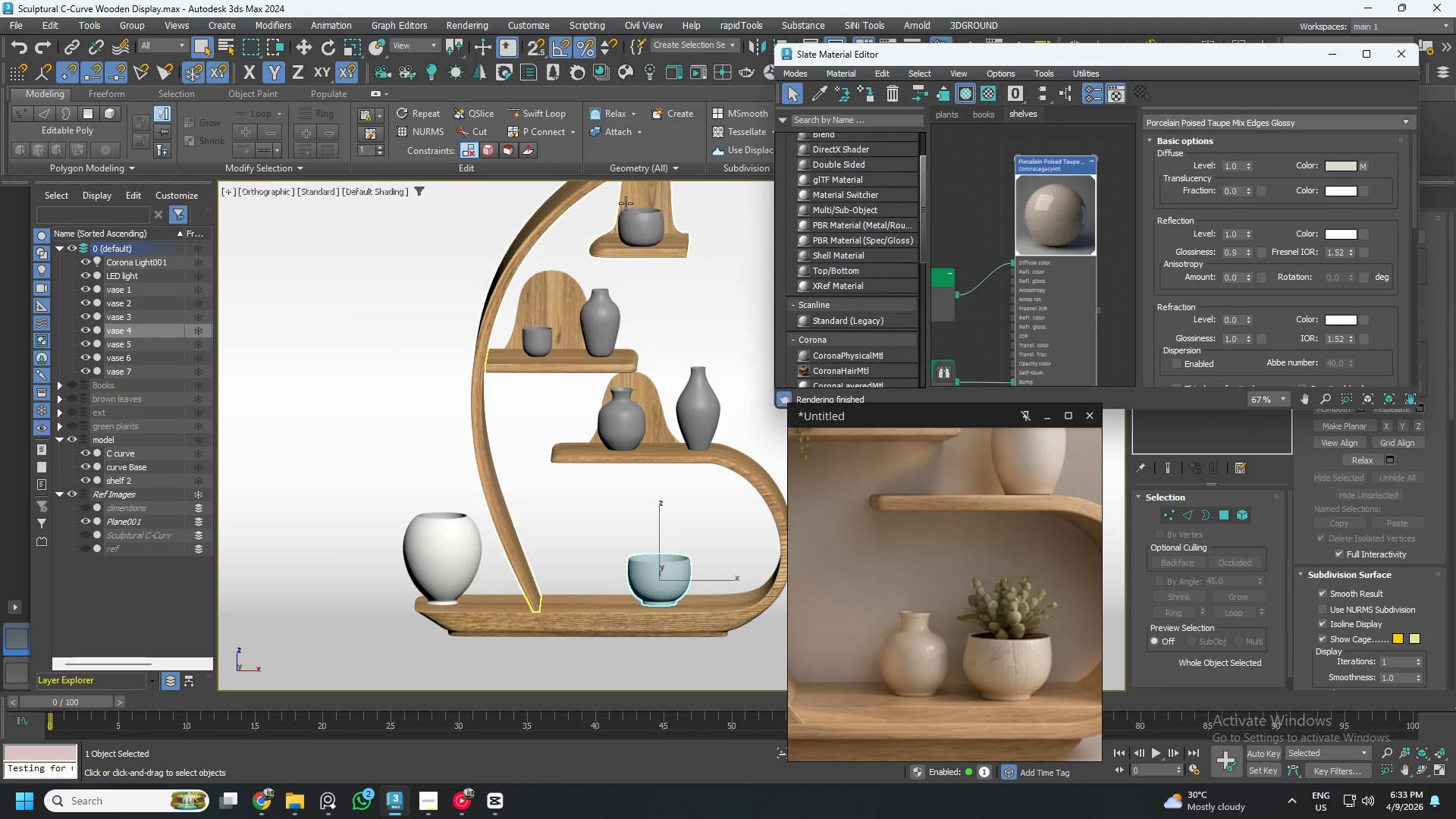 
left_click([642, 235])
 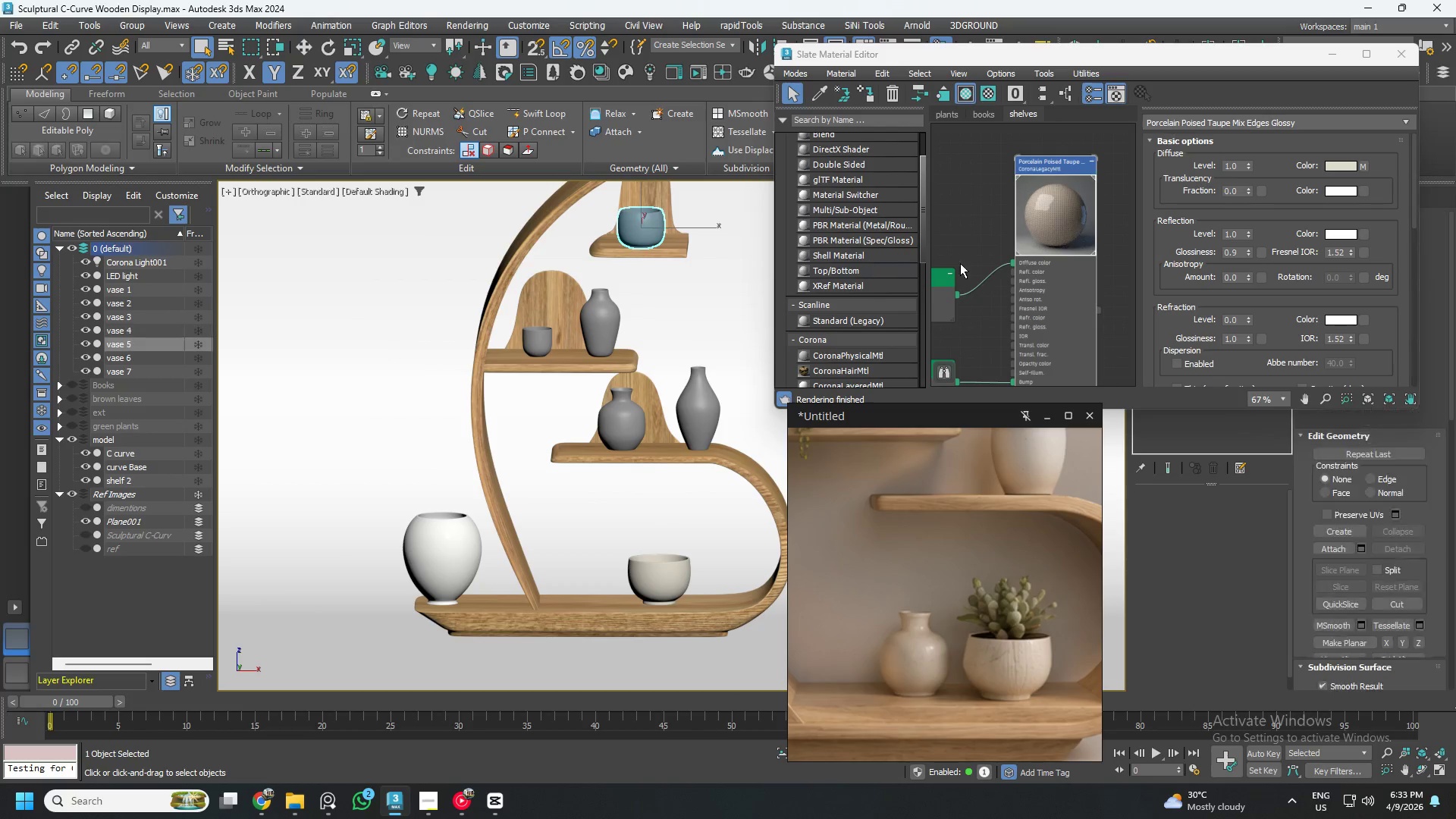 
scroll: coordinate [1006, 268], scroll_direction: down, amount: 5.0
 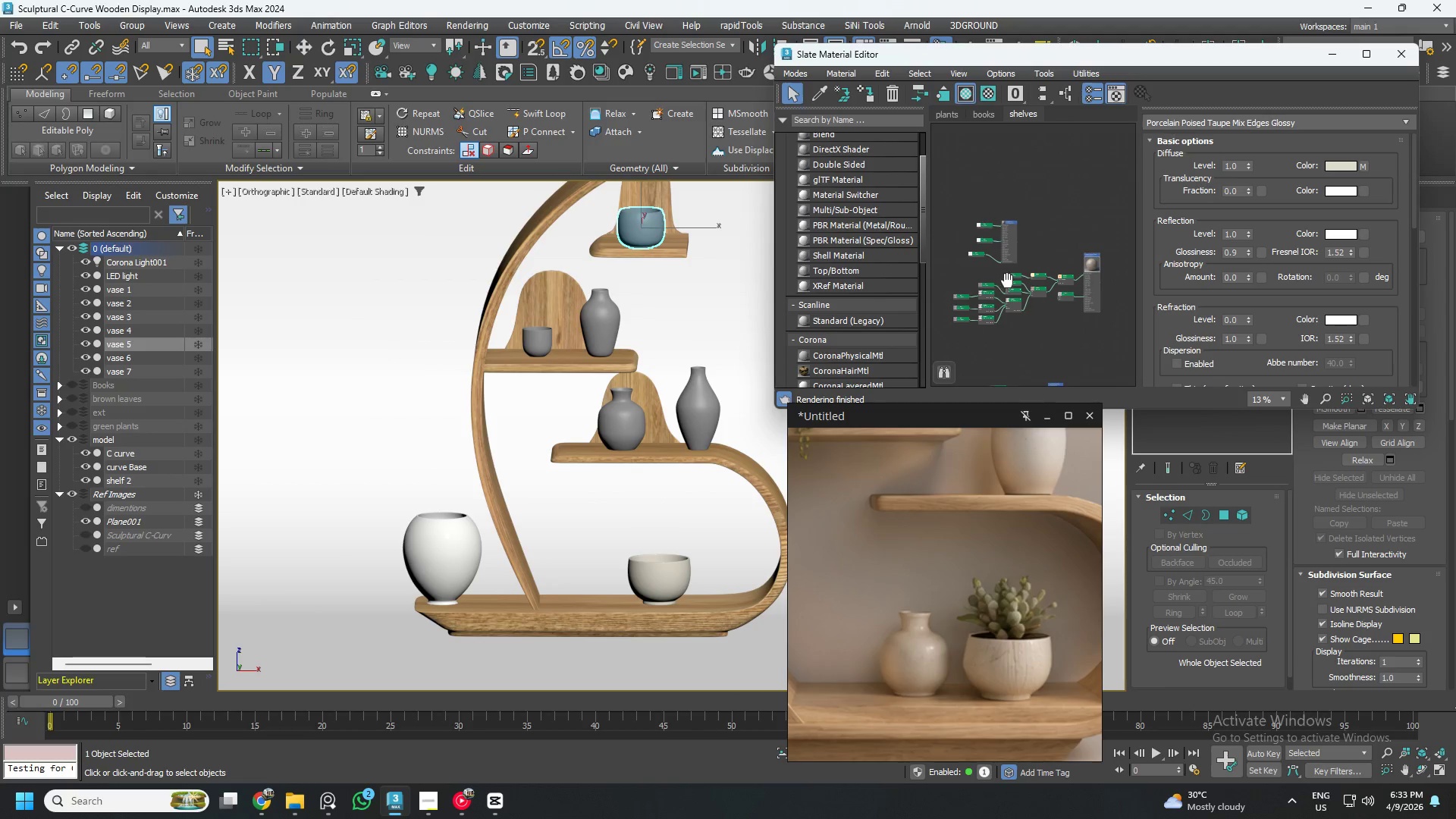 
scroll: coordinate [1011, 236], scroll_direction: up, amount: 5.0
 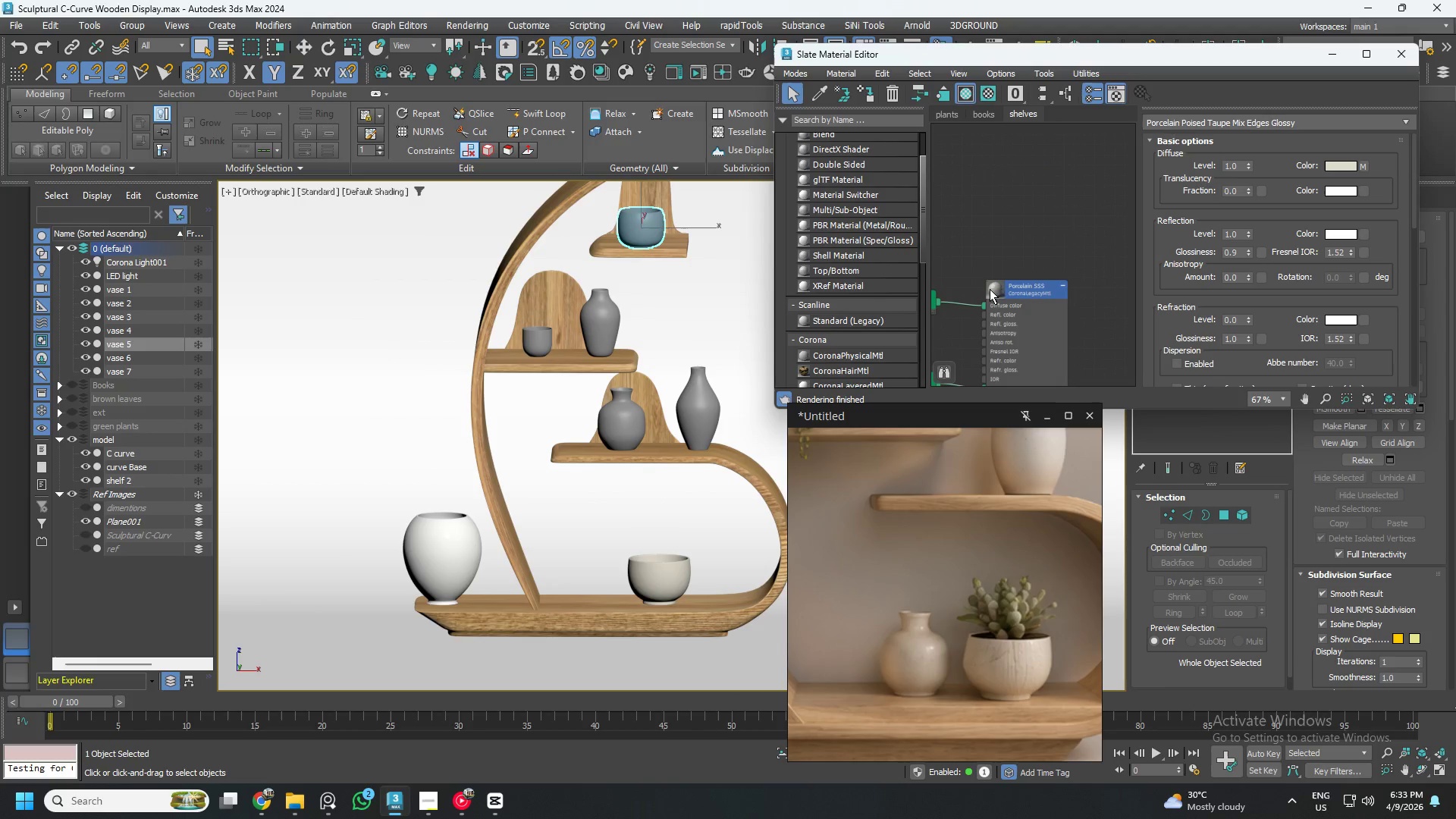 
double_click([990, 289])
 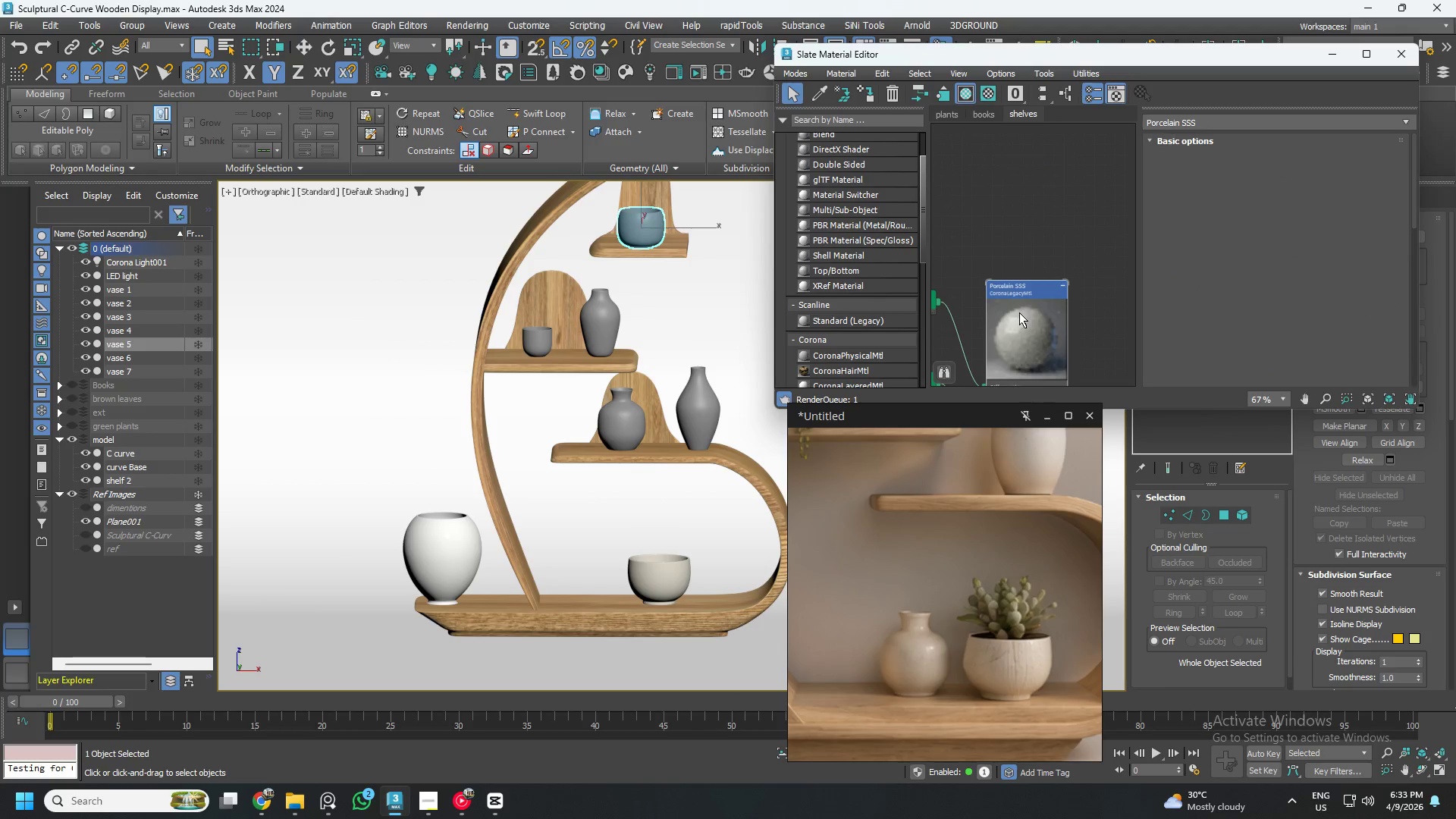 
left_click_drag(start_coordinate=[1019, 312], to_coordinate=[1025, 188])
 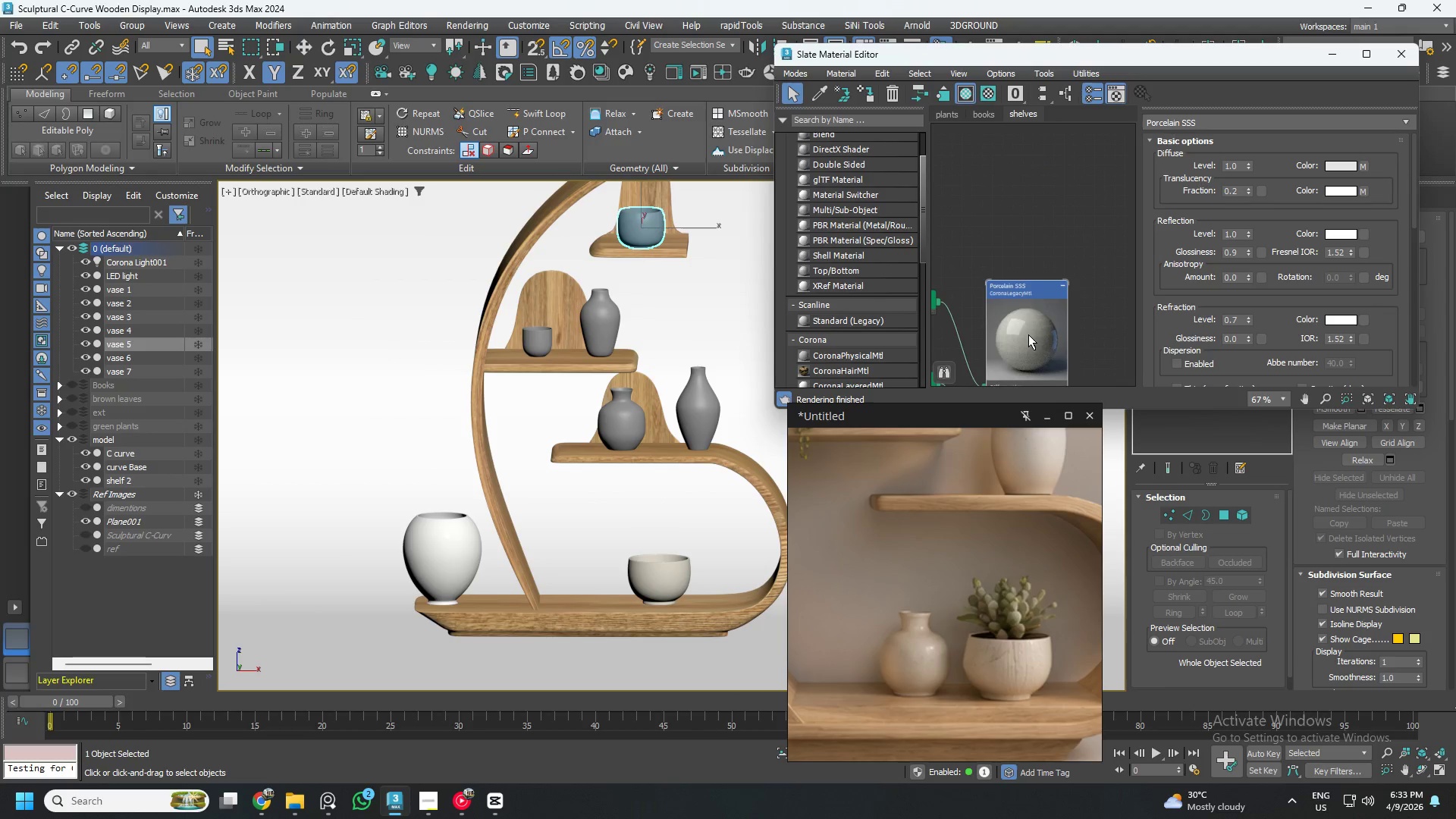 
left_click_drag(start_coordinate=[1028, 334], to_coordinate=[1050, 201])
 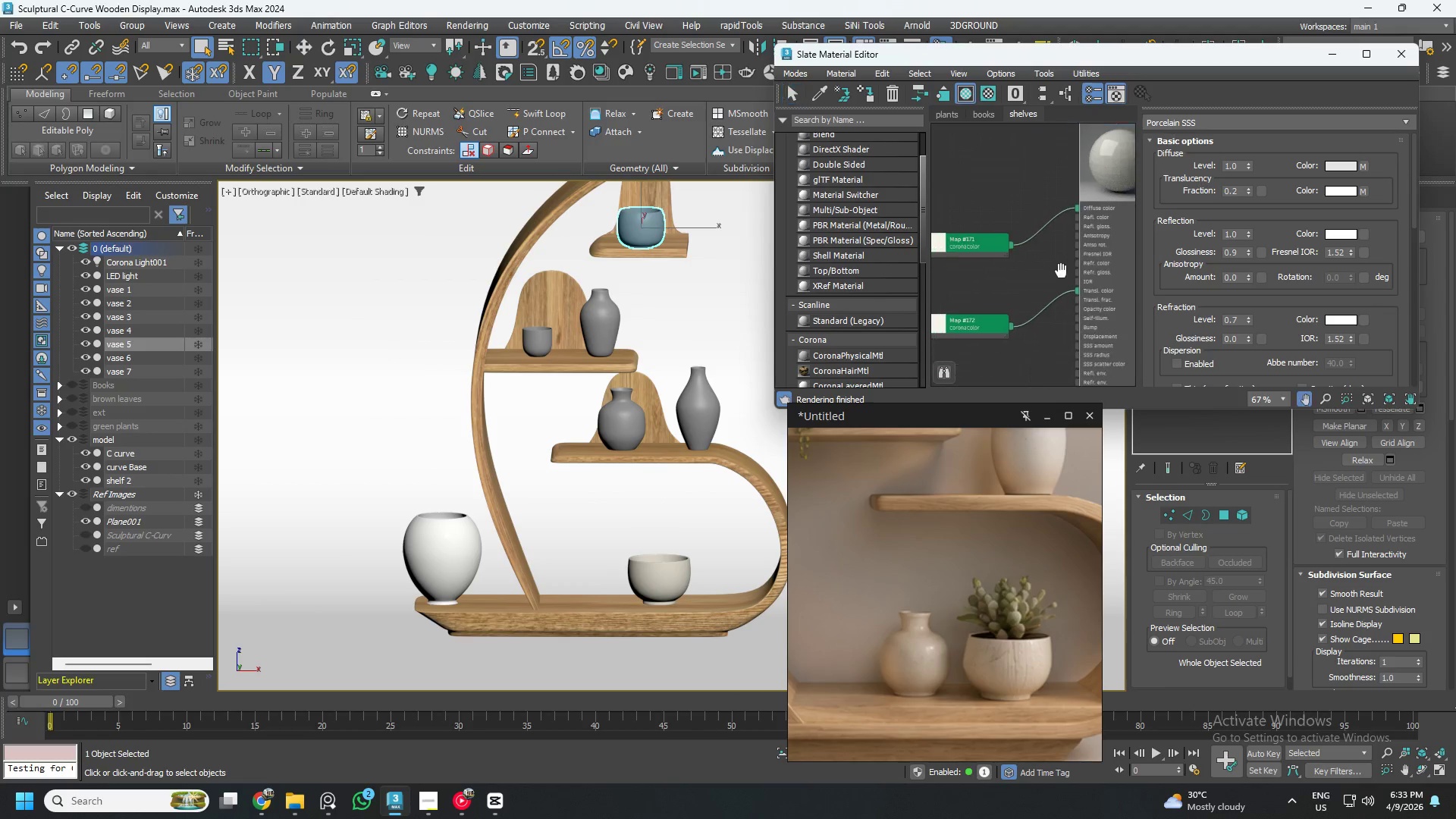 
left_click([979, 243])
 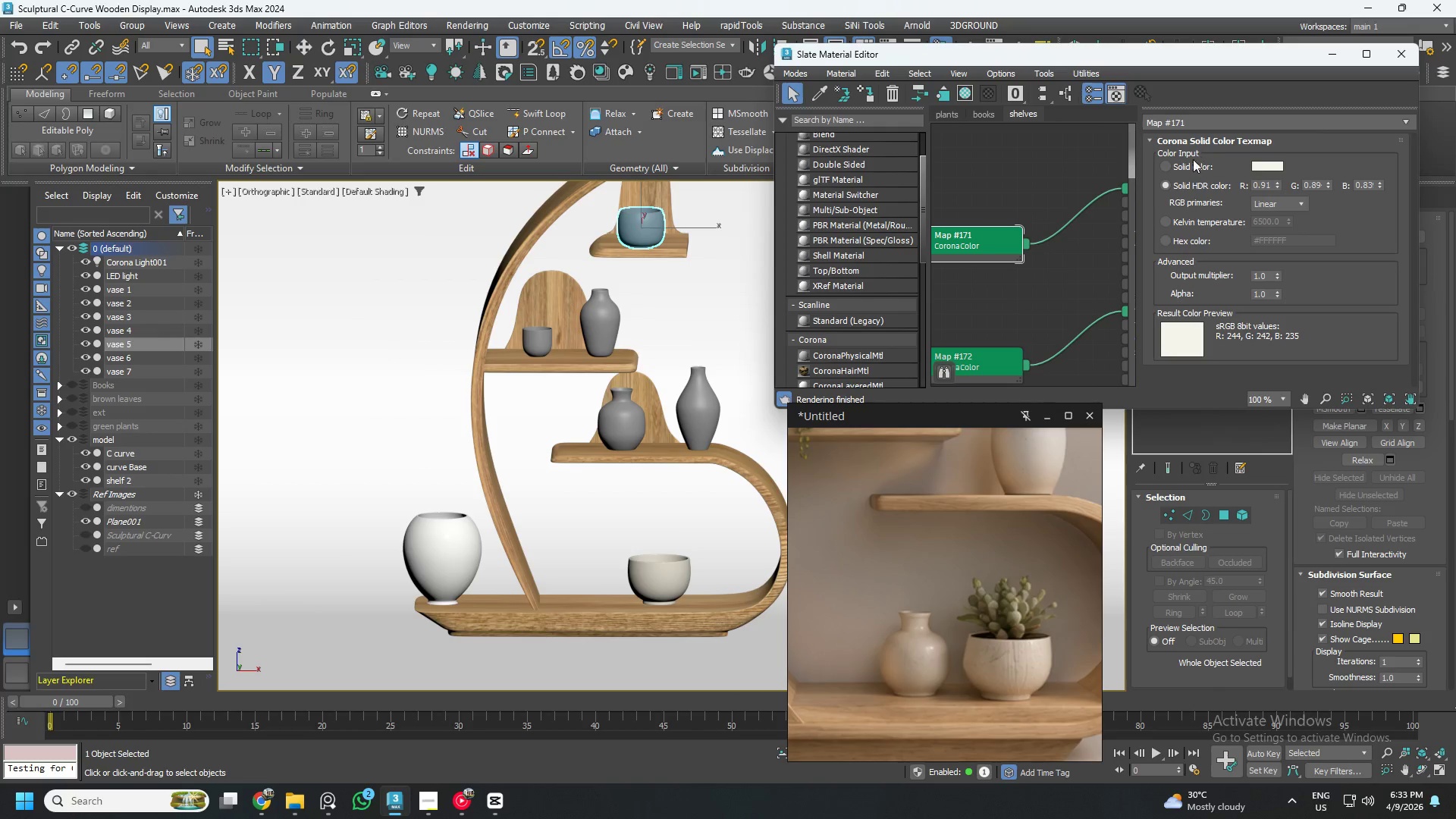 
scroll: coordinate [982, 243], scroll_direction: up, amount: 3.0
 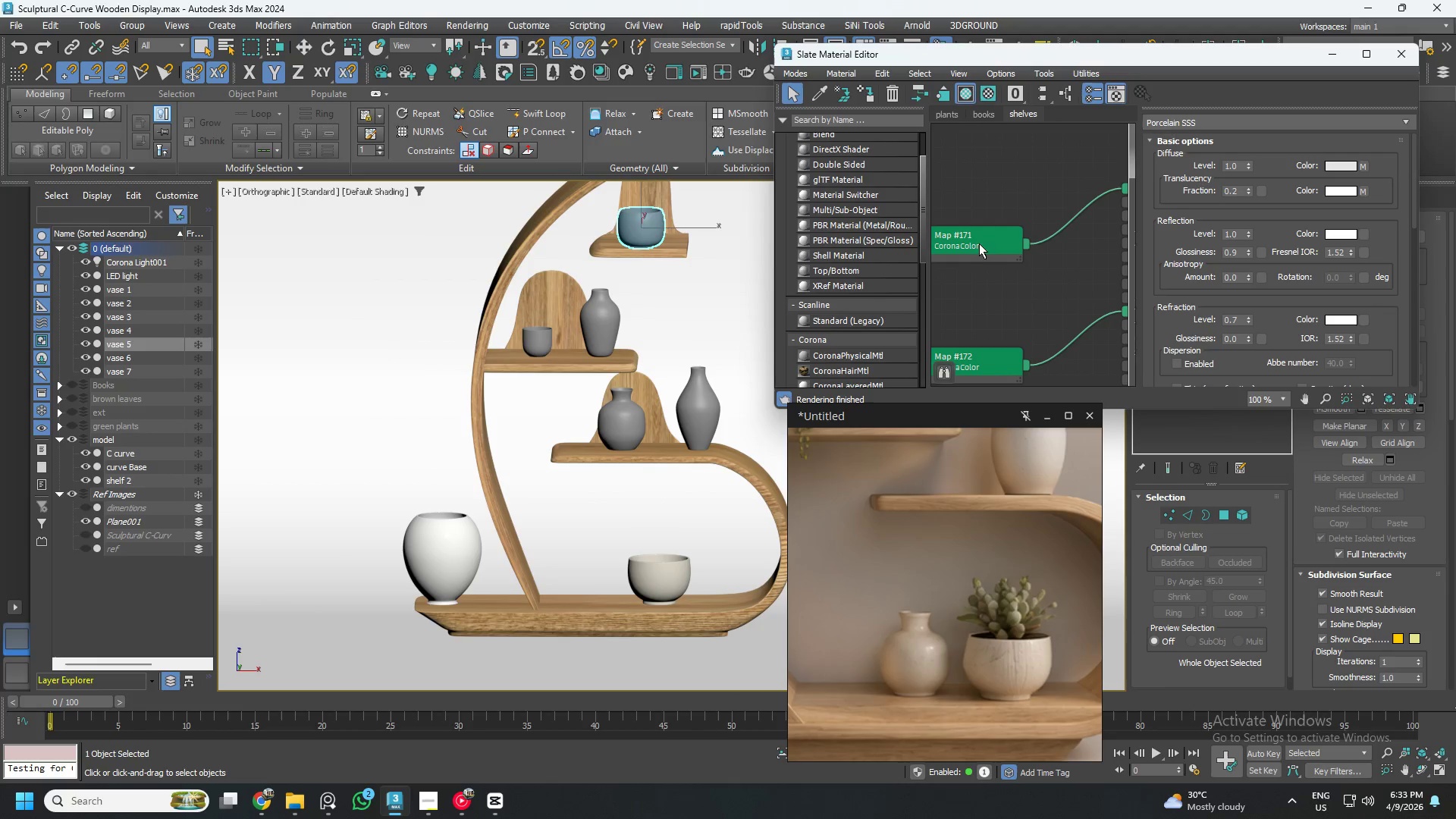 
left_click([1164, 167])
 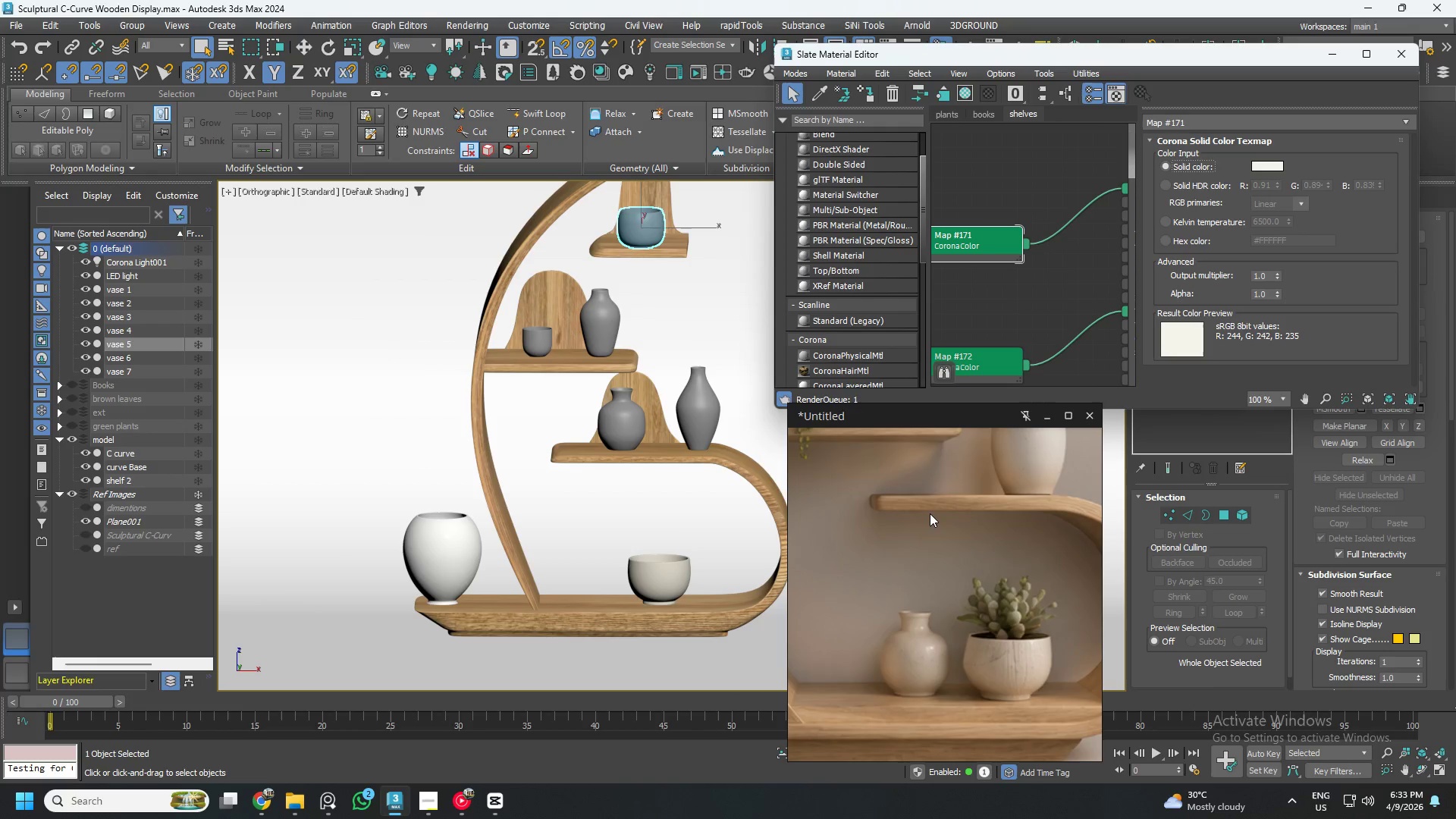 
scroll: coordinate [930, 513], scroll_direction: down, amount: 3.0
 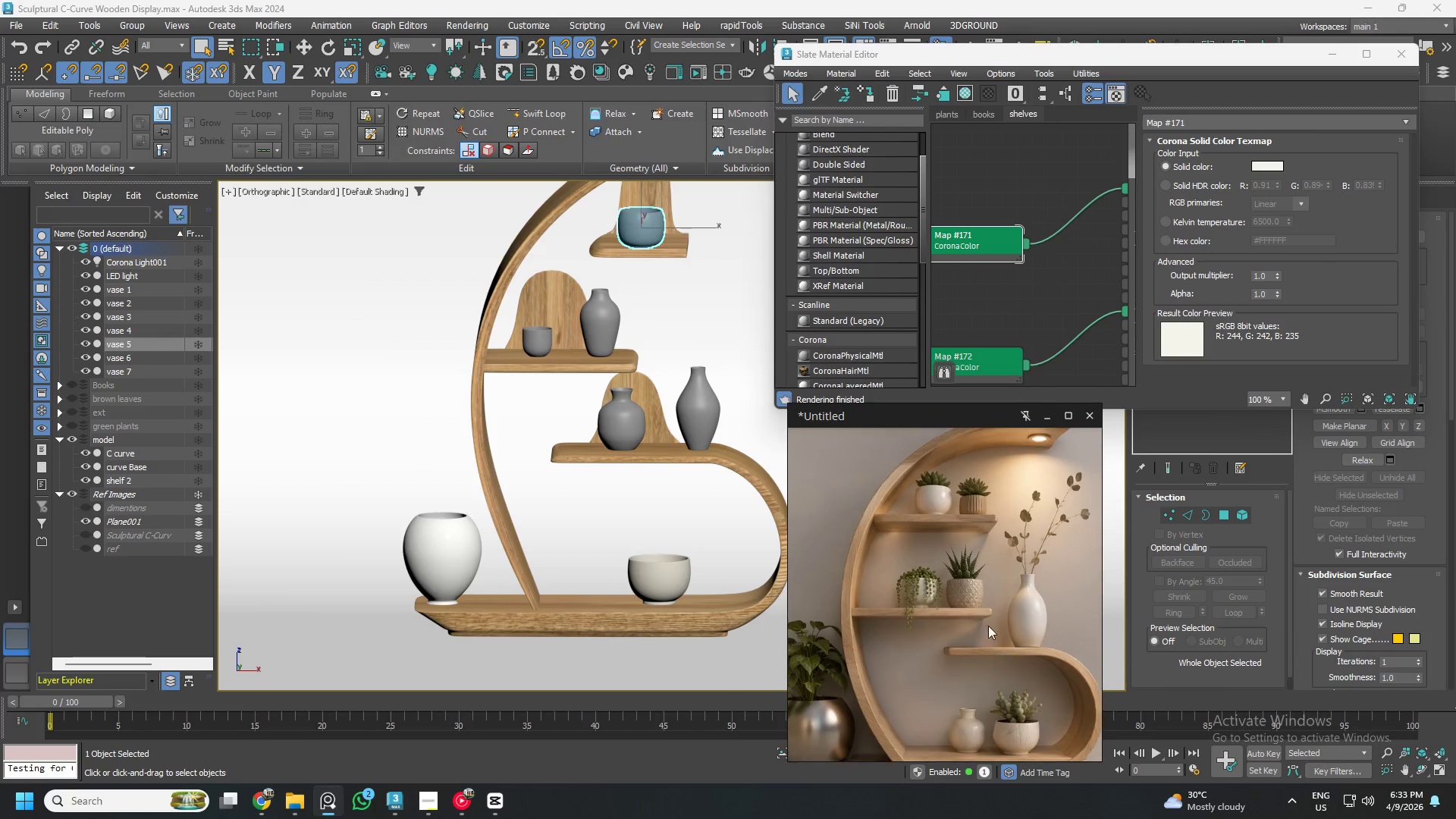 
scroll: coordinate [960, 586], scroll_direction: up, amount: 5.0
 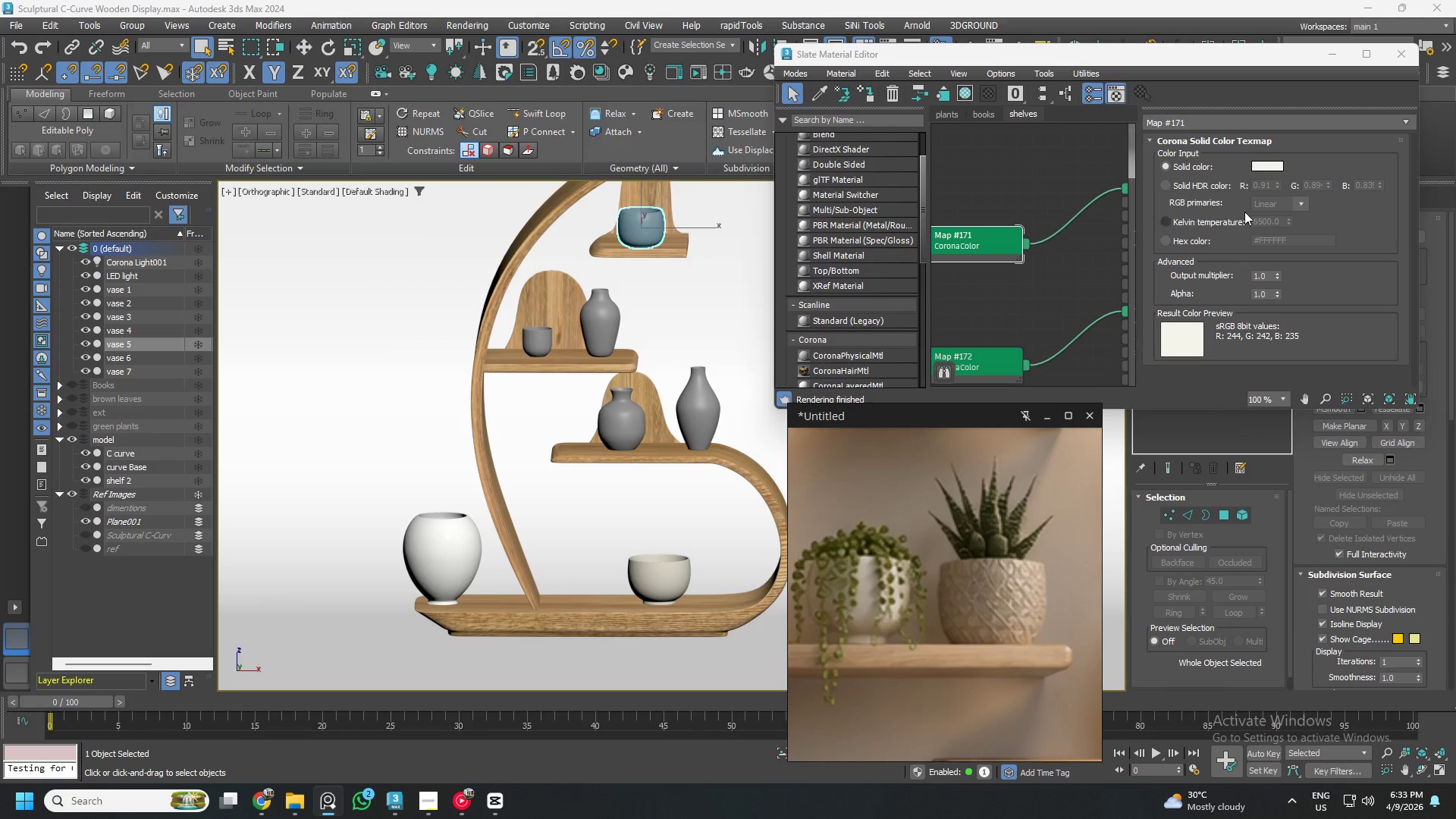 
left_click([1268, 165])
 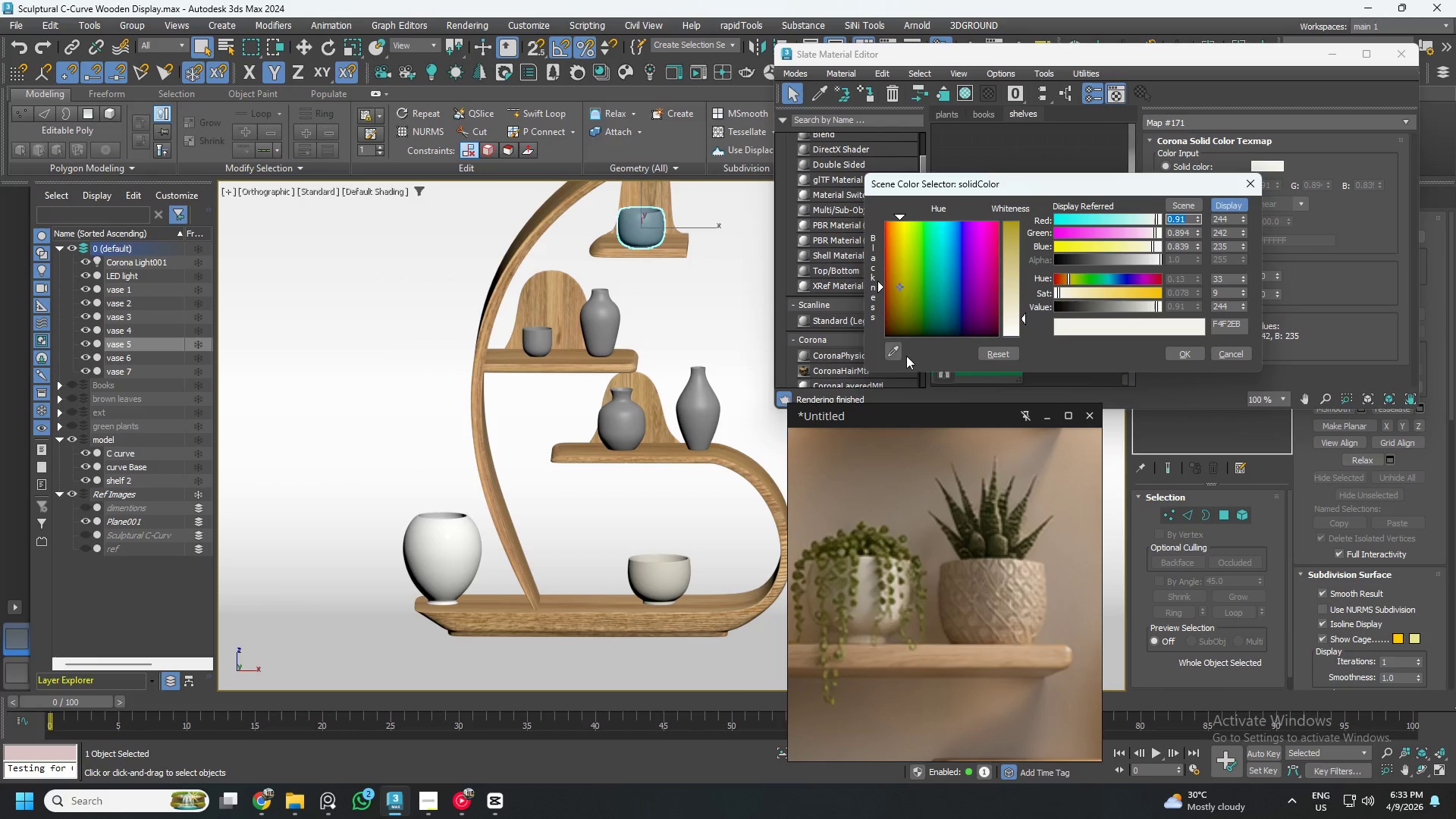 
left_click([893, 348])
 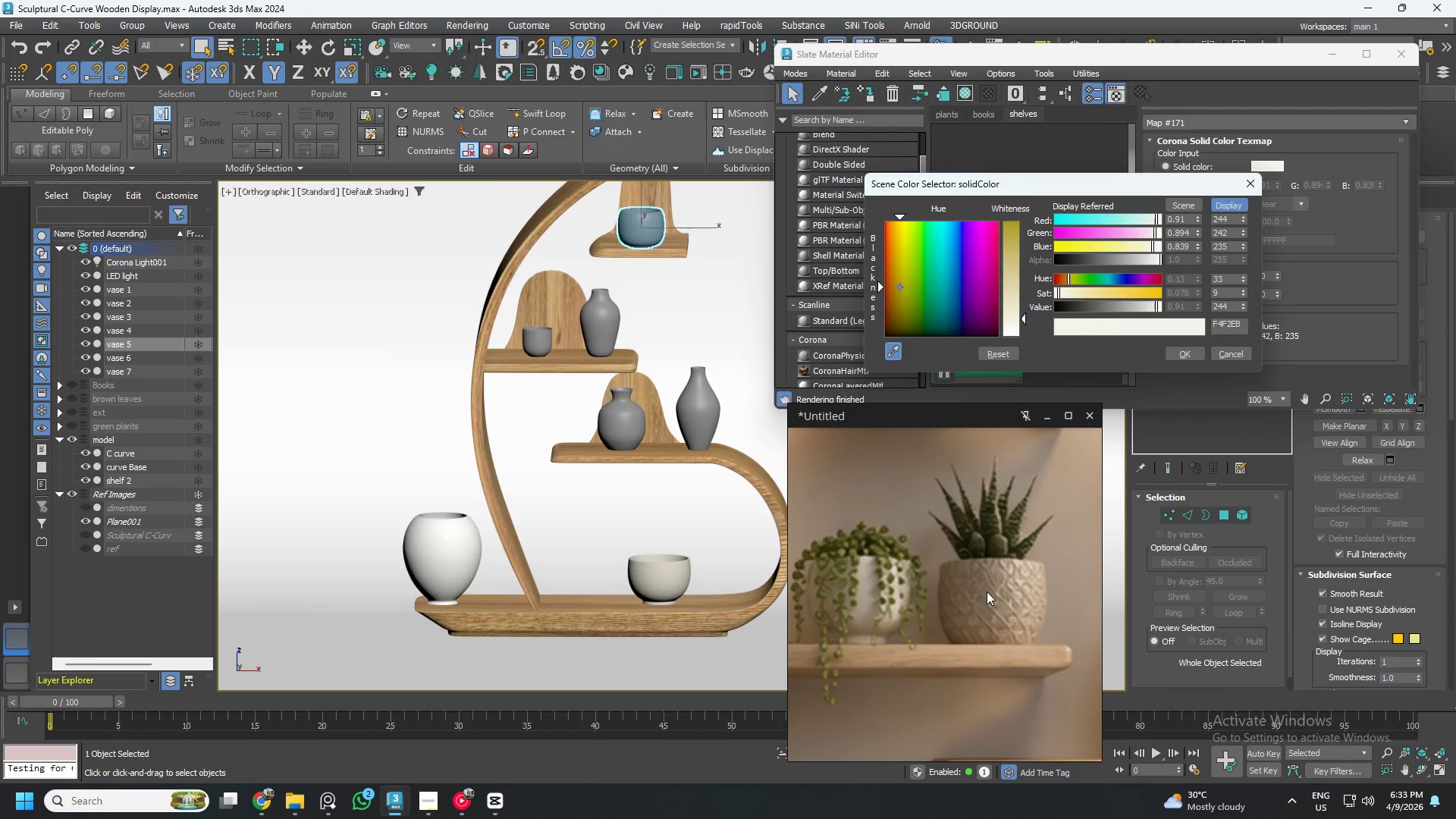 
left_click([999, 604])
 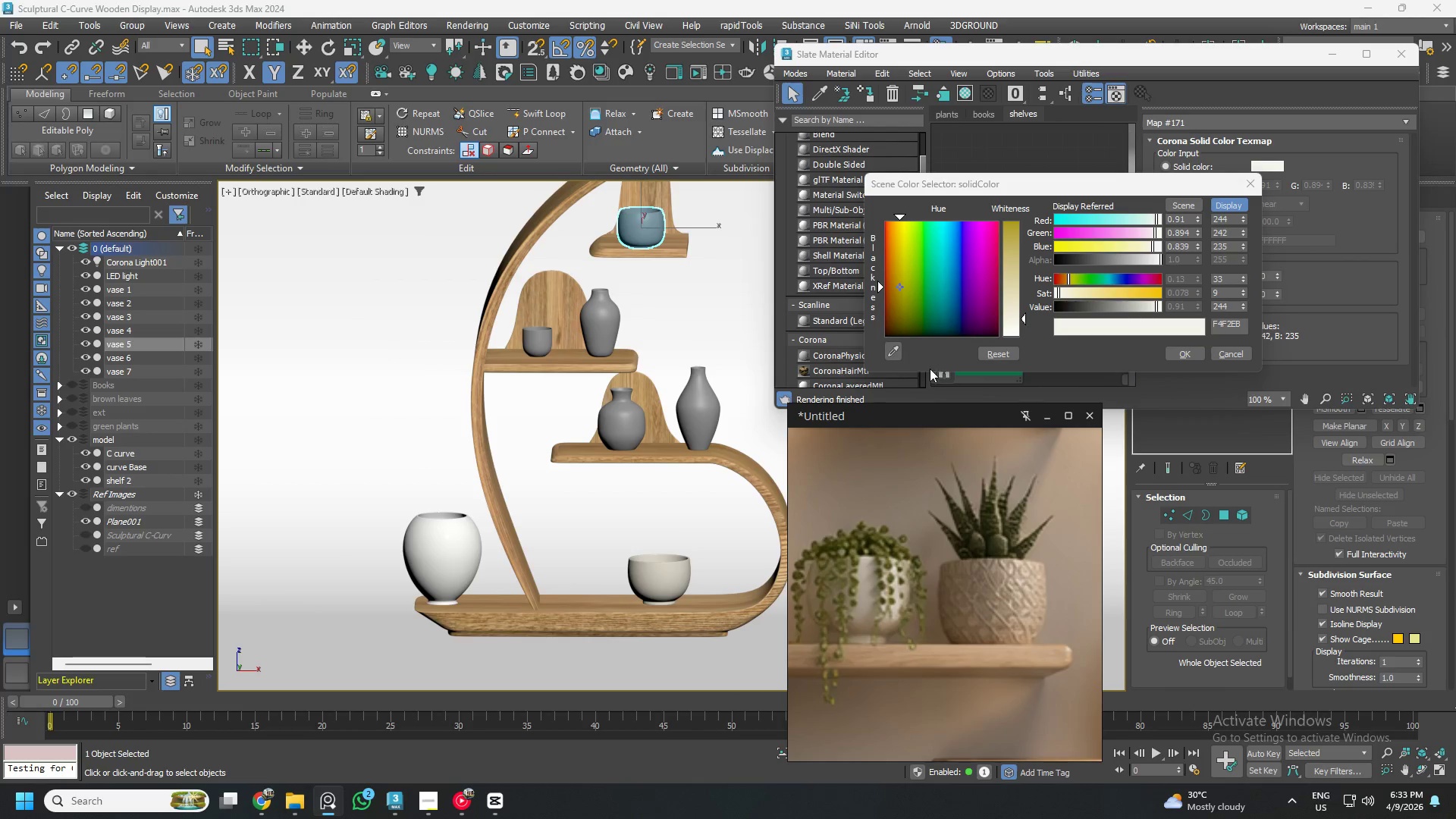 
left_click([896, 353])
 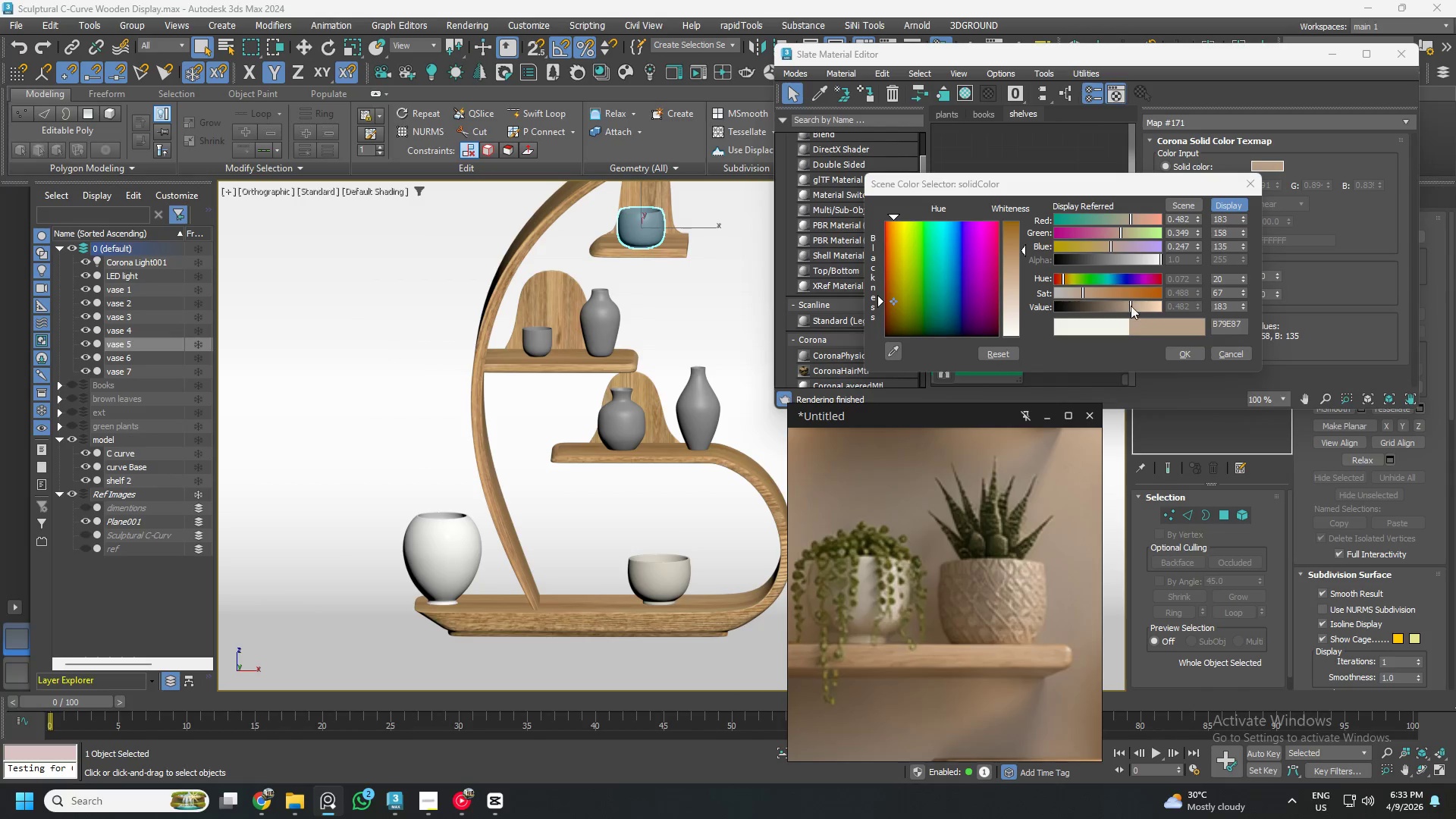 
left_click_drag(start_coordinate=[1084, 297], to_coordinate=[1075, 294])
 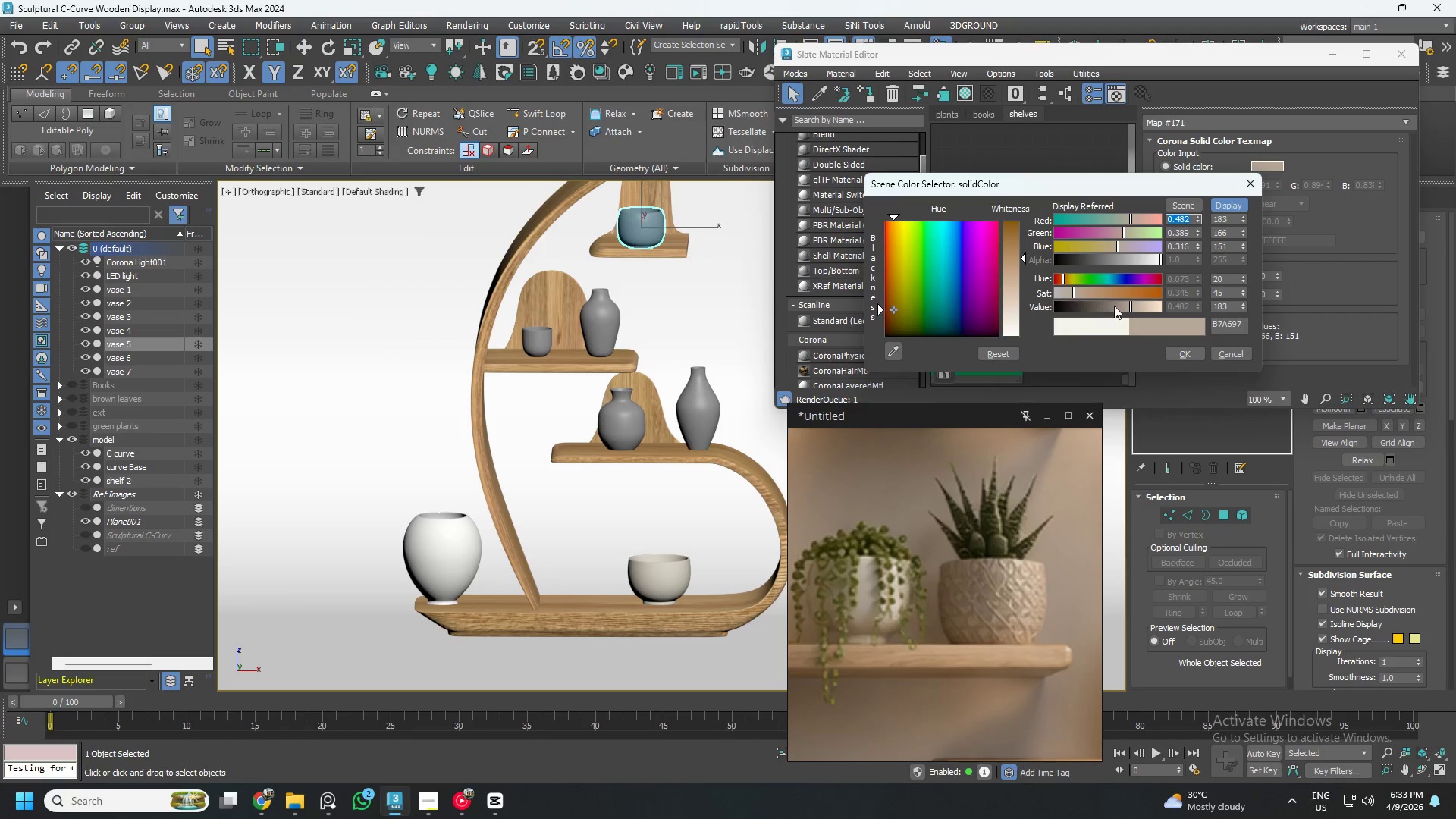 
left_click_drag(start_coordinate=[1129, 306], to_coordinate=[1136, 306])
 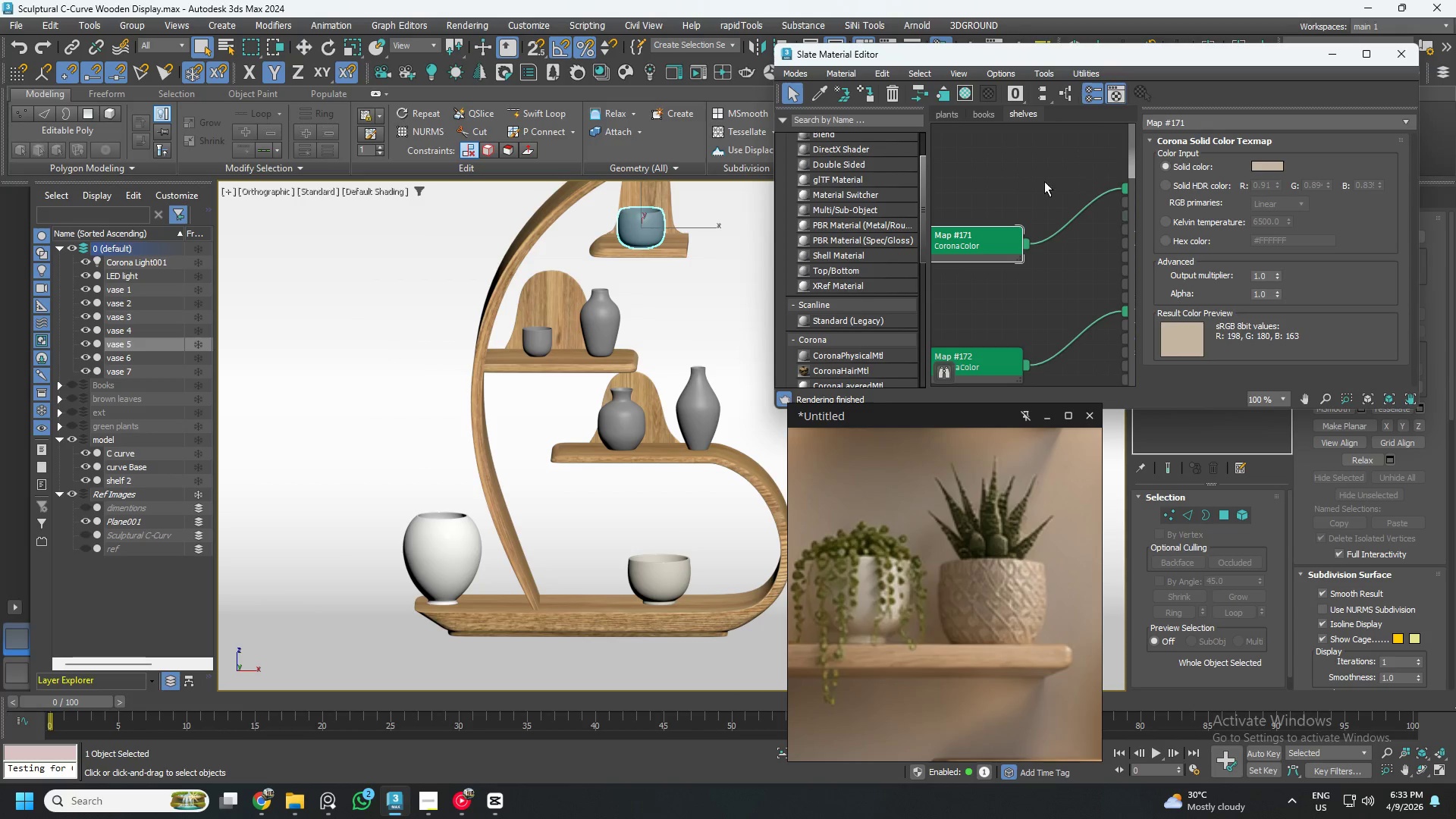 
scroll: coordinate [1049, 253], scroll_direction: down, amount: 5.0
 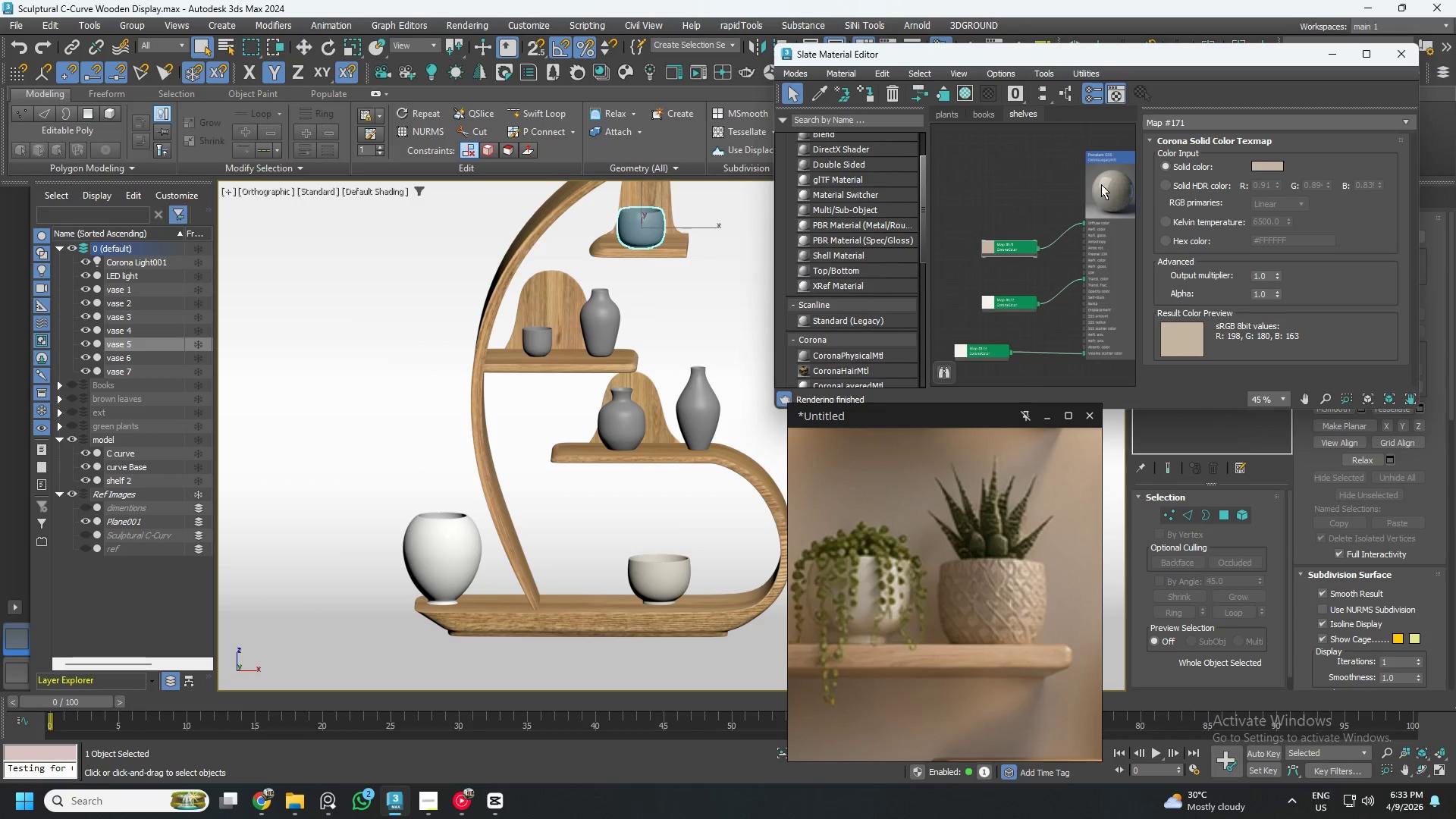 
left_click([1101, 184])
 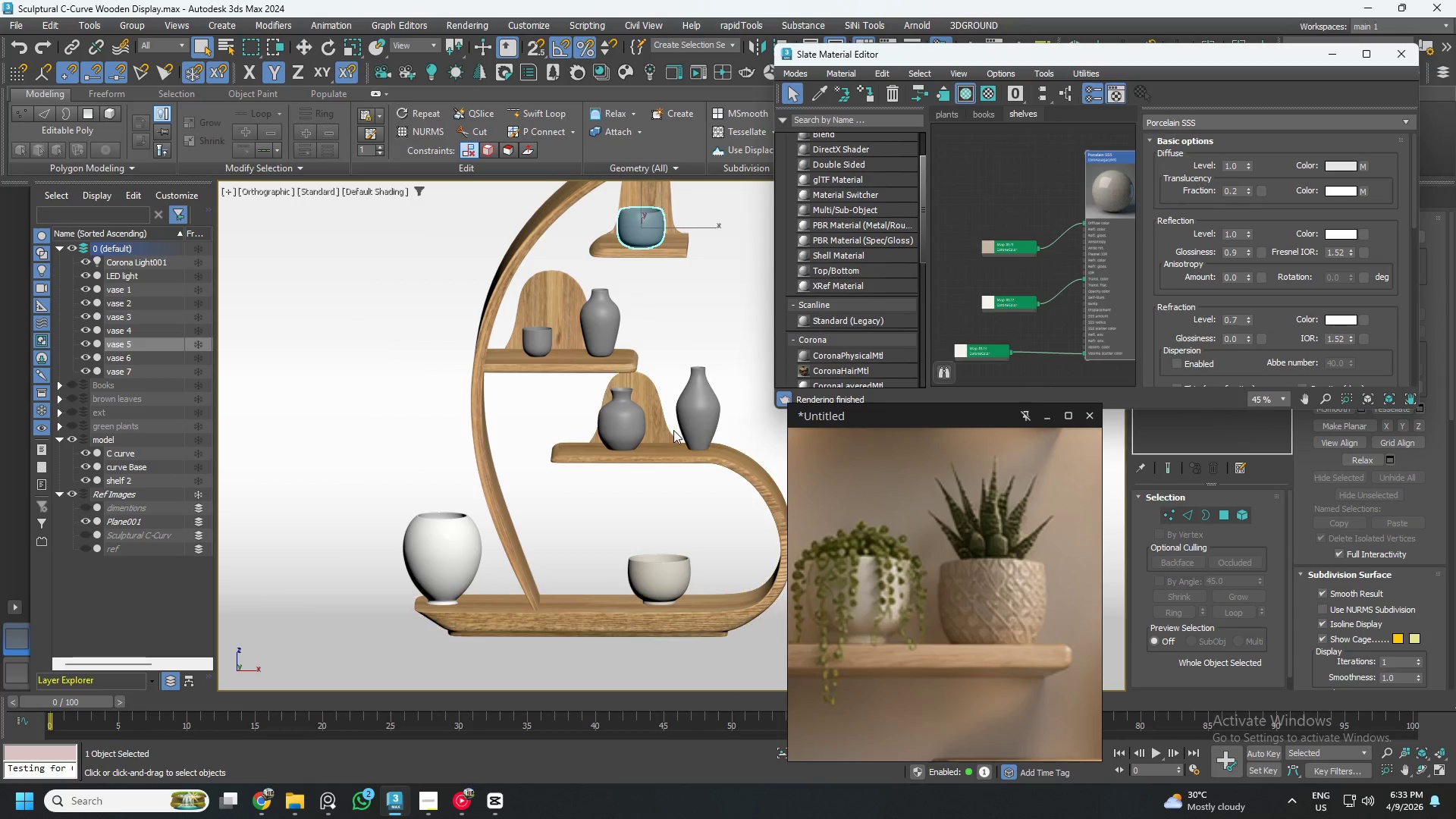 
mouse_move([569, 337])
 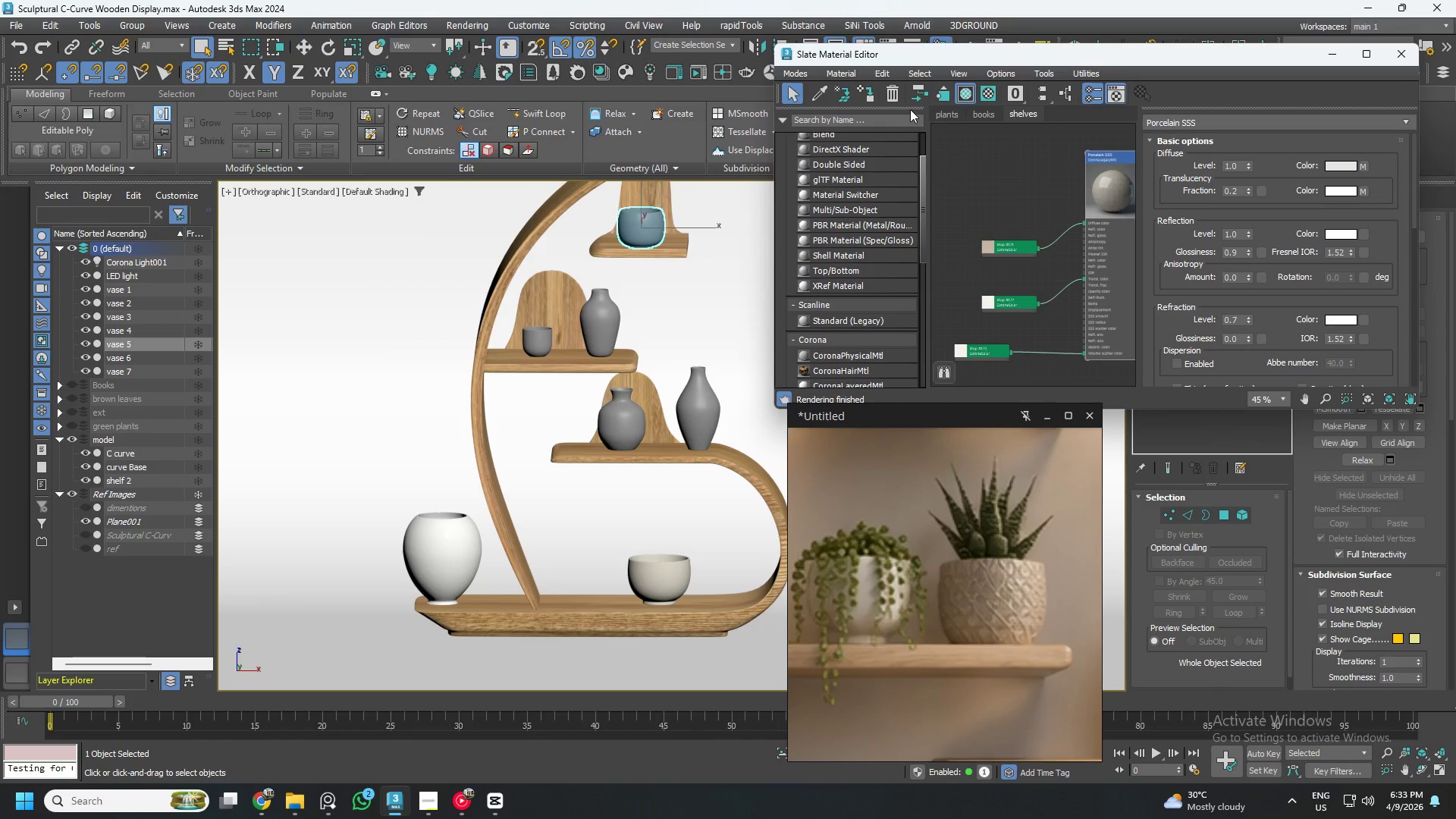 
left_click([873, 98])
 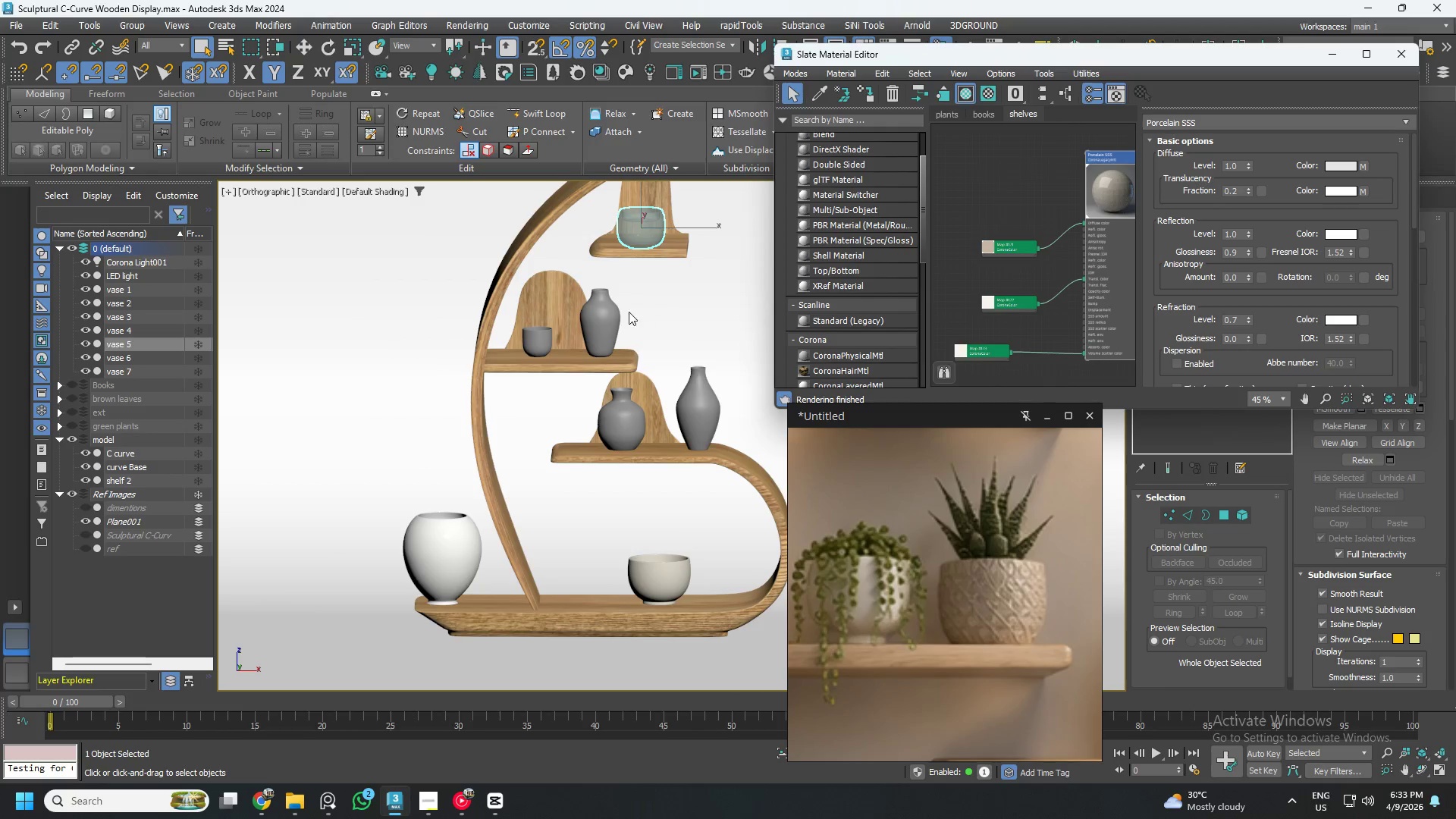 
left_click([607, 315])
 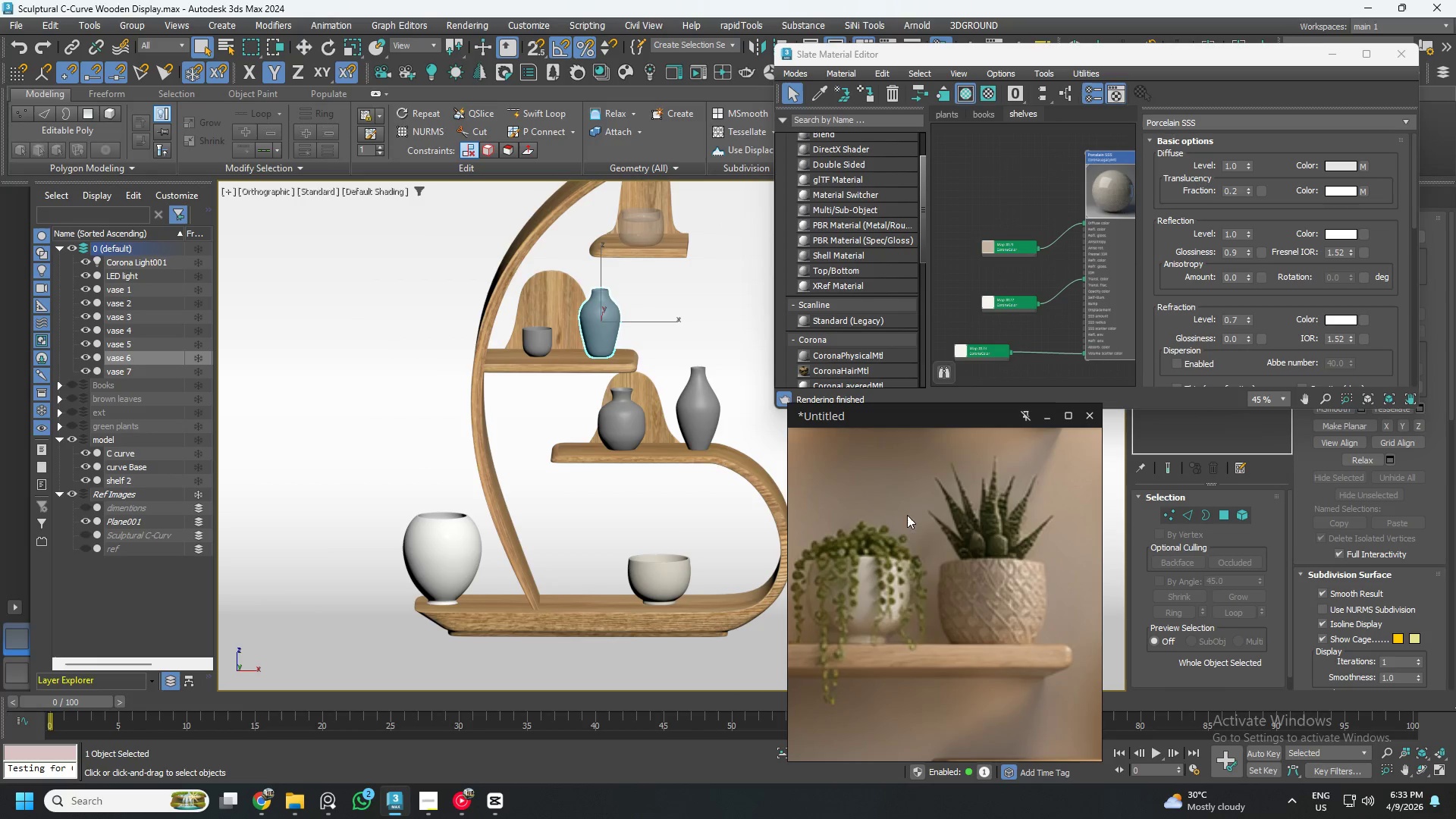 
scroll: coordinate [991, 286], scroll_direction: down, amount: 5.0
 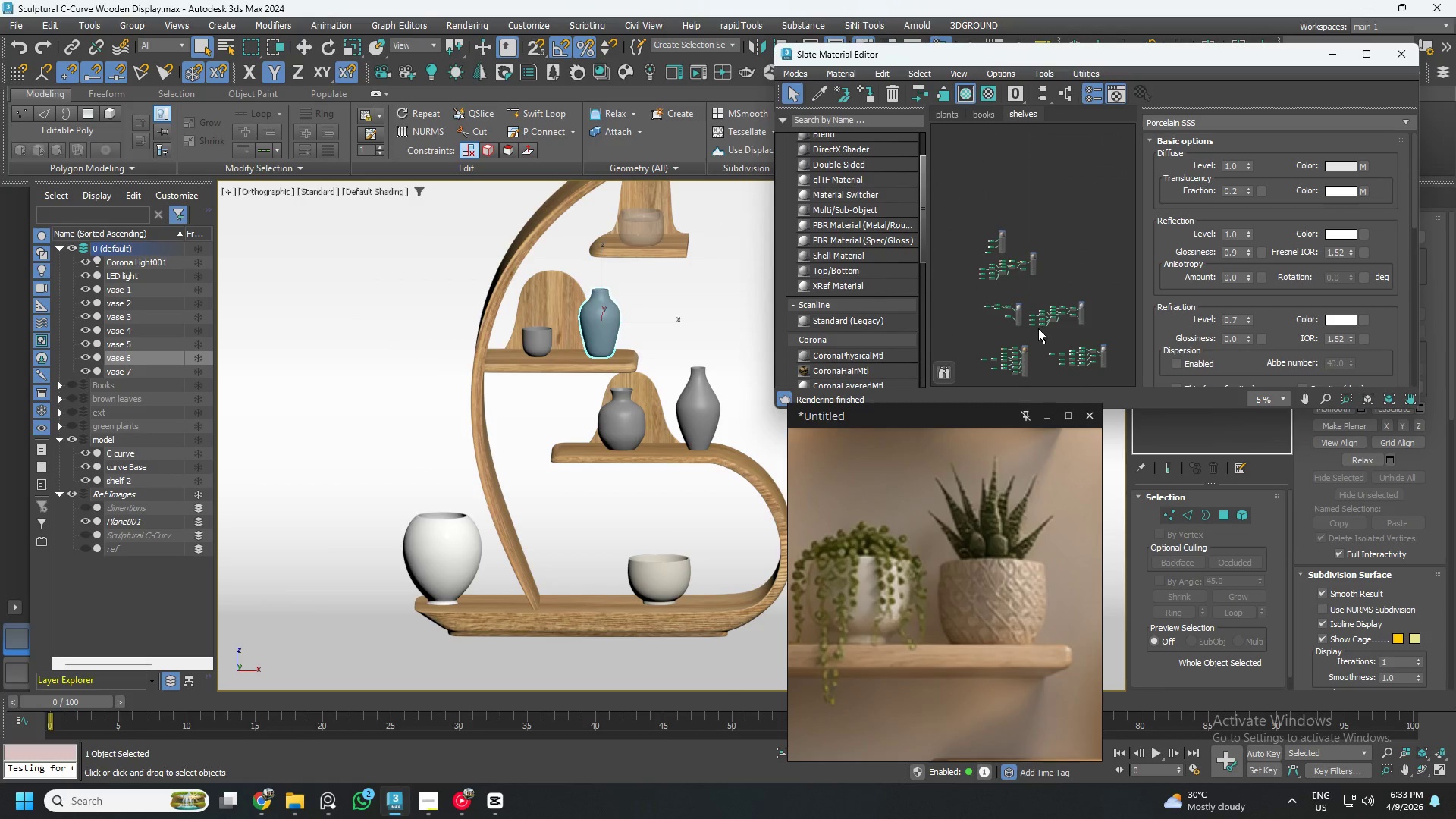 
left_click([1024, 290])
 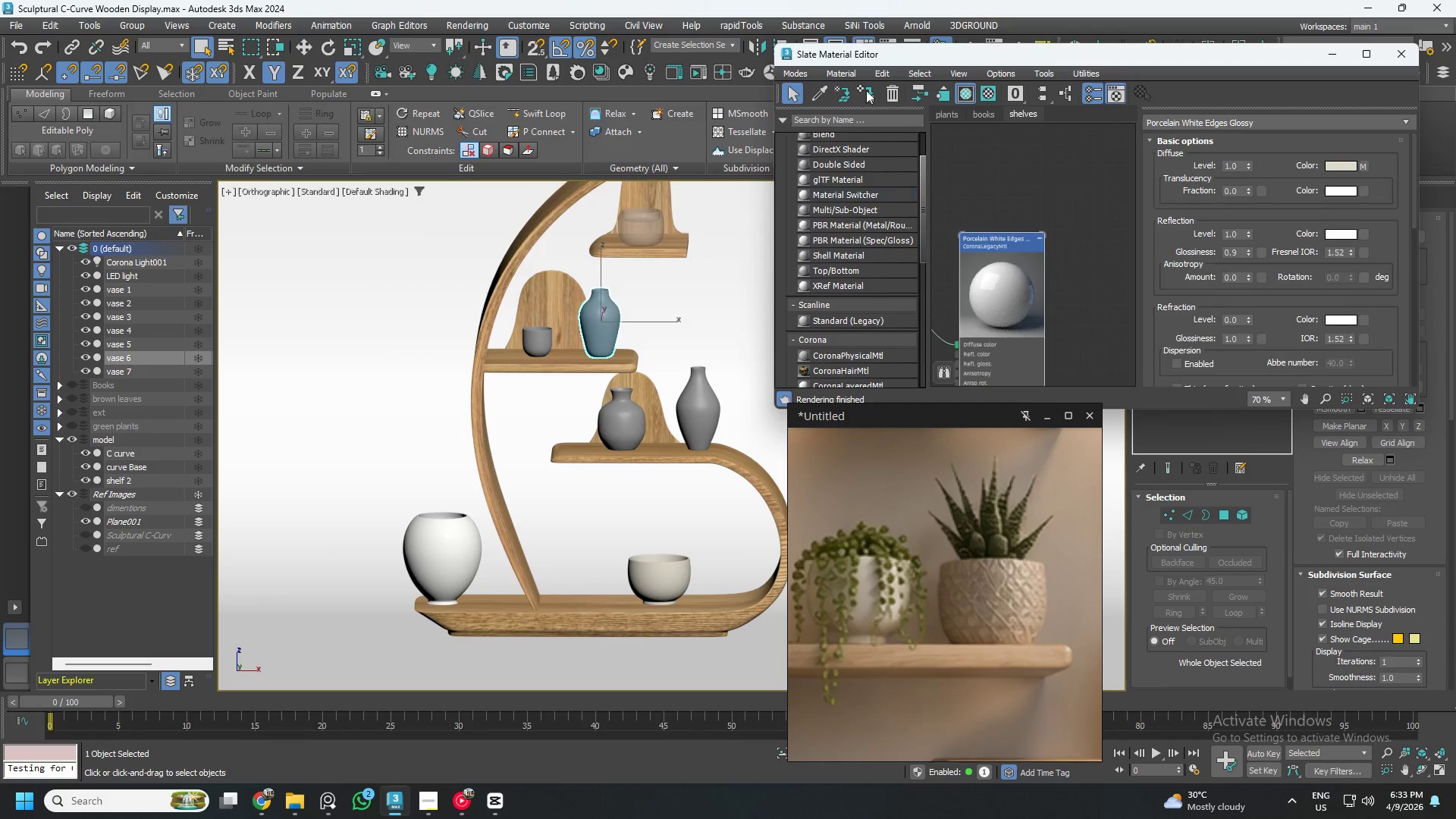 
scroll: coordinate [1054, 318], scroll_direction: up, amount: 6.0
 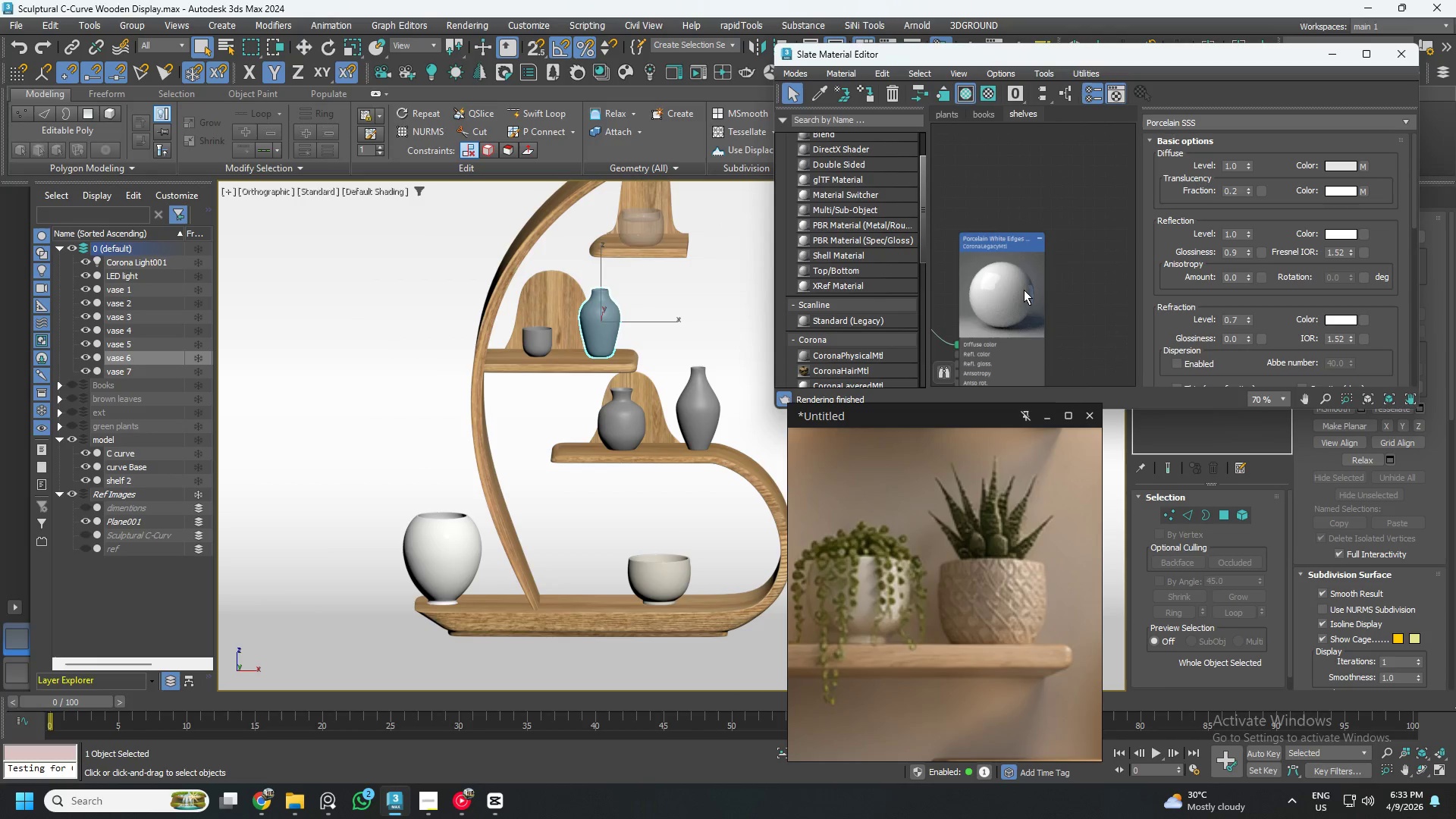 
left_click([867, 89])
 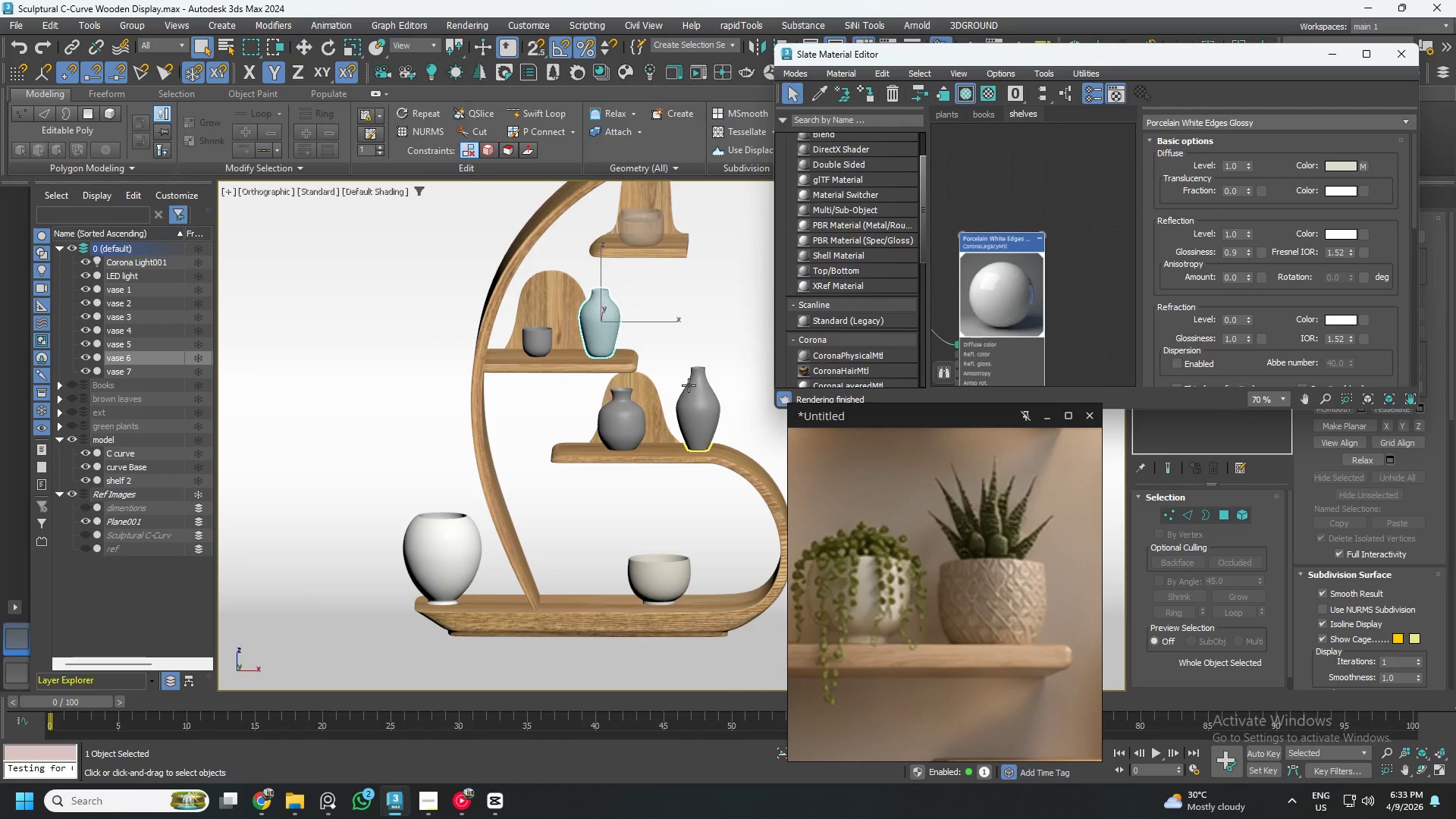 
left_click([701, 400])
 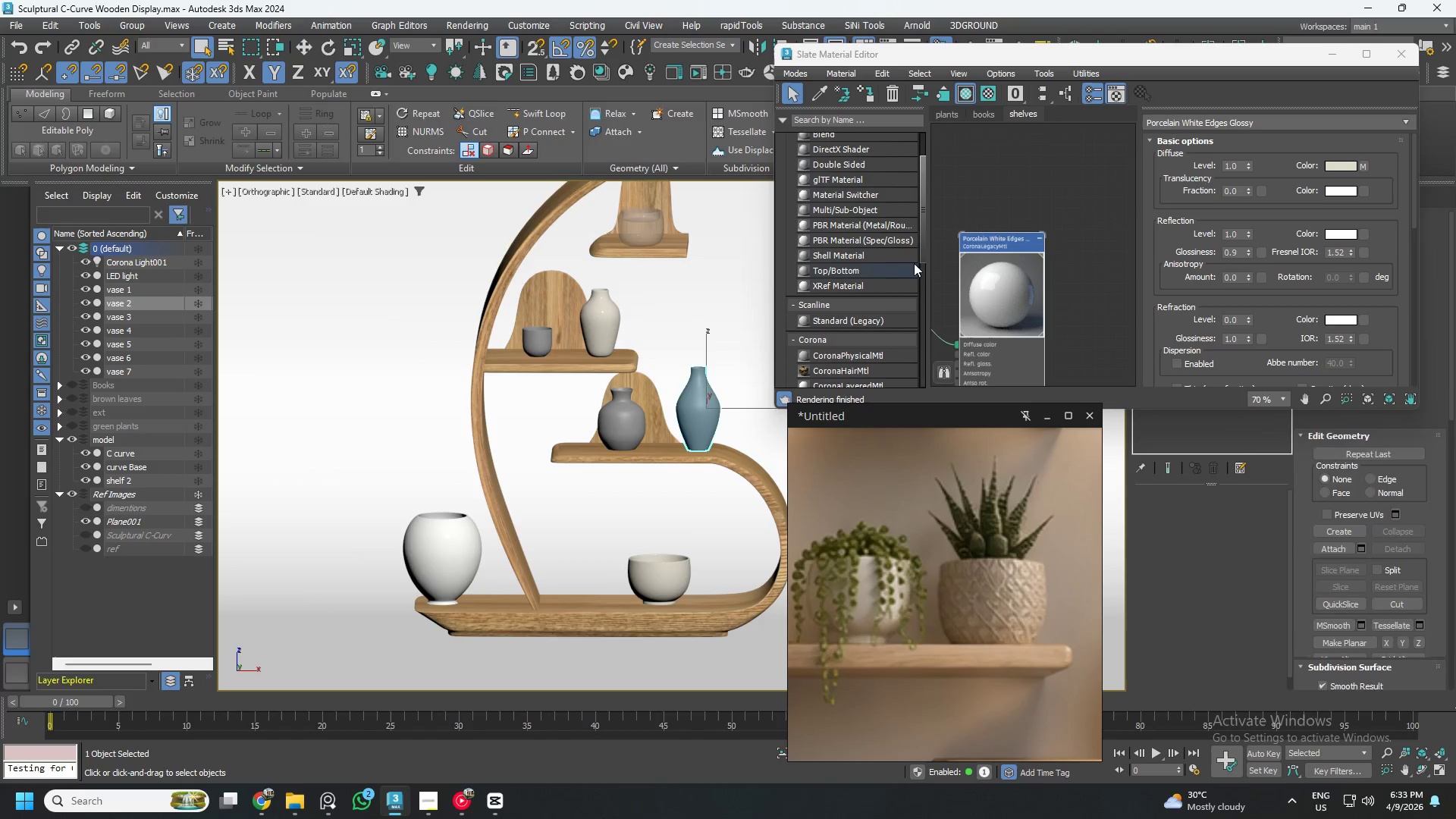 
scroll: coordinate [937, 250], scroll_direction: down, amount: 3.0
 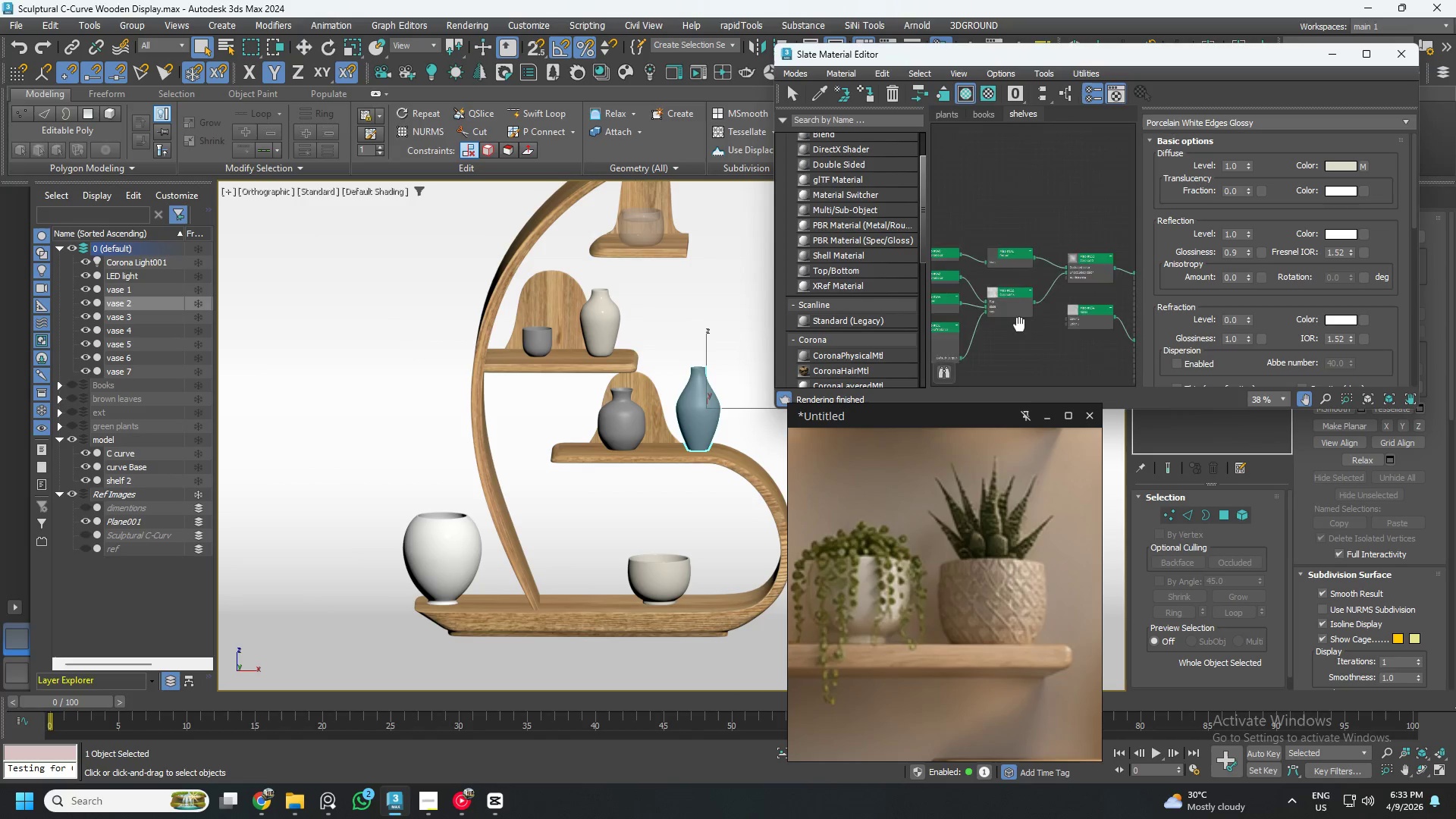 
left_click([1084, 258])
 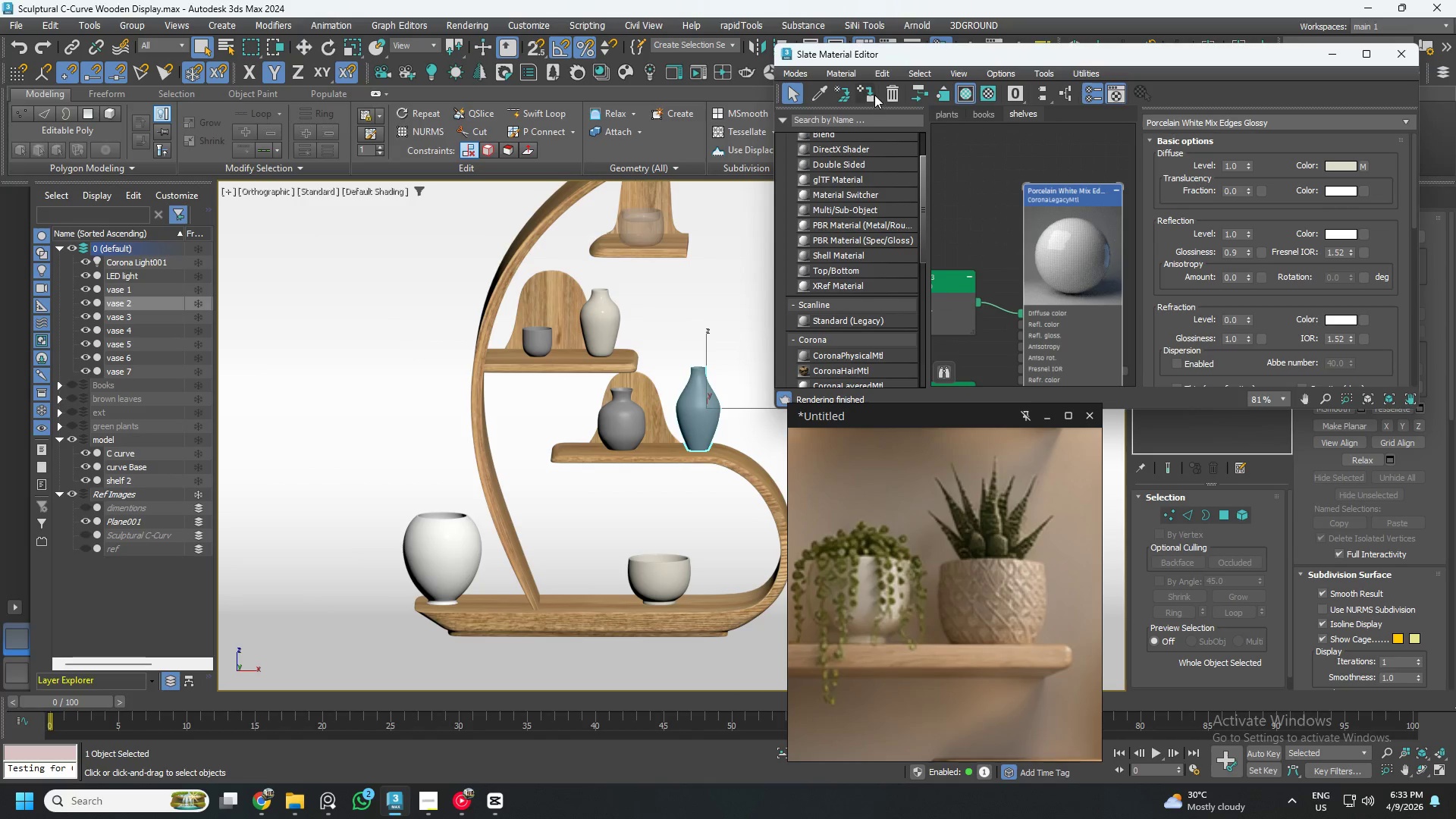 
scroll: coordinate [1087, 263], scroll_direction: up, amount: 4.0
 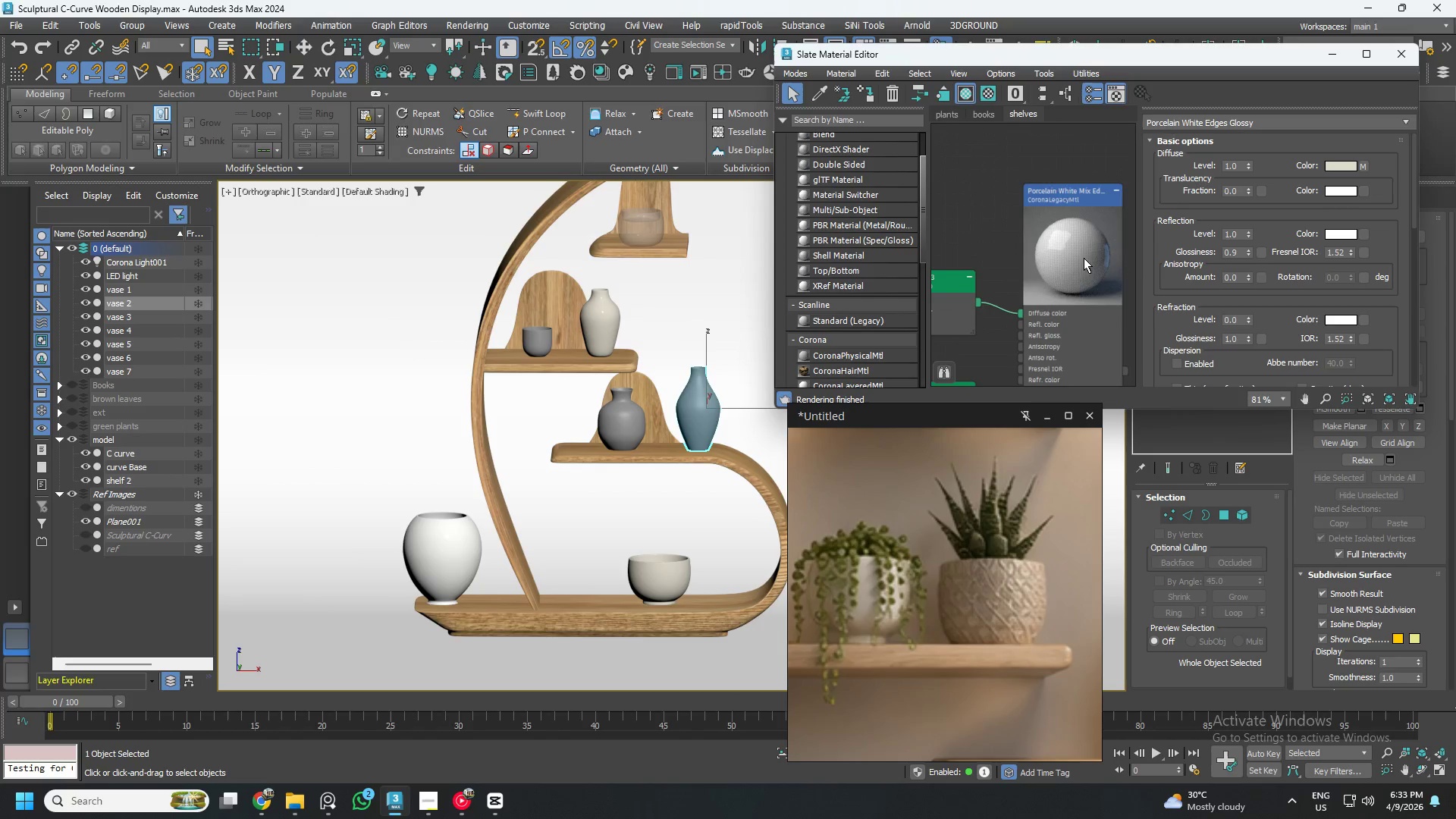 
left_click([871, 94])
 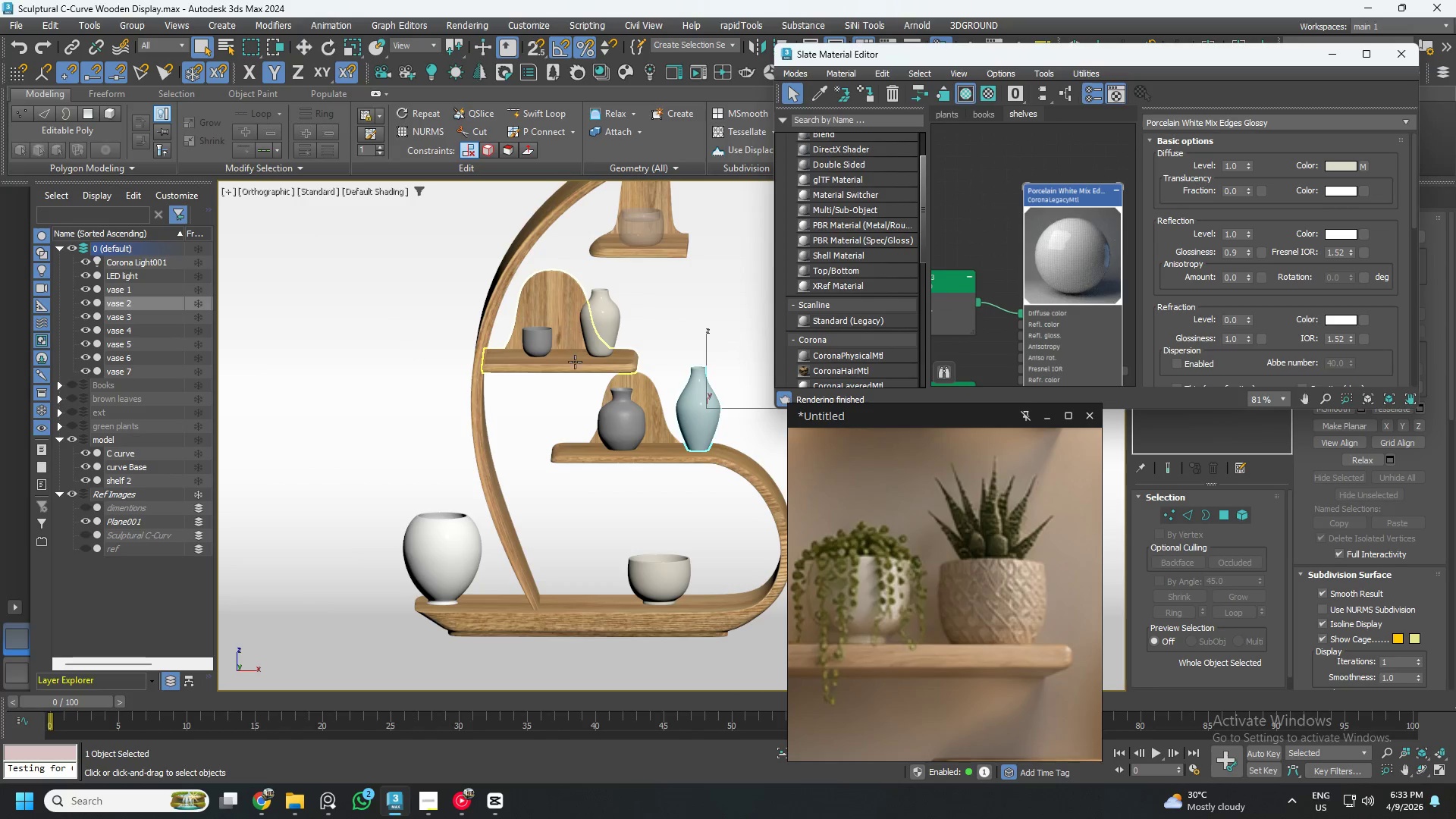 
left_click([614, 414])
 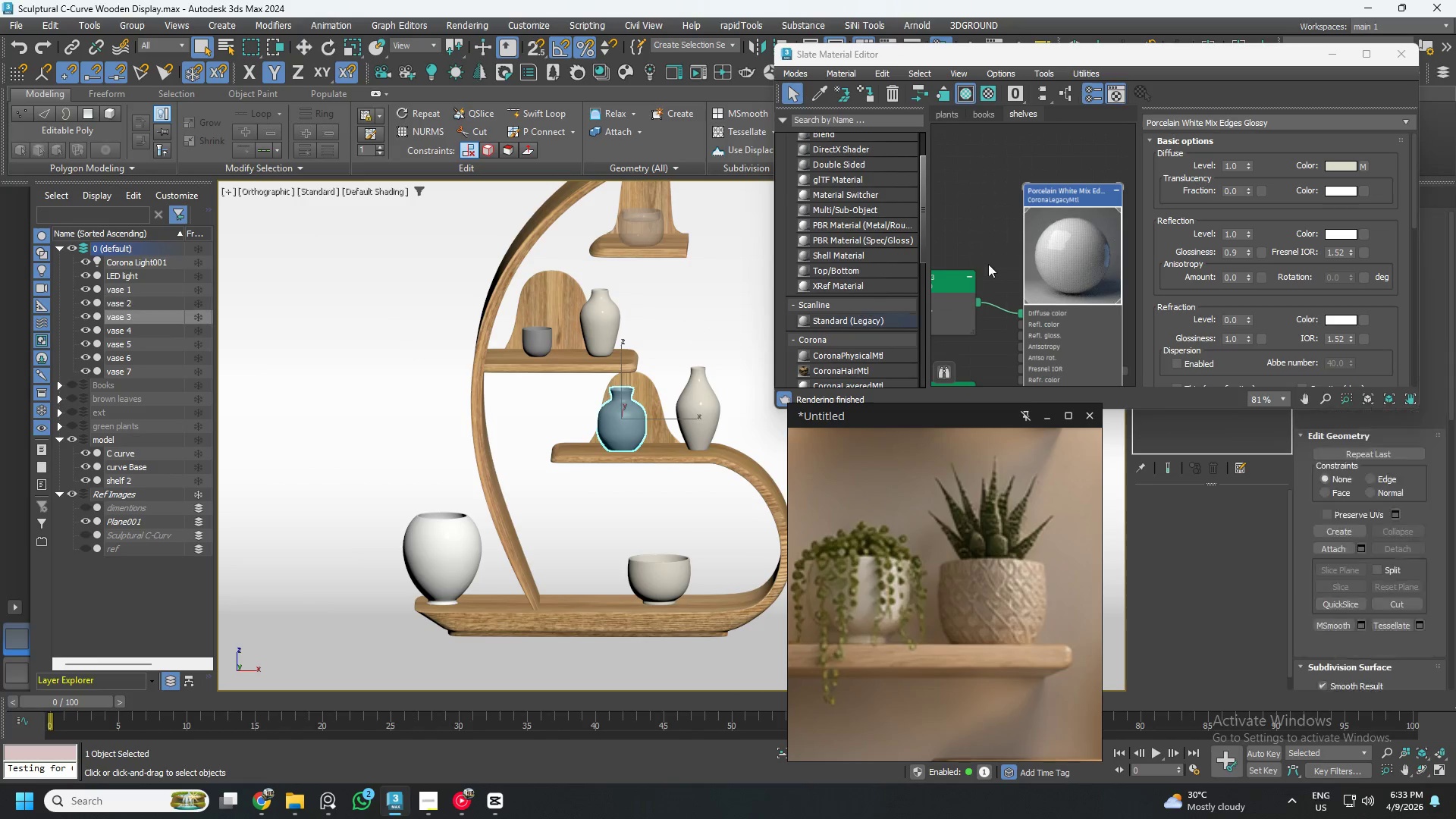 
scroll: coordinate [1087, 290], scroll_direction: down, amount: 7.0
 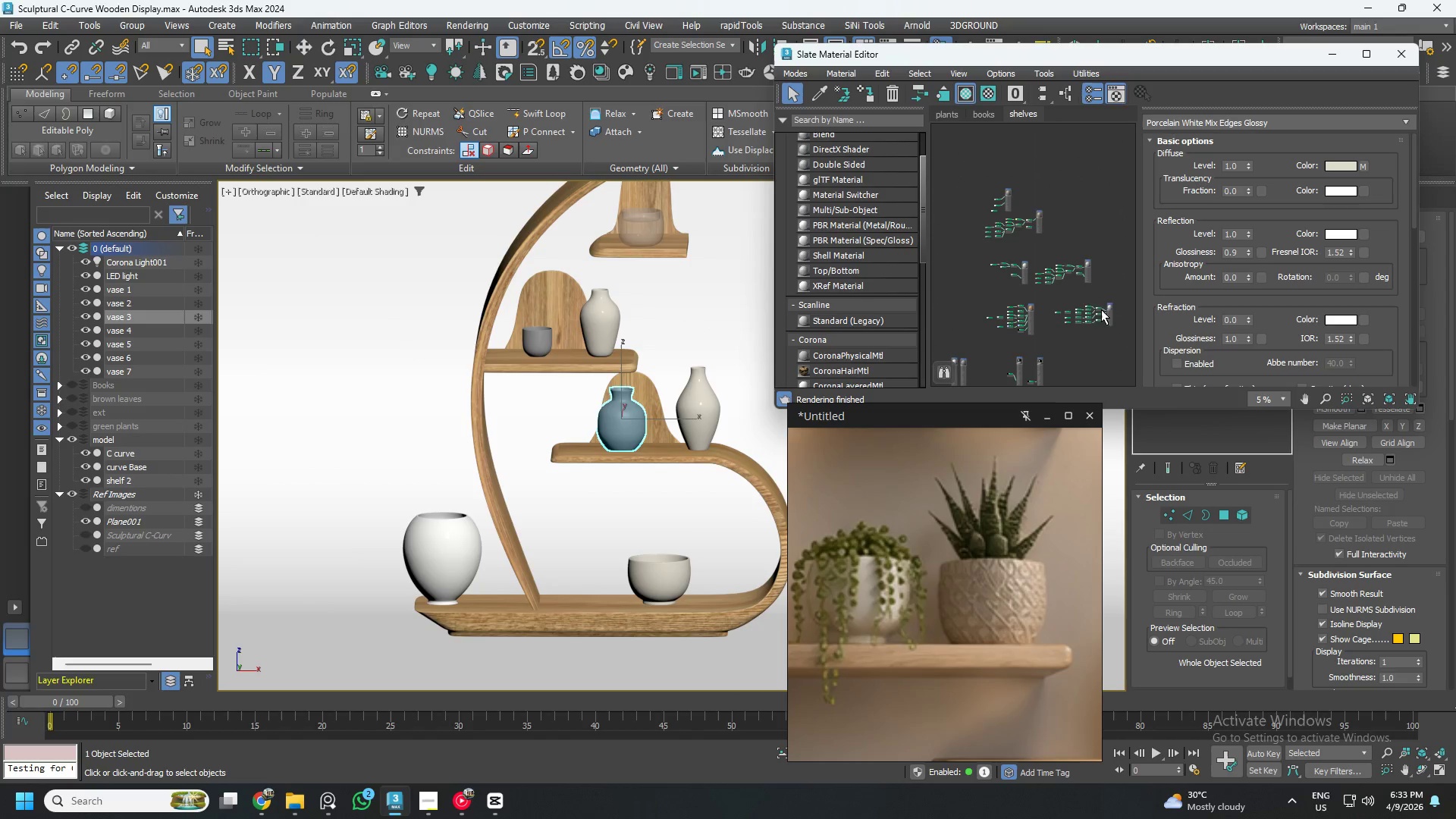 
scroll: coordinate [1106, 308], scroll_direction: up, amount: 3.0
 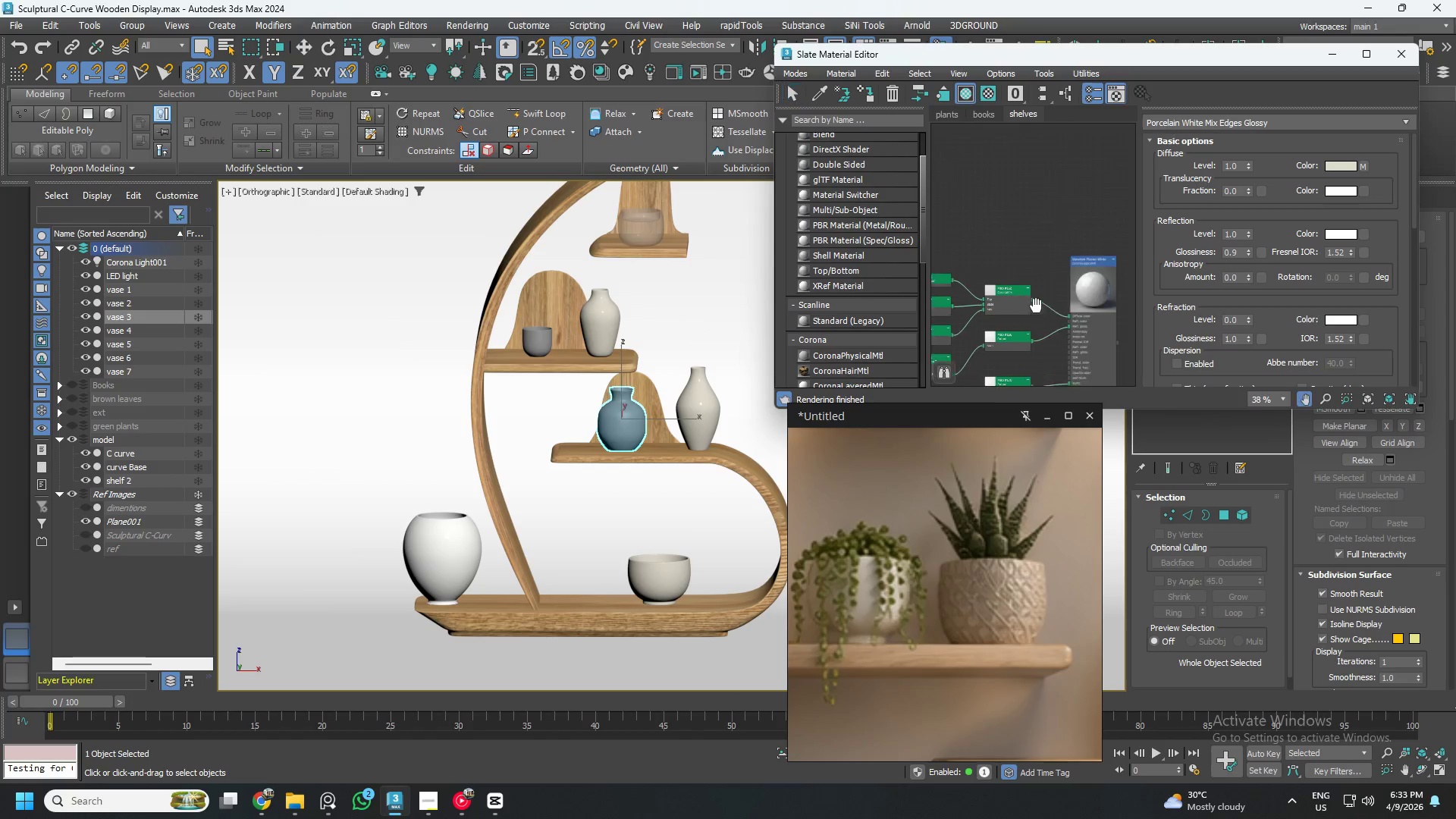 
left_click([1053, 255])
 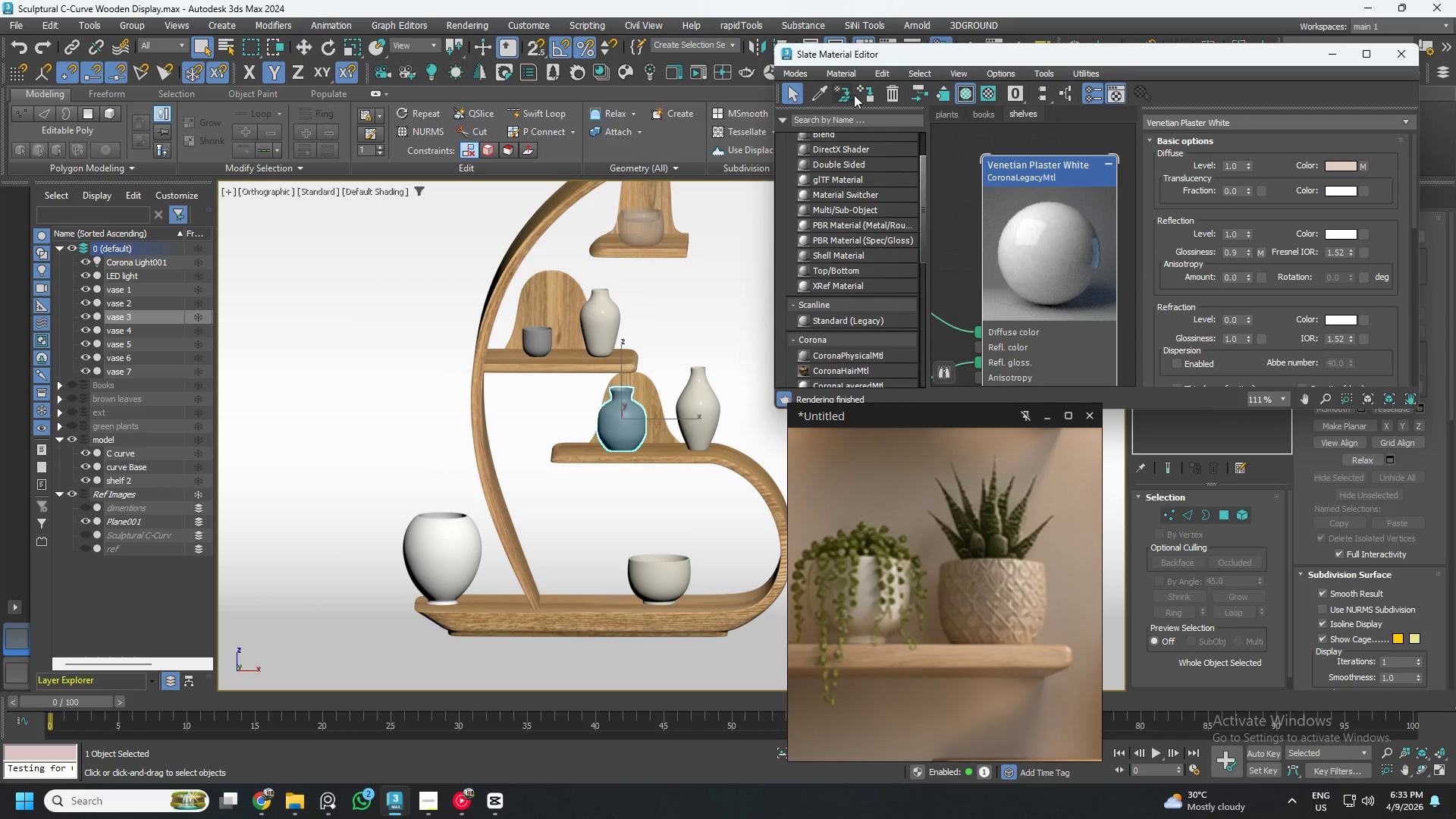 
scroll: coordinate [1075, 301], scroll_direction: up, amount: 7.0
 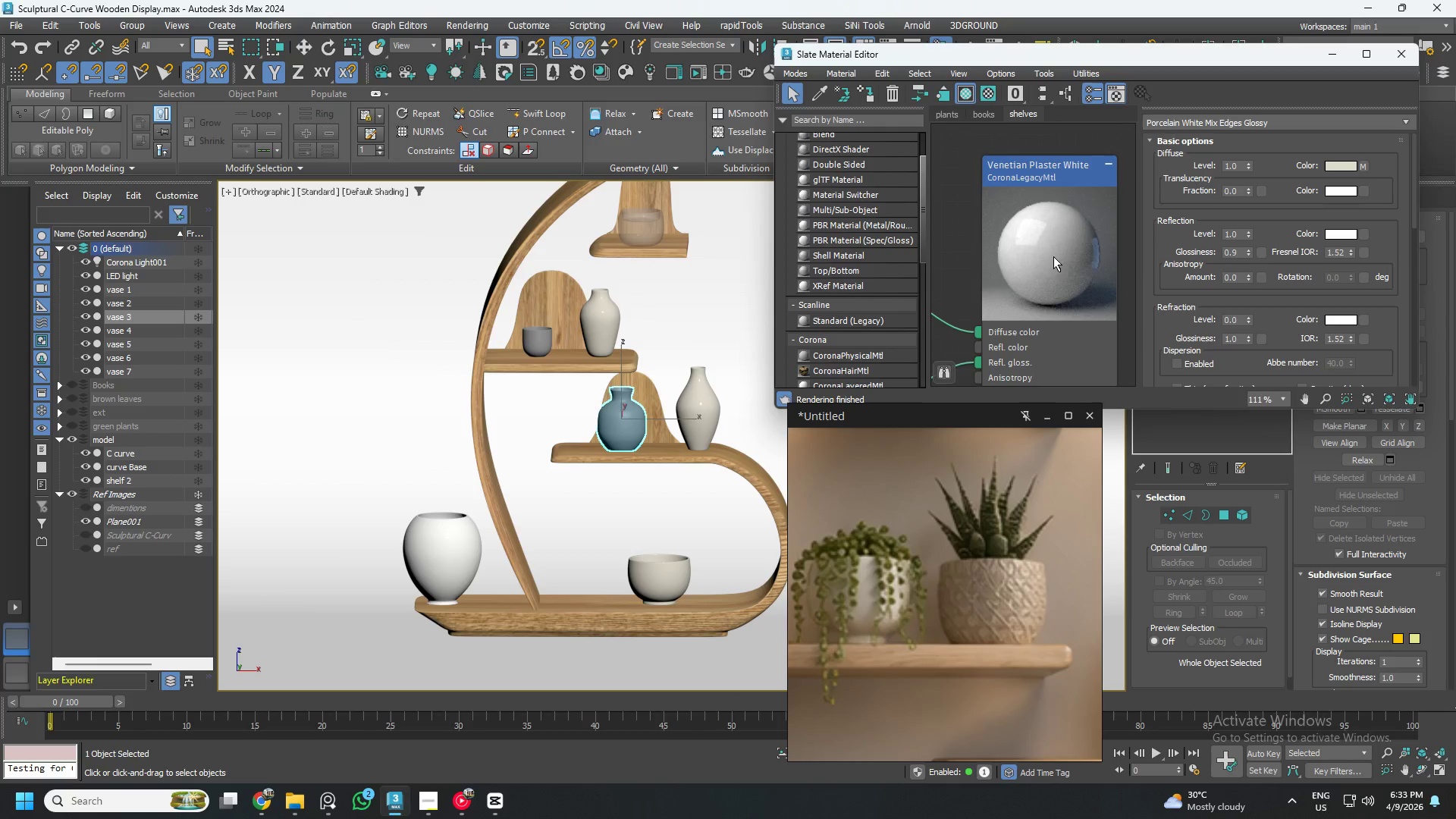 
left_click([865, 91])
 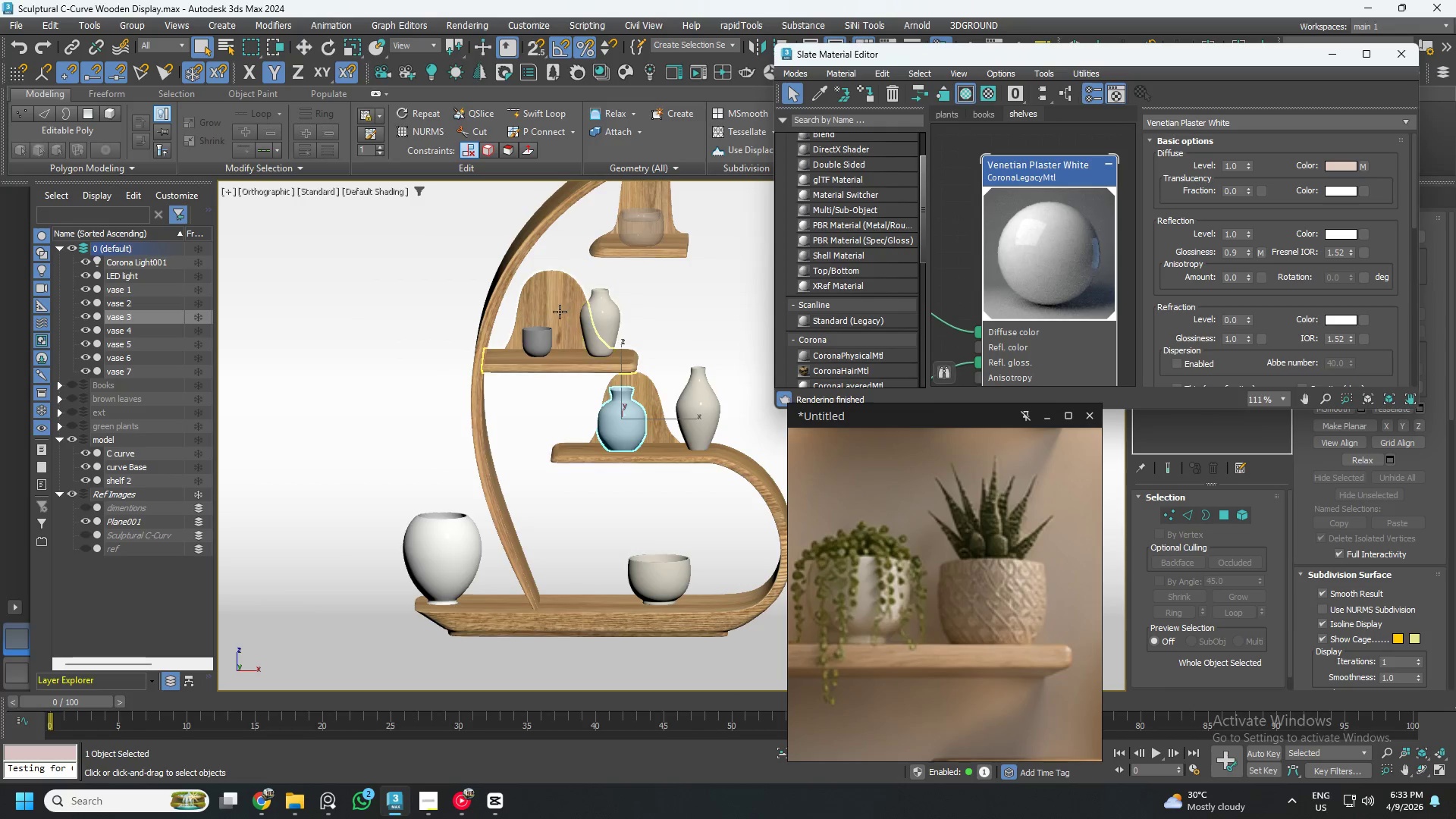 
left_click([542, 336])
 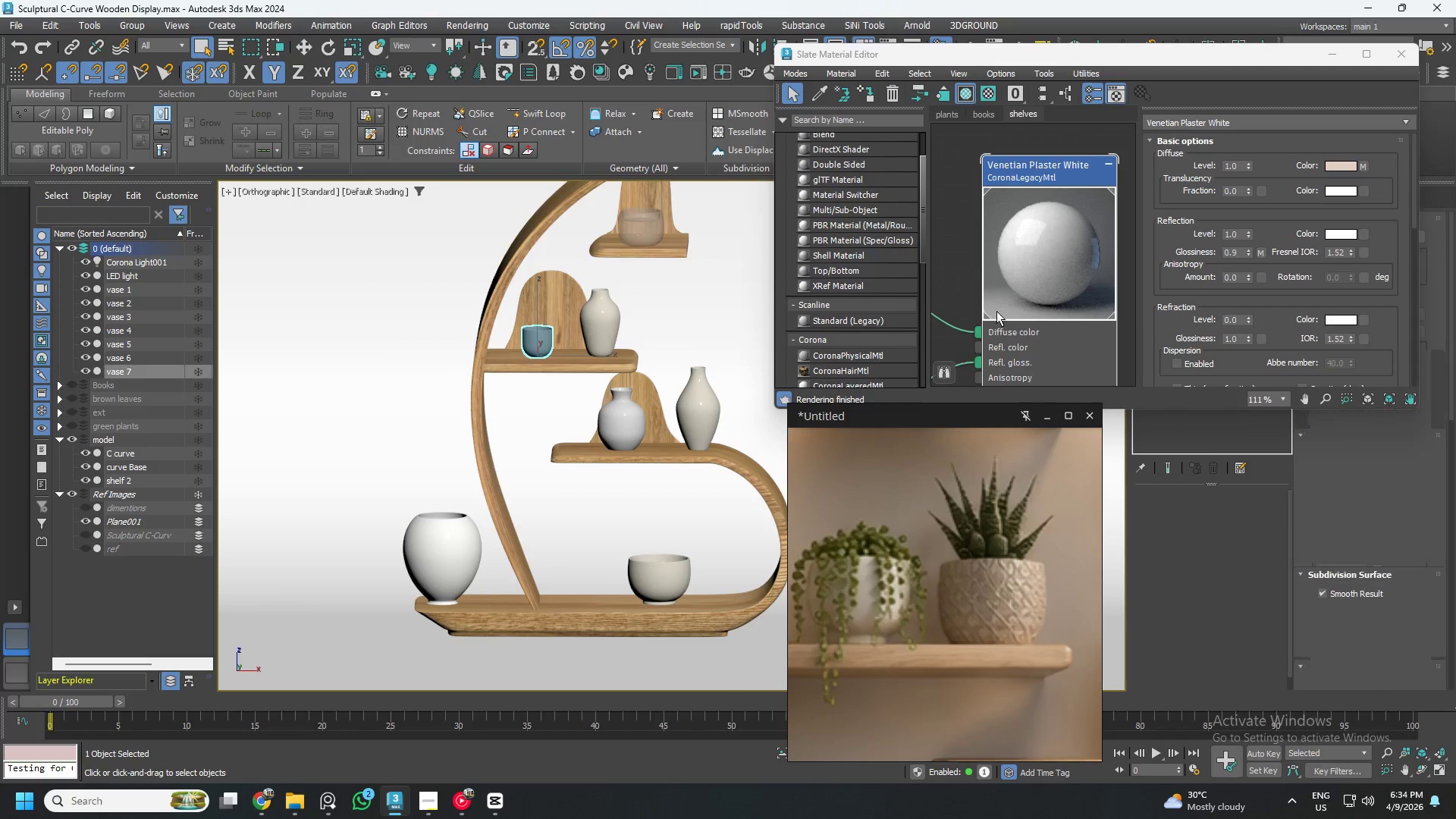 
scroll: coordinate [1012, 277], scroll_direction: down, amount: 10.0
 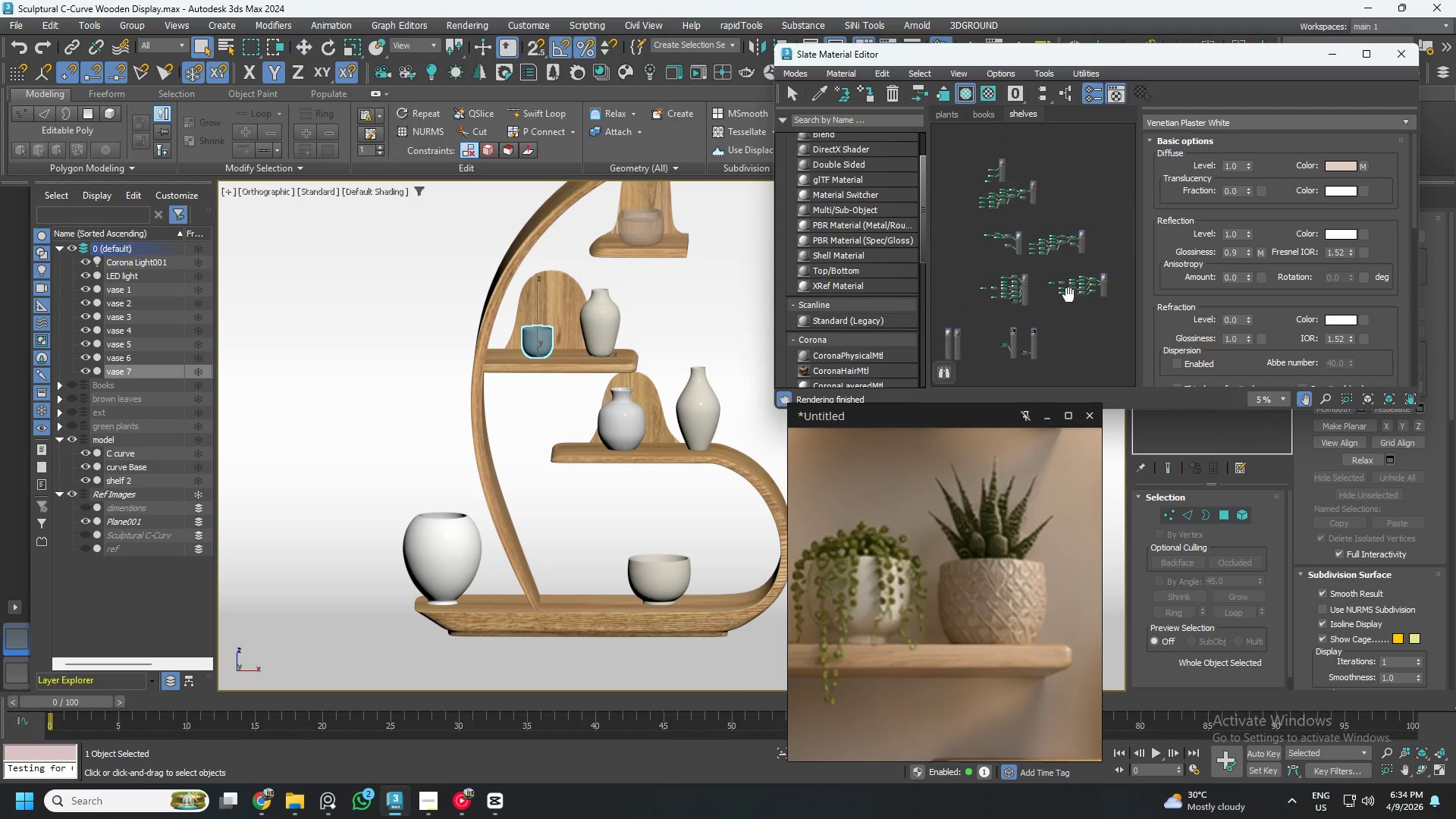 
scroll: coordinate [1021, 238], scroll_direction: up, amount: 9.0
 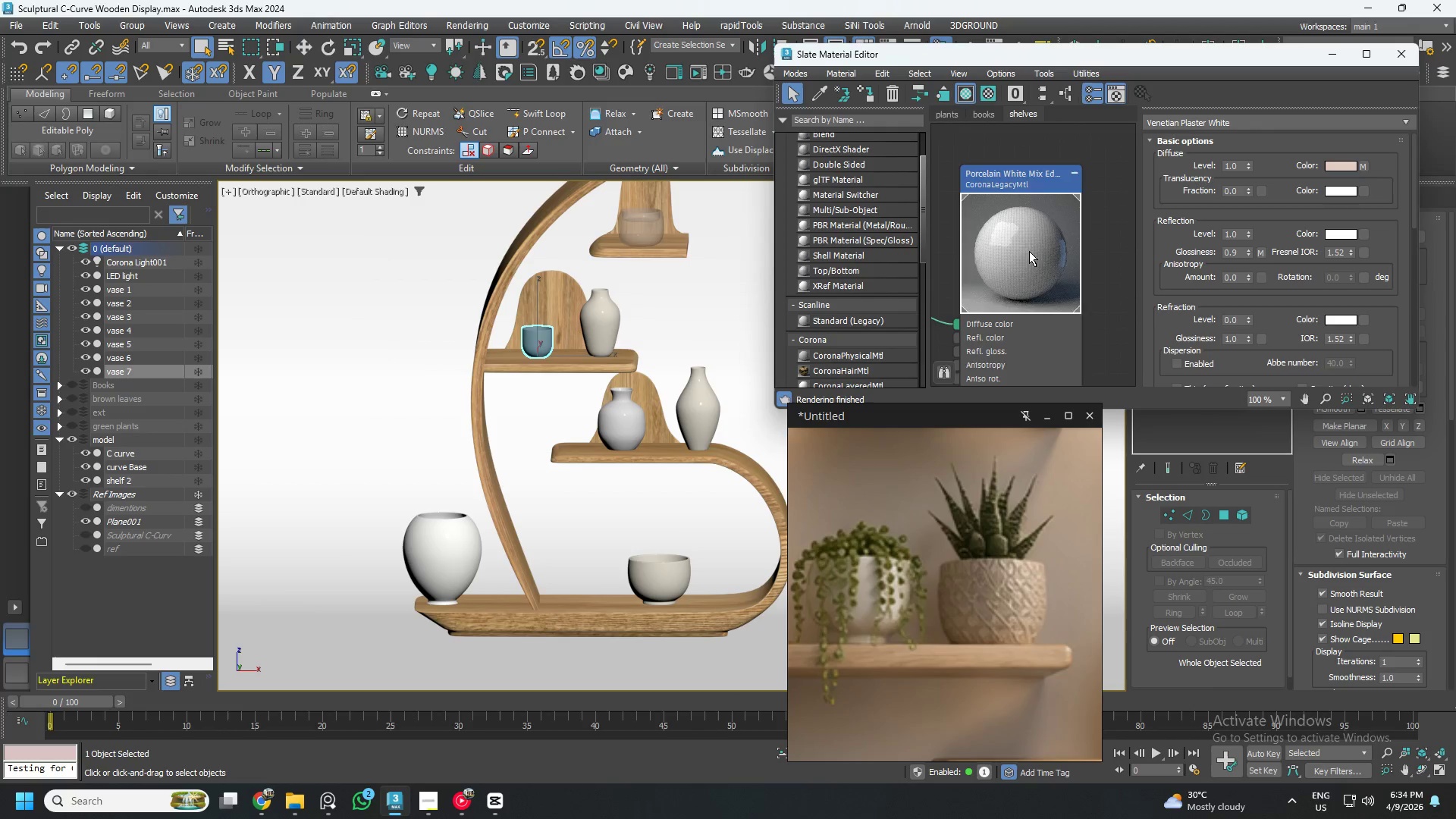 
scroll: coordinate [1028, 262], scroll_direction: down, amount: 9.0
 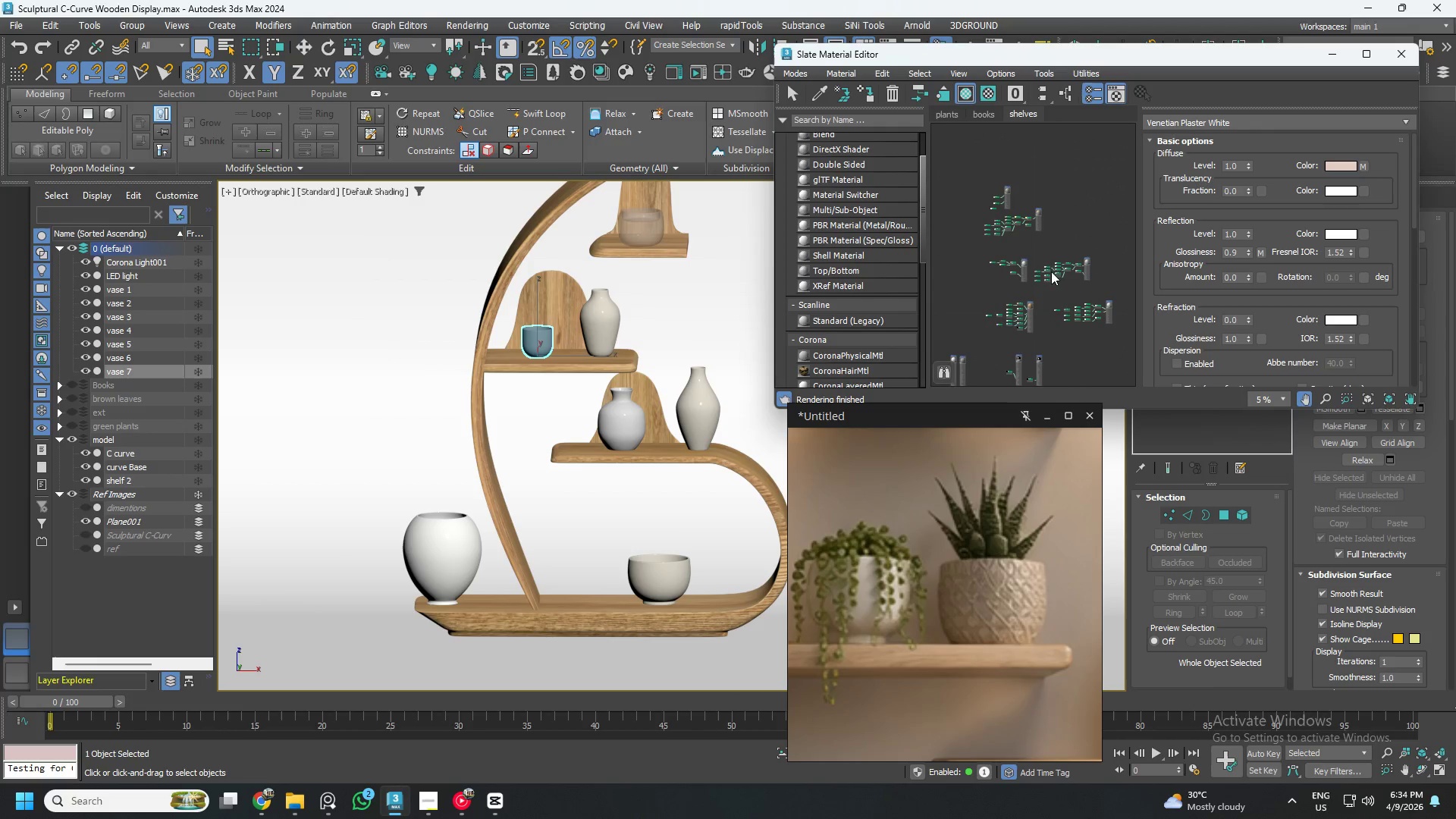 
left_click([1070, 303])
 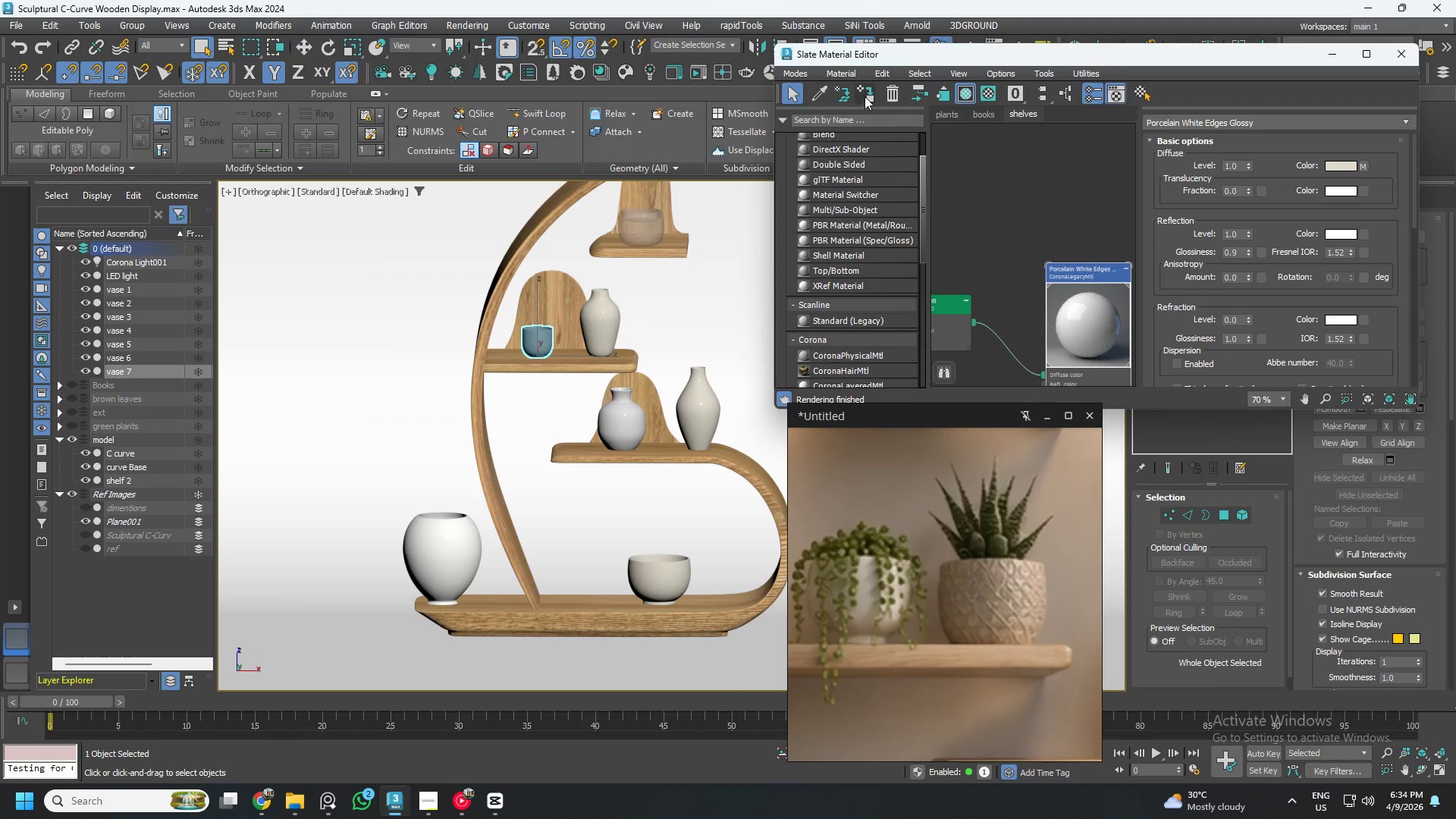 
scroll: coordinate [1063, 299], scroll_direction: up, amount: 6.0
 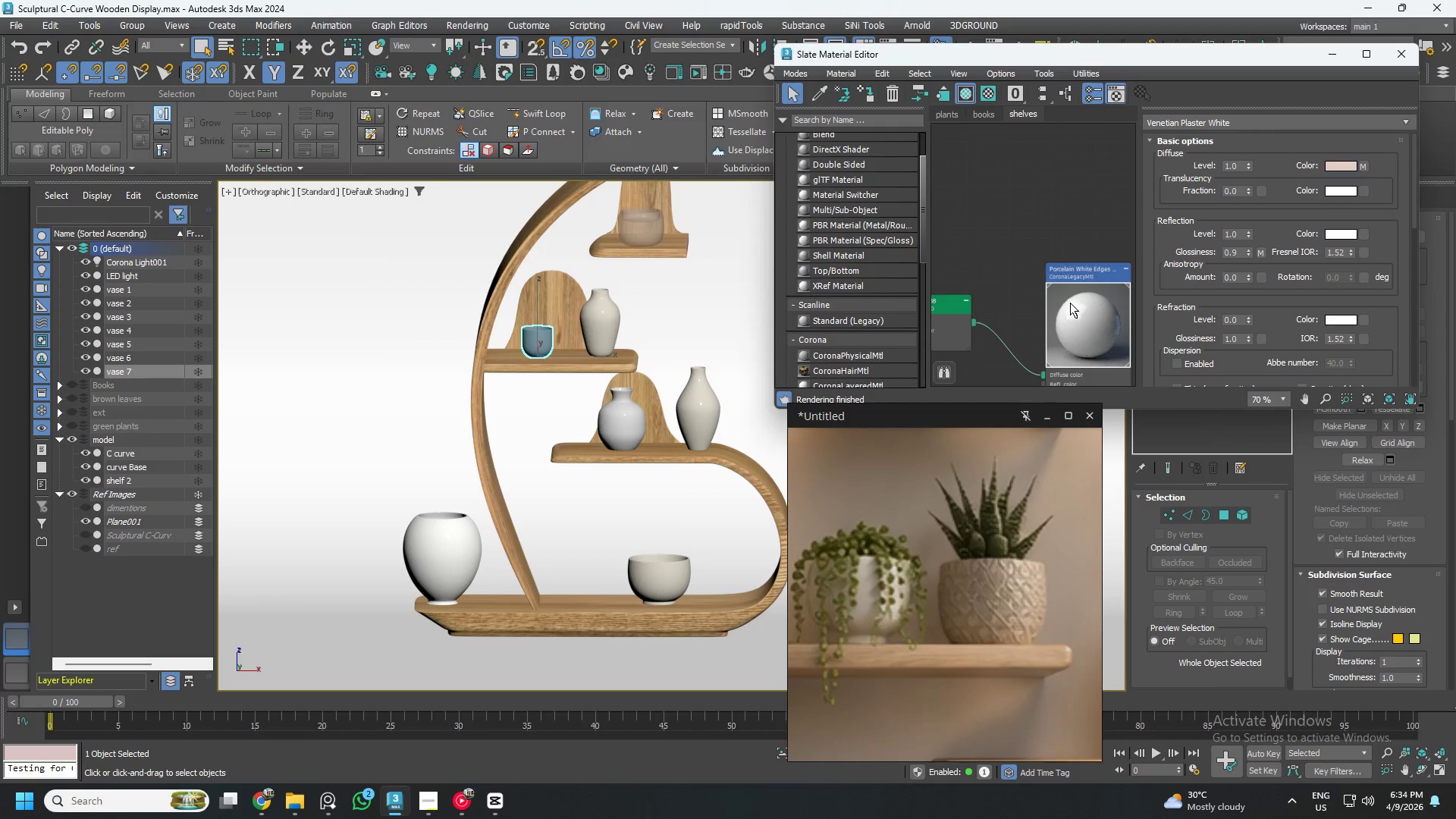 
left_click([864, 95])
 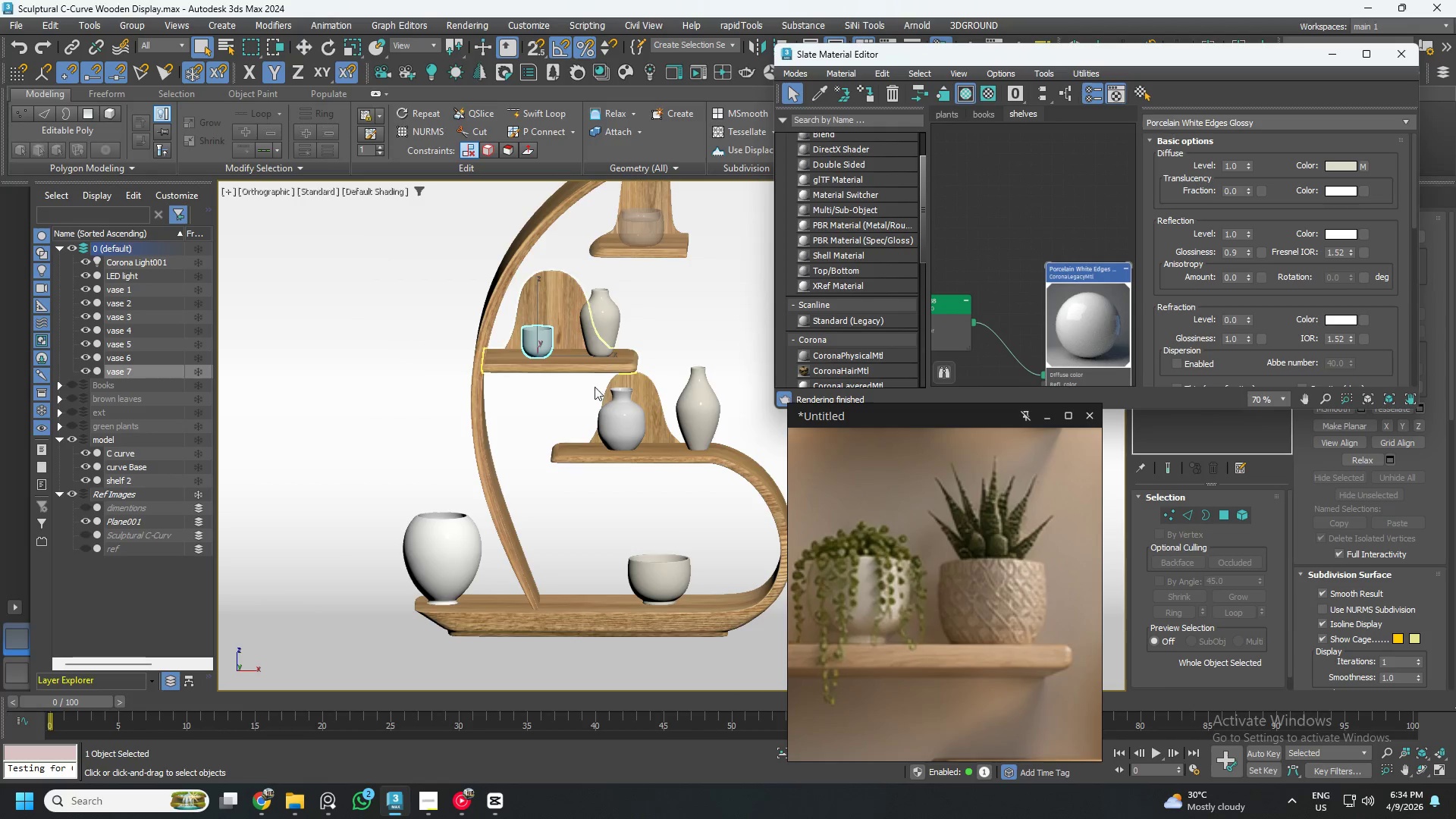 
scroll: coordinate [579, 401], scroll_direction: down, amount: 2.0
 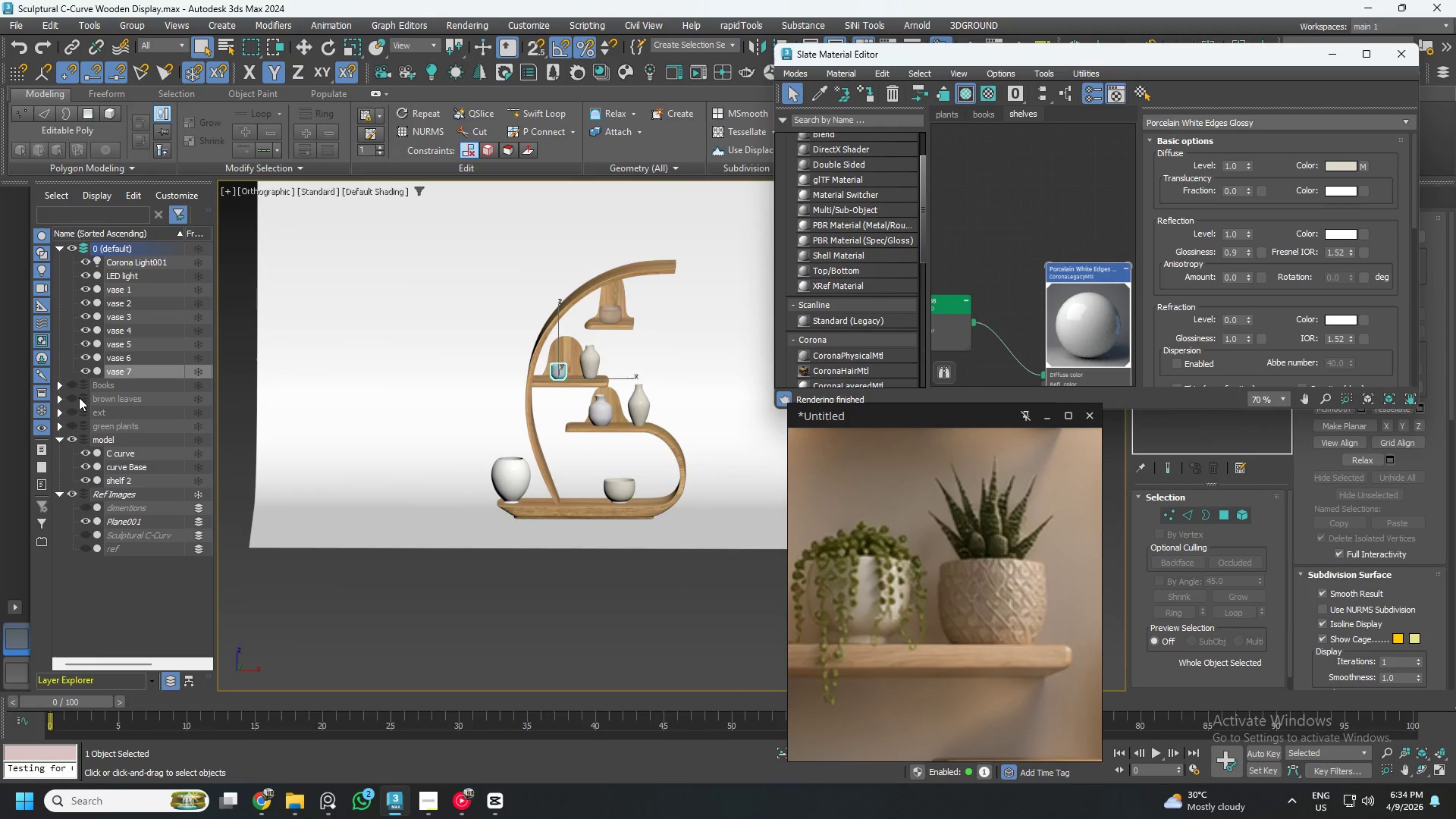 
left_click([72, 384])
 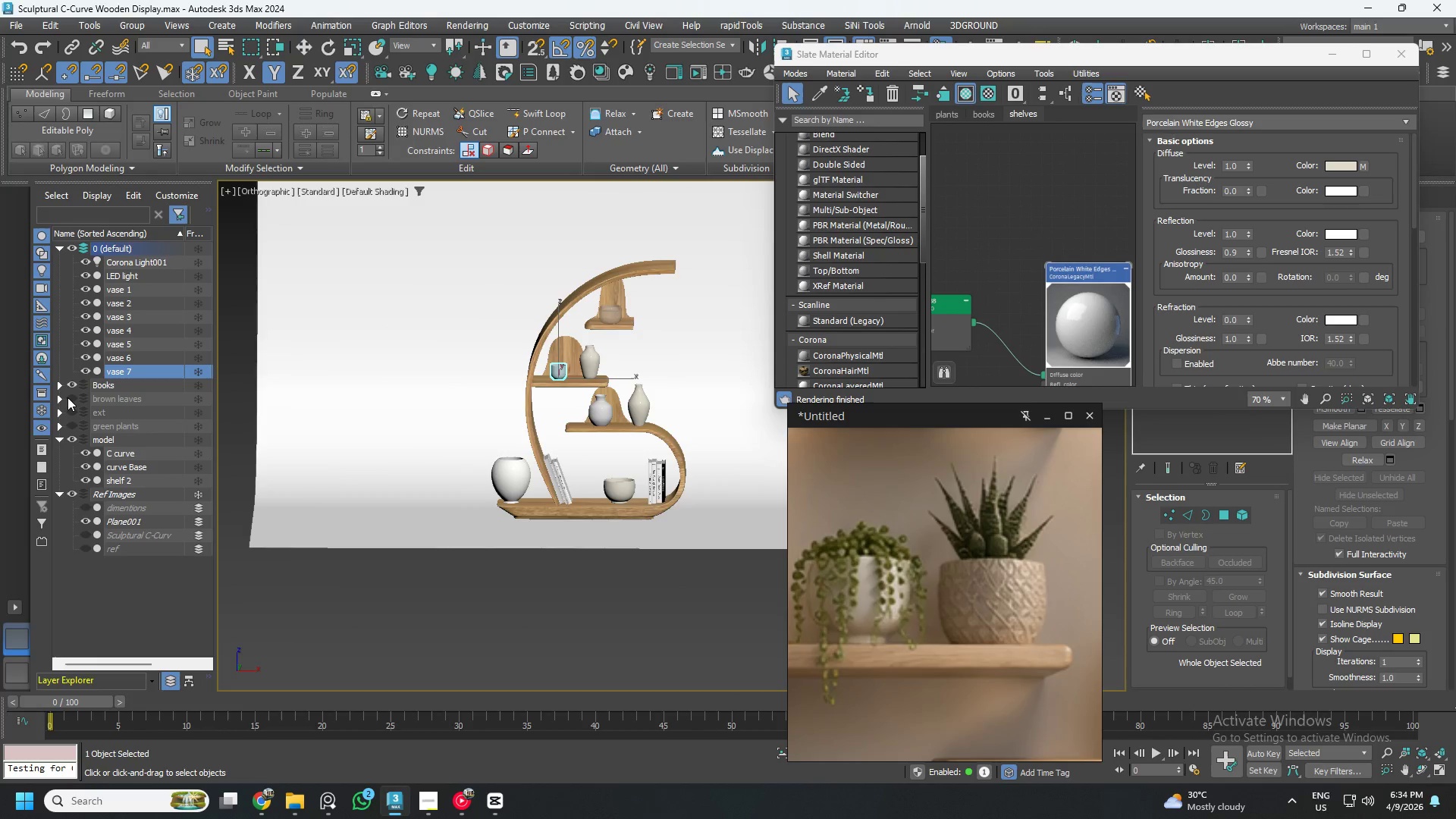 
left_click([67, 397])
 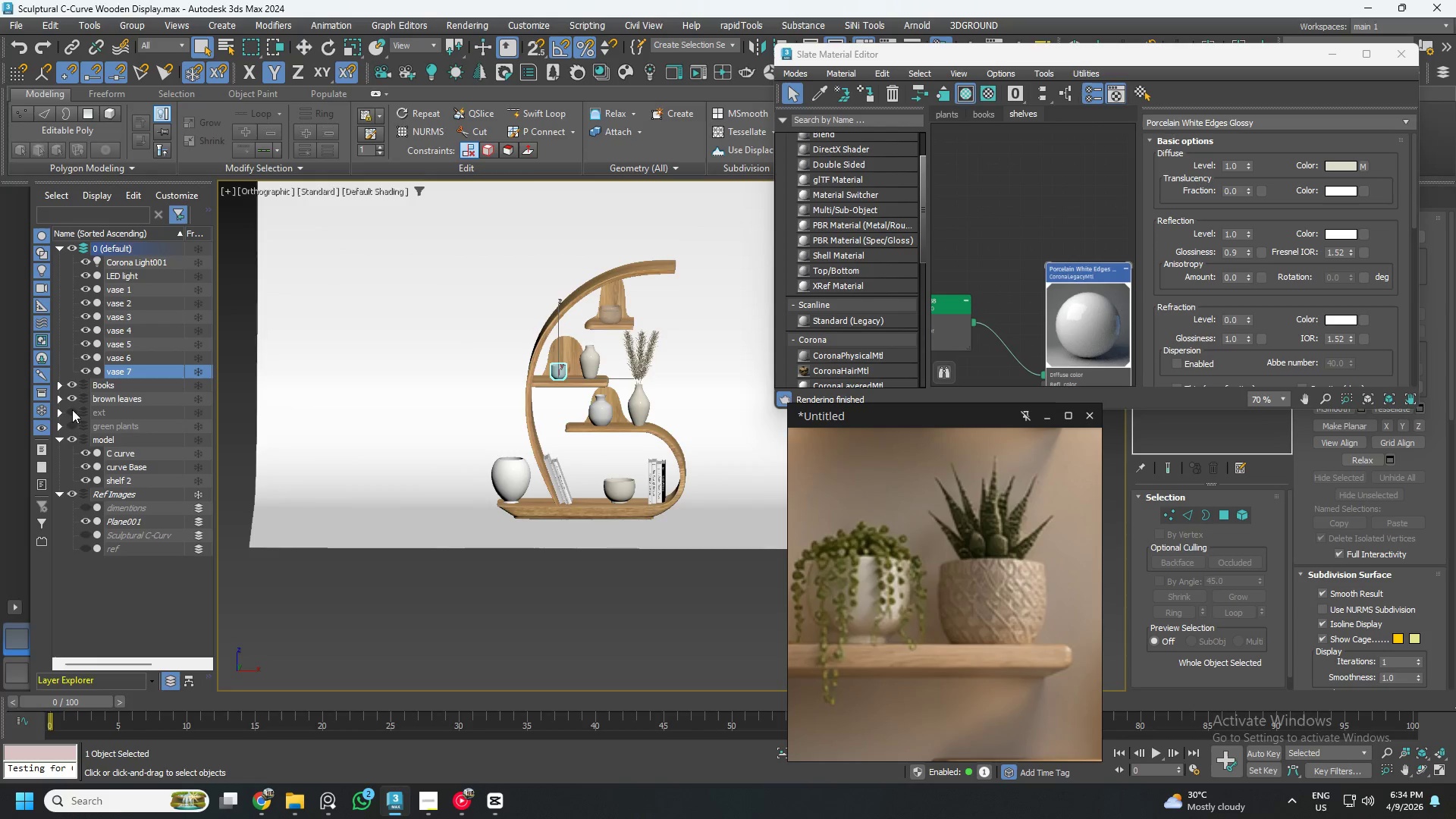 
left_click([72, 425])
 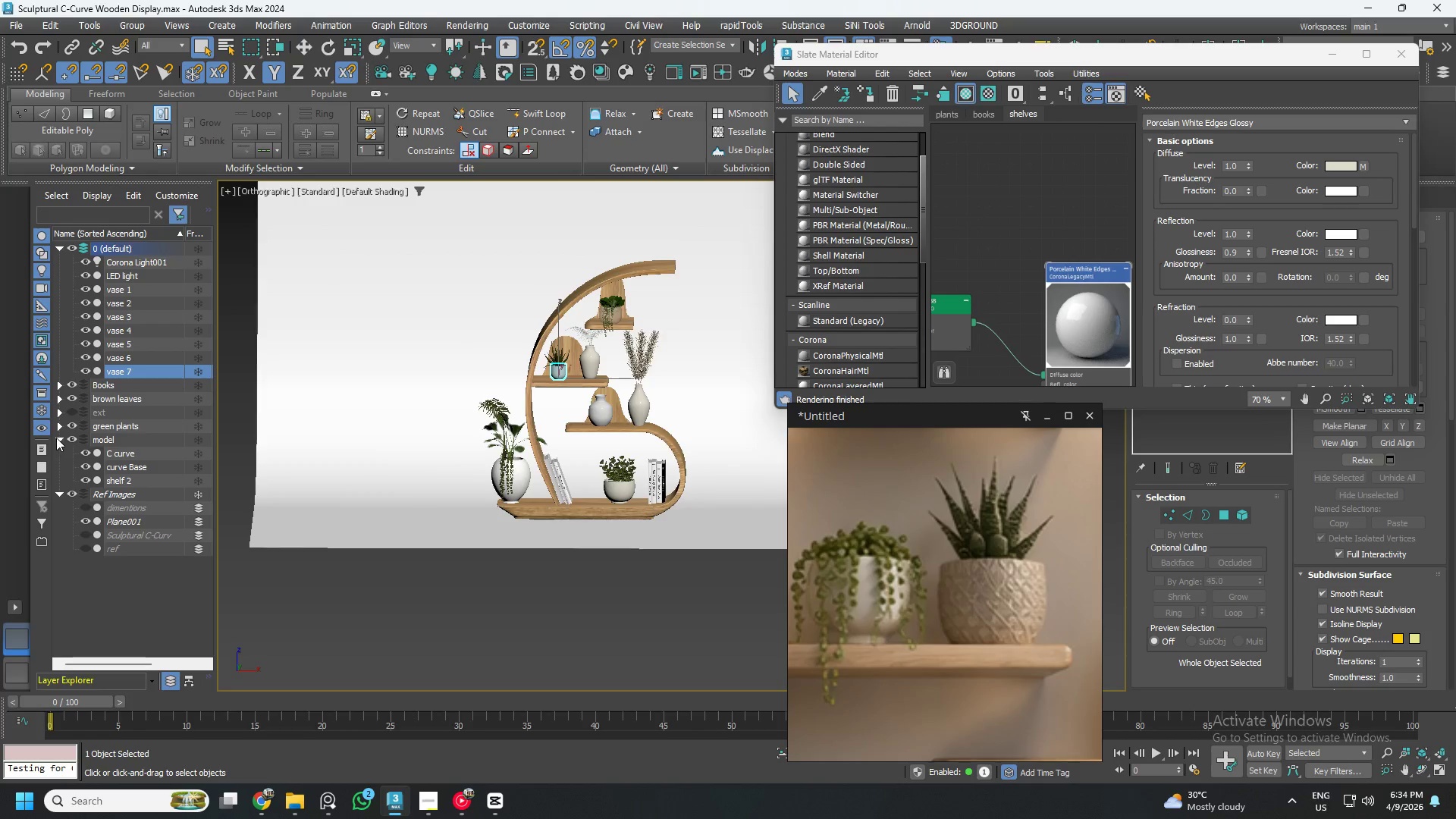 
left_click([58, 438])
 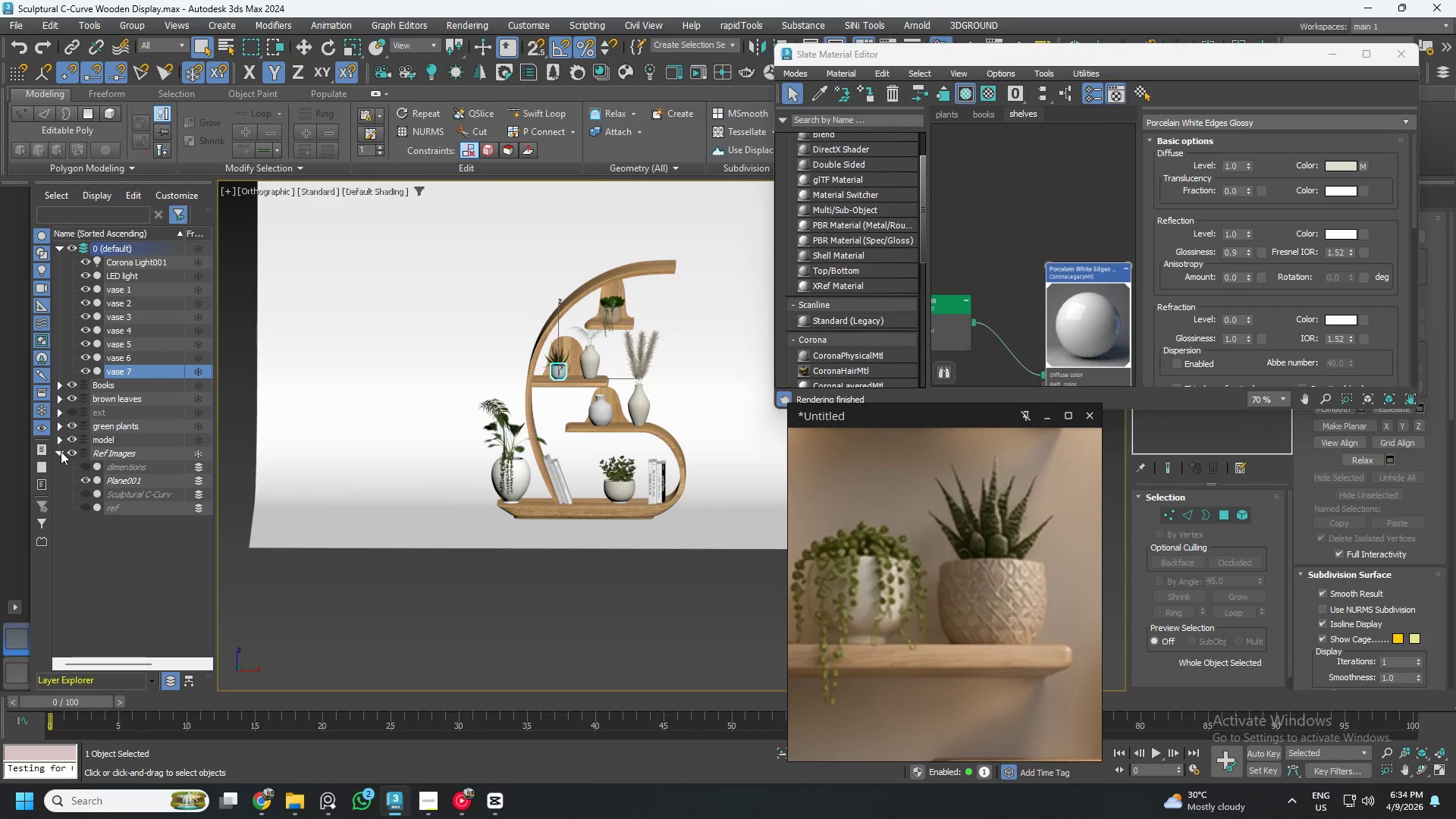 
left_click([60, 452])
 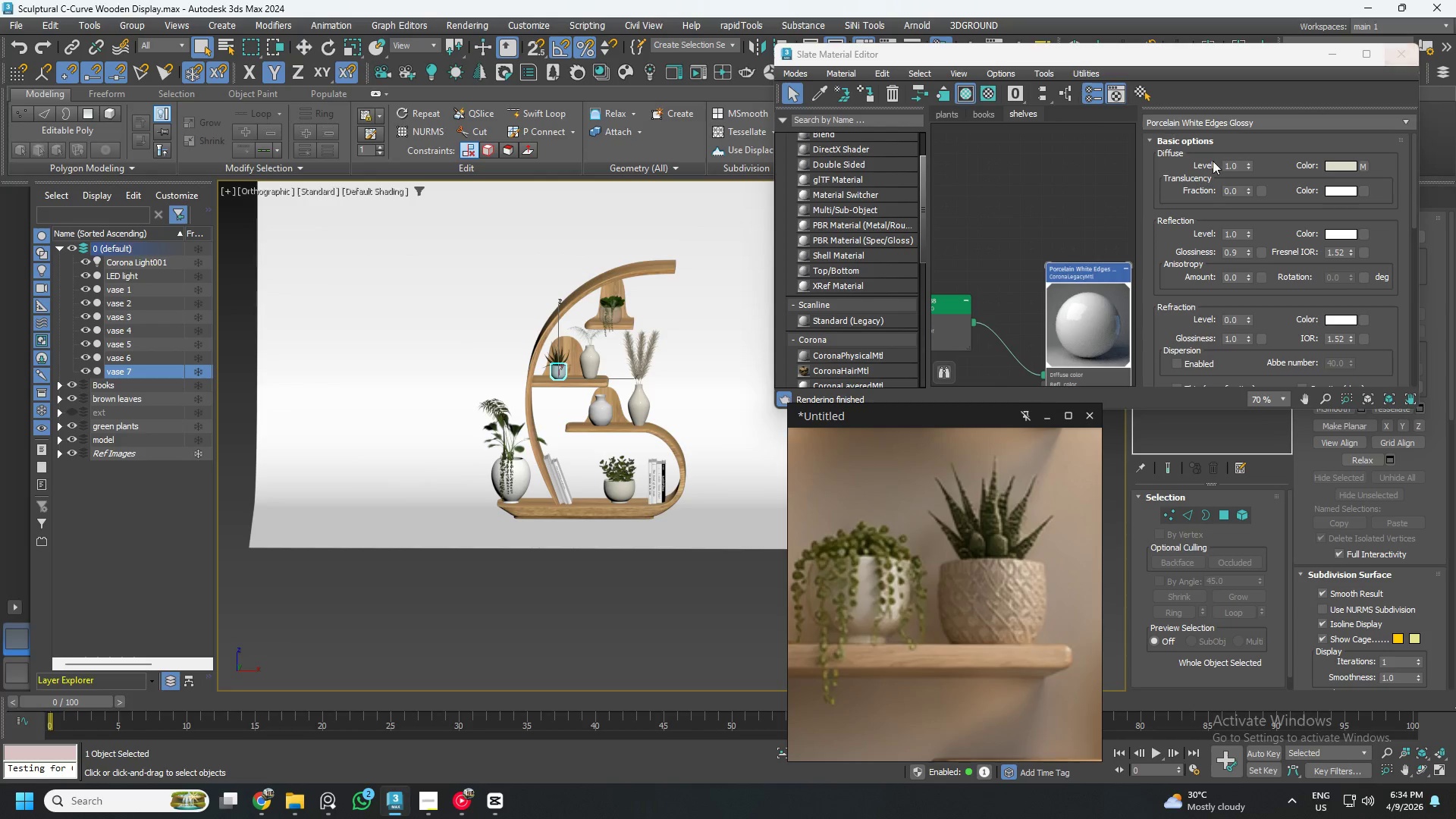 
wait(5.2)
 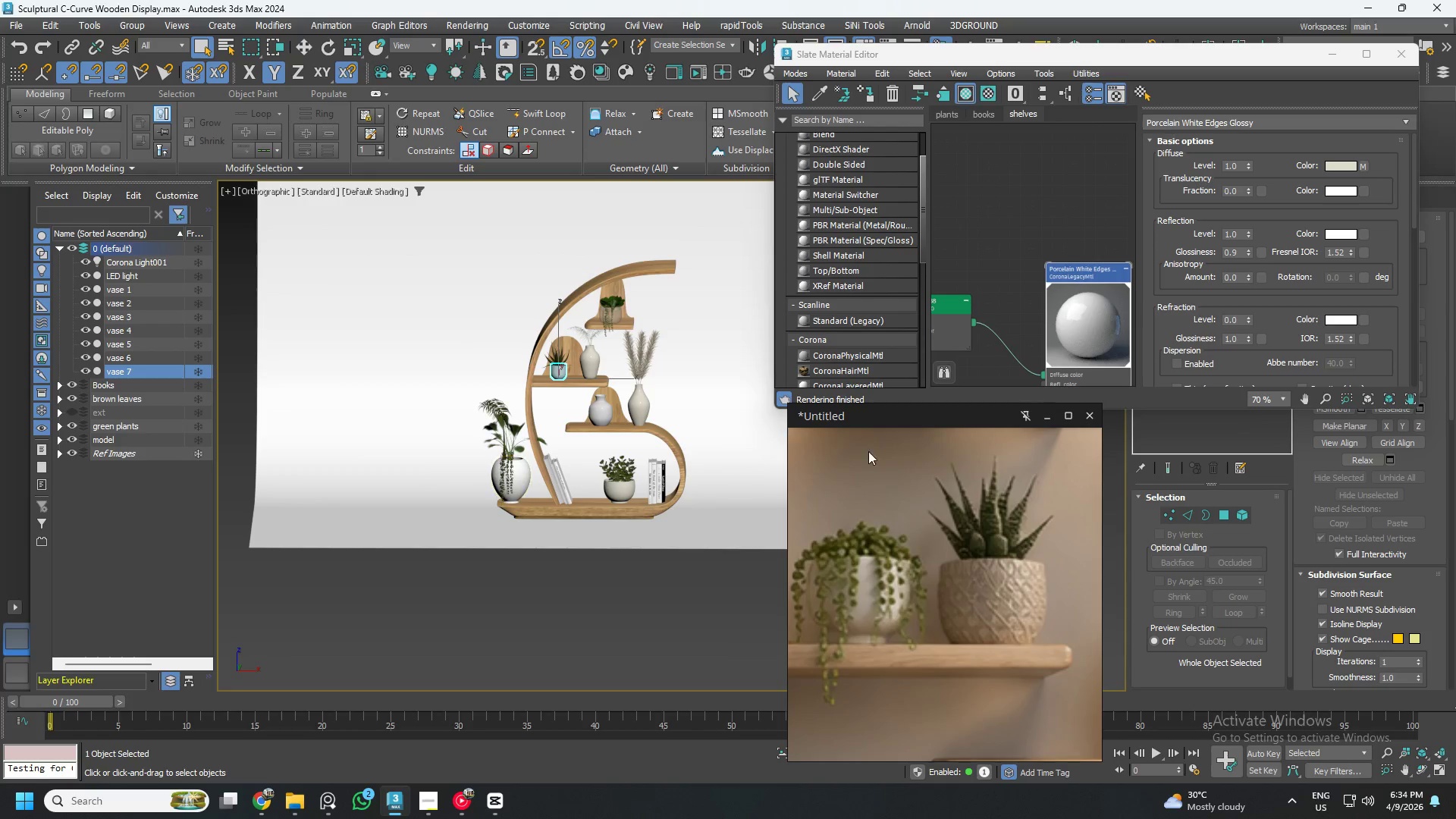 
left_click([1045, 418])
 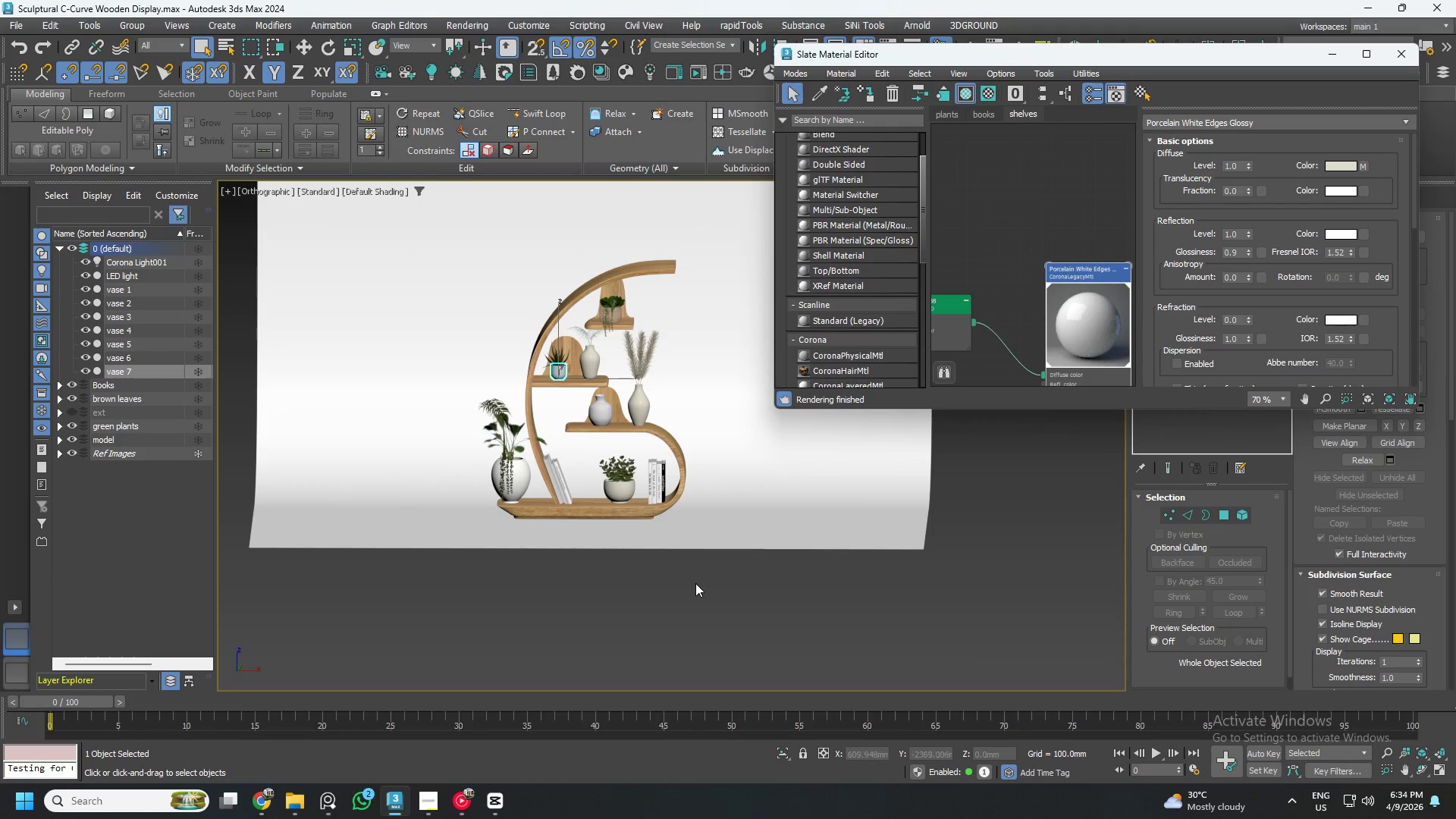 
scroll: coordinate [695, 583], scroll_direction: down, amount: 1.0
 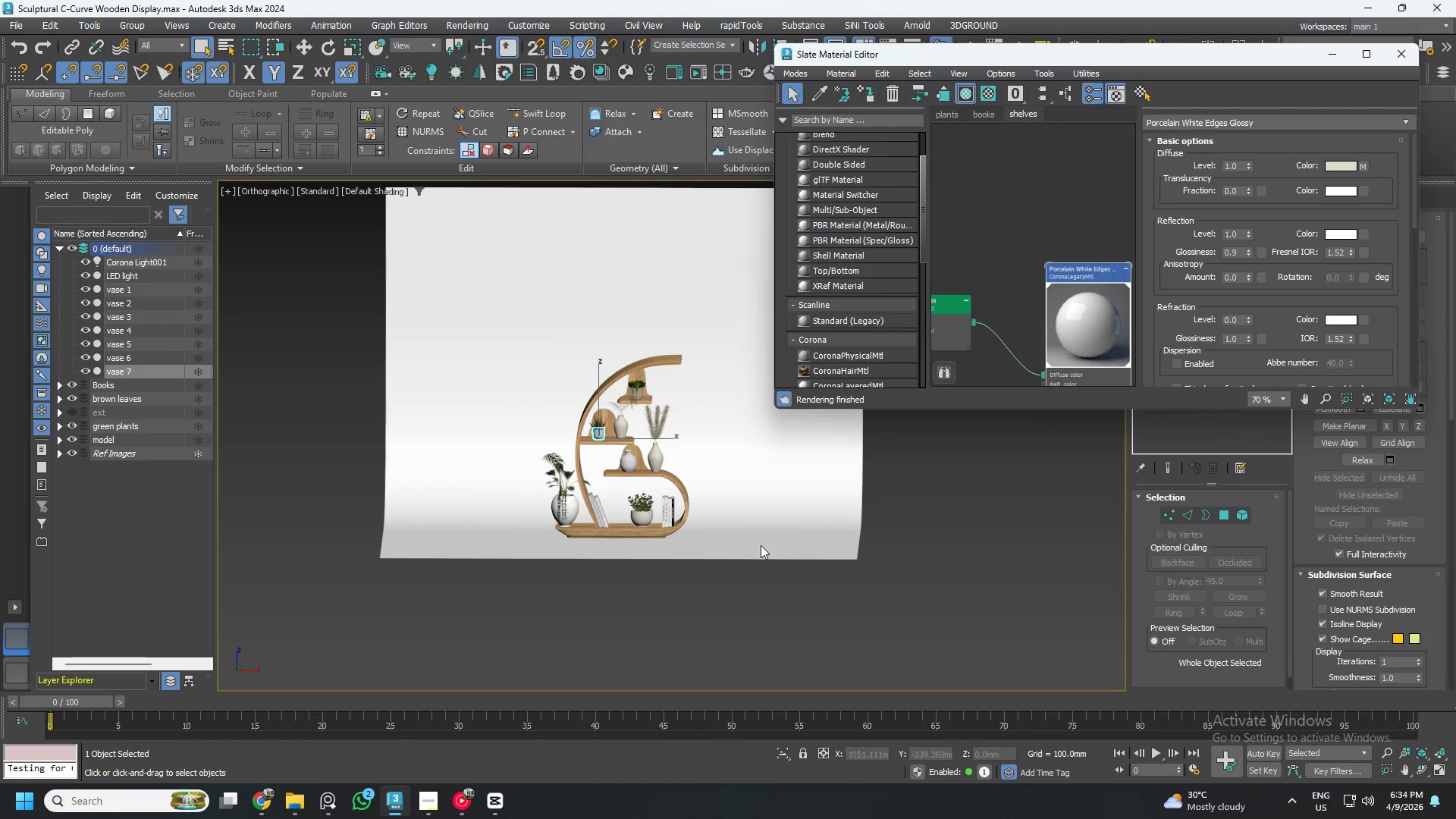 
key(Control+S)
 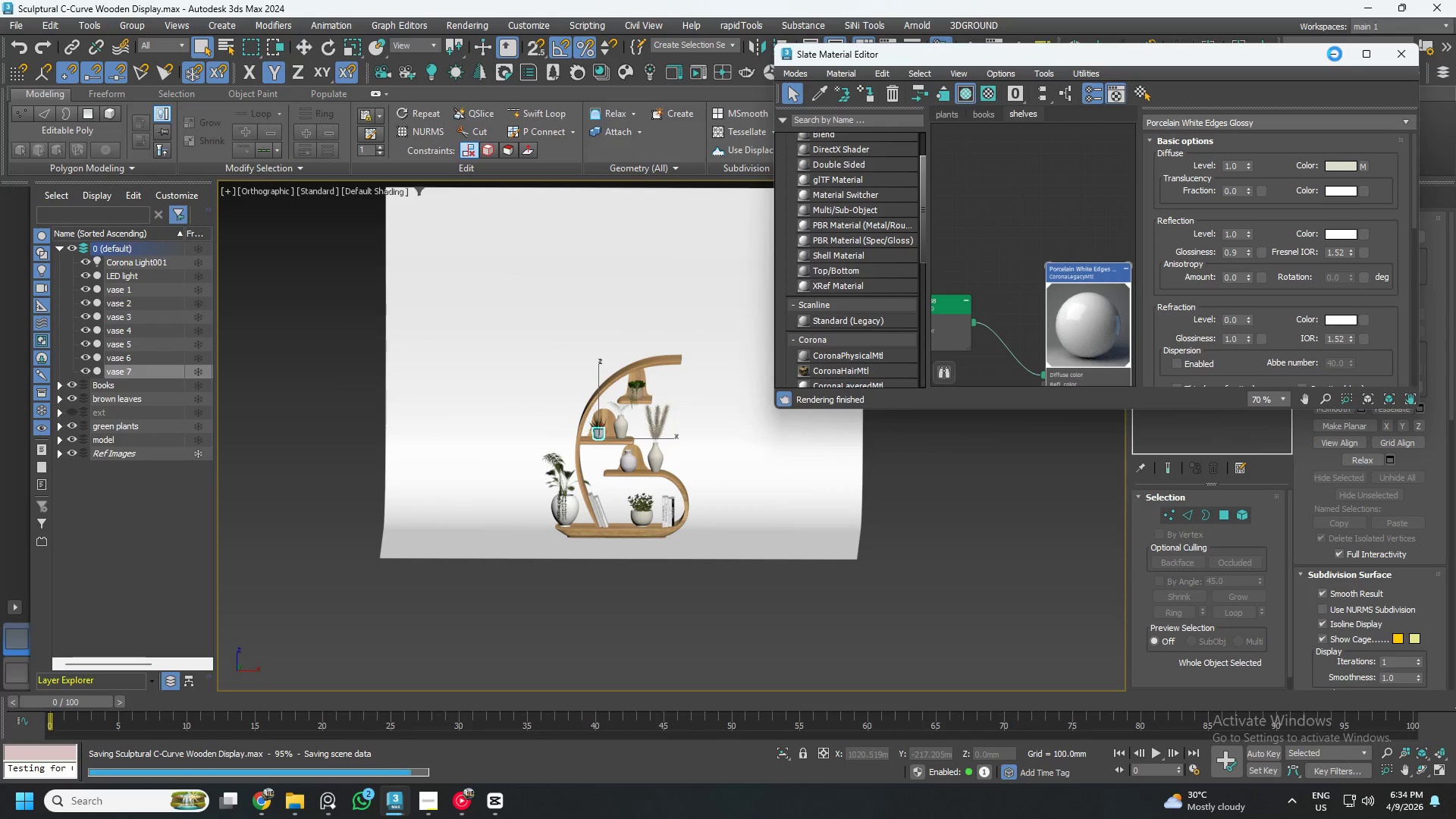 
left_click([1335, 54])
 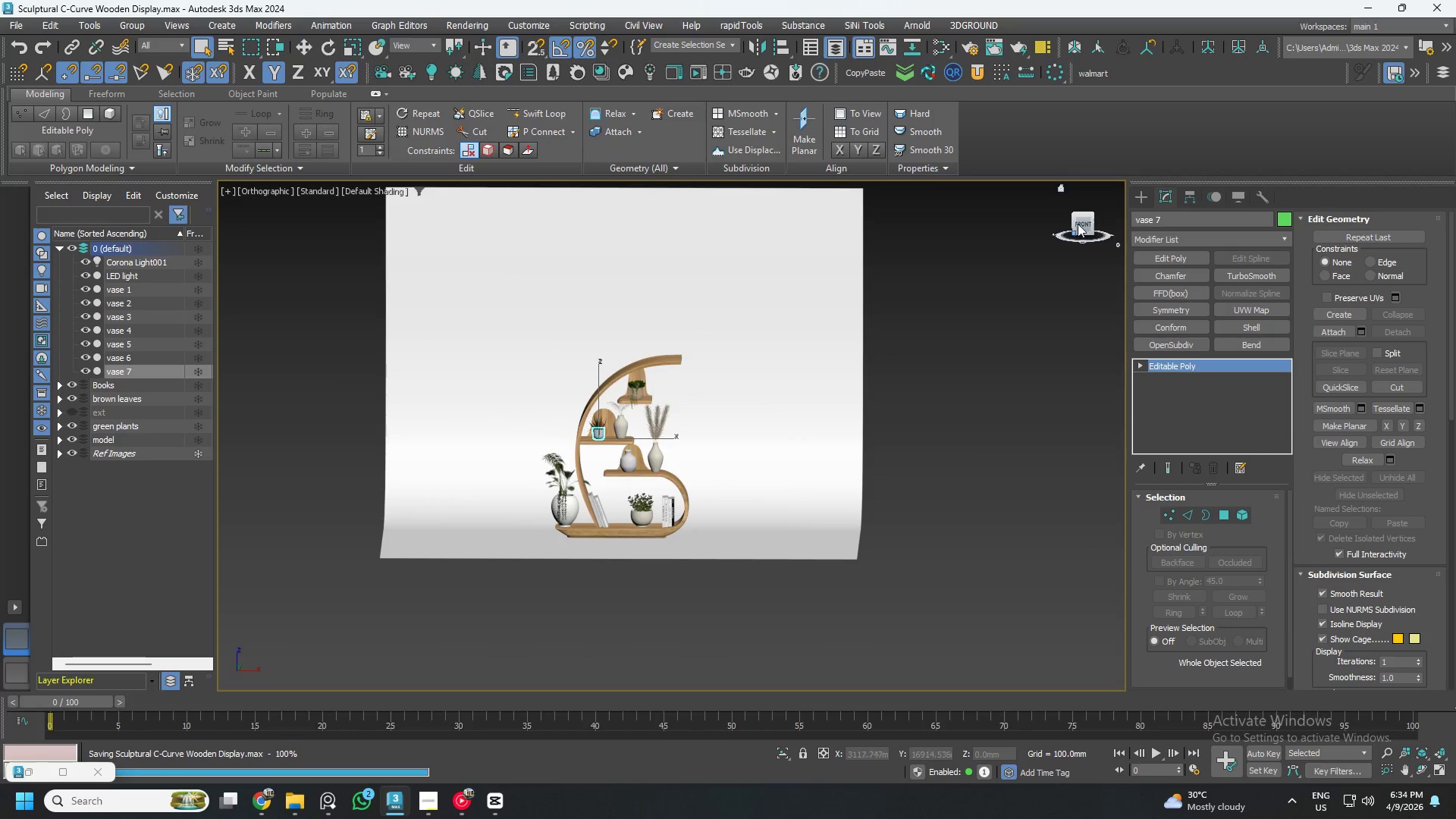 
left_click([1080, 221])
 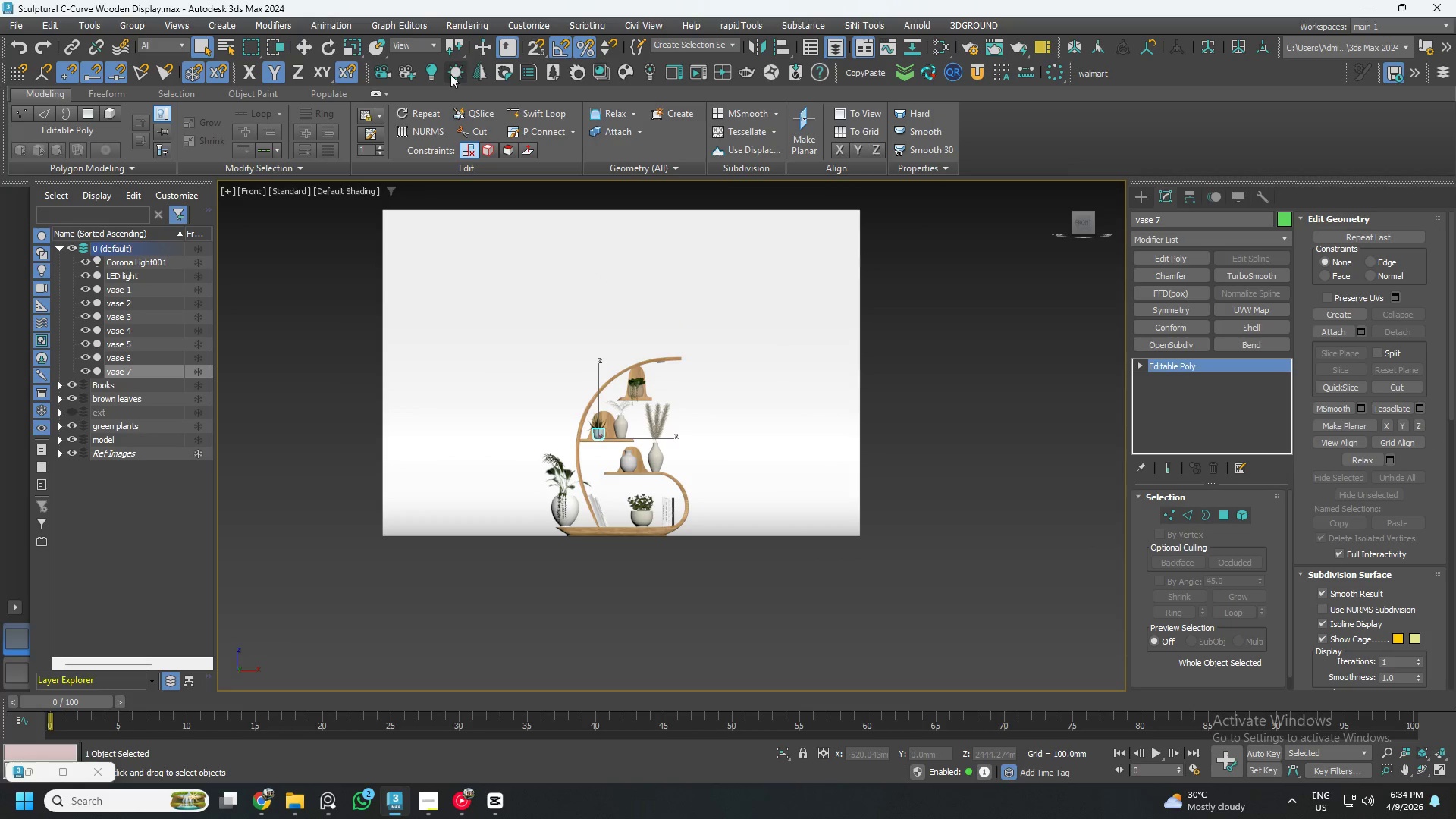 
key(Control+ControlLeft)
 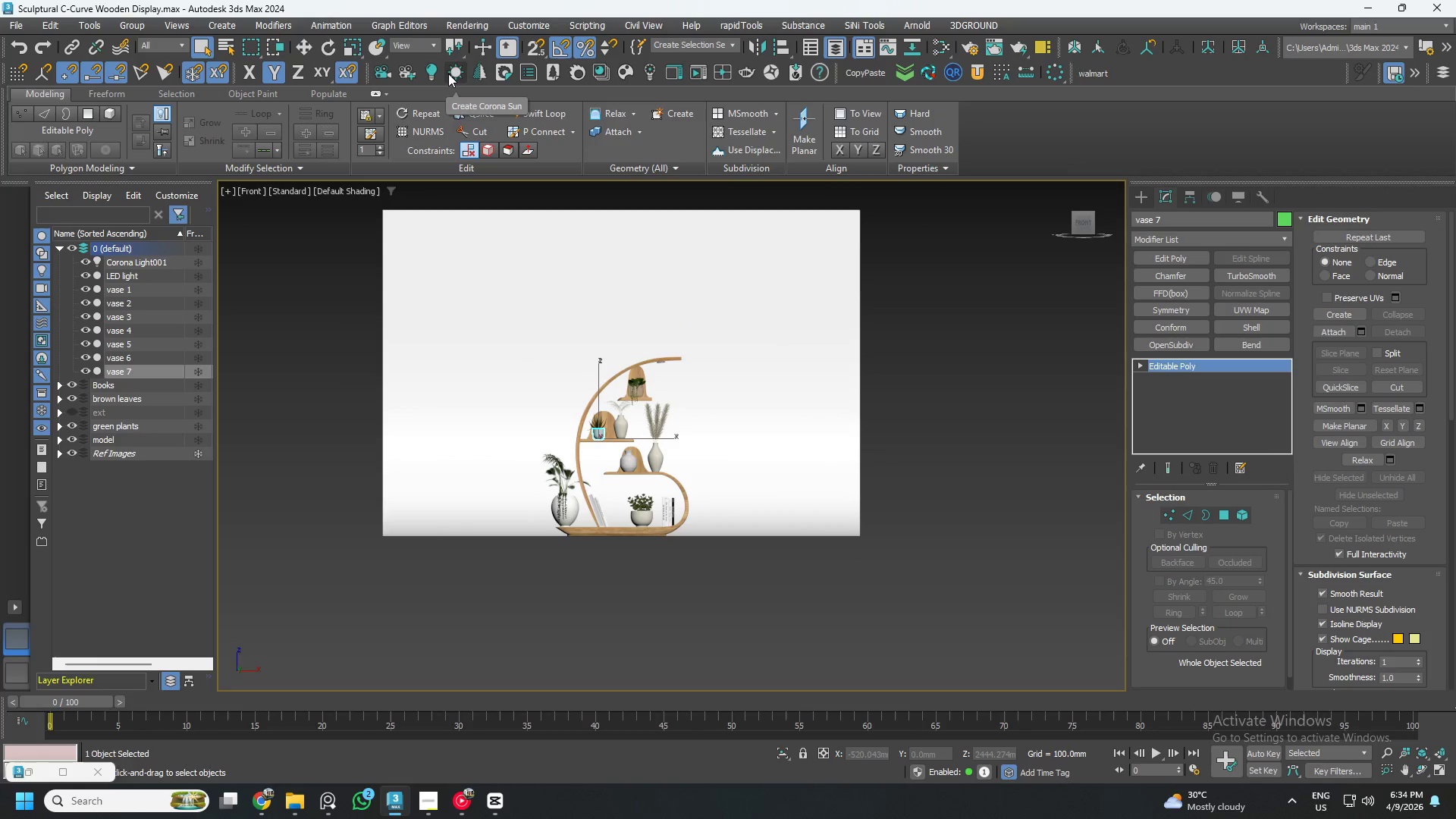 
key(Control+S)
 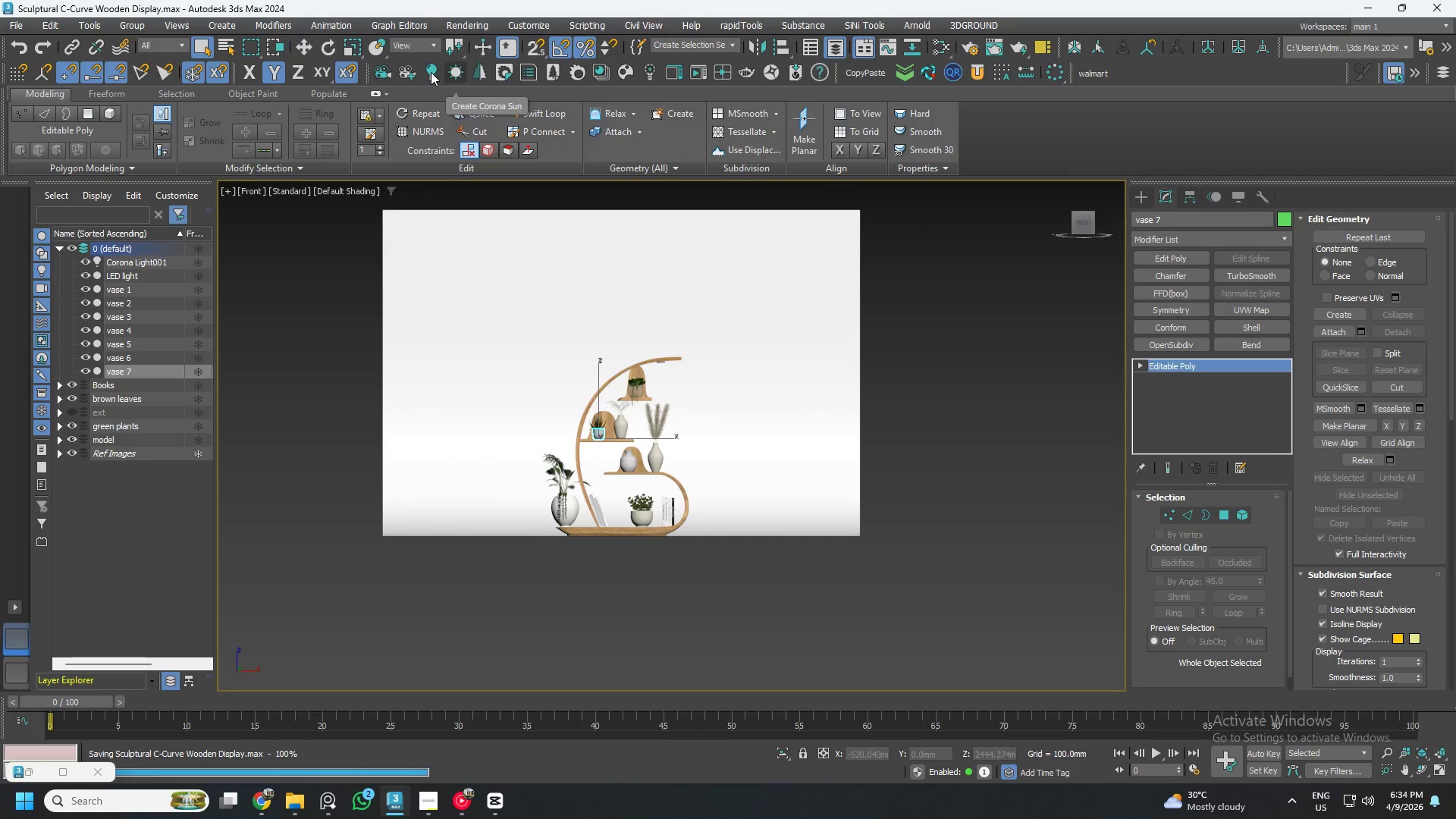 
left_click([431, 72])
 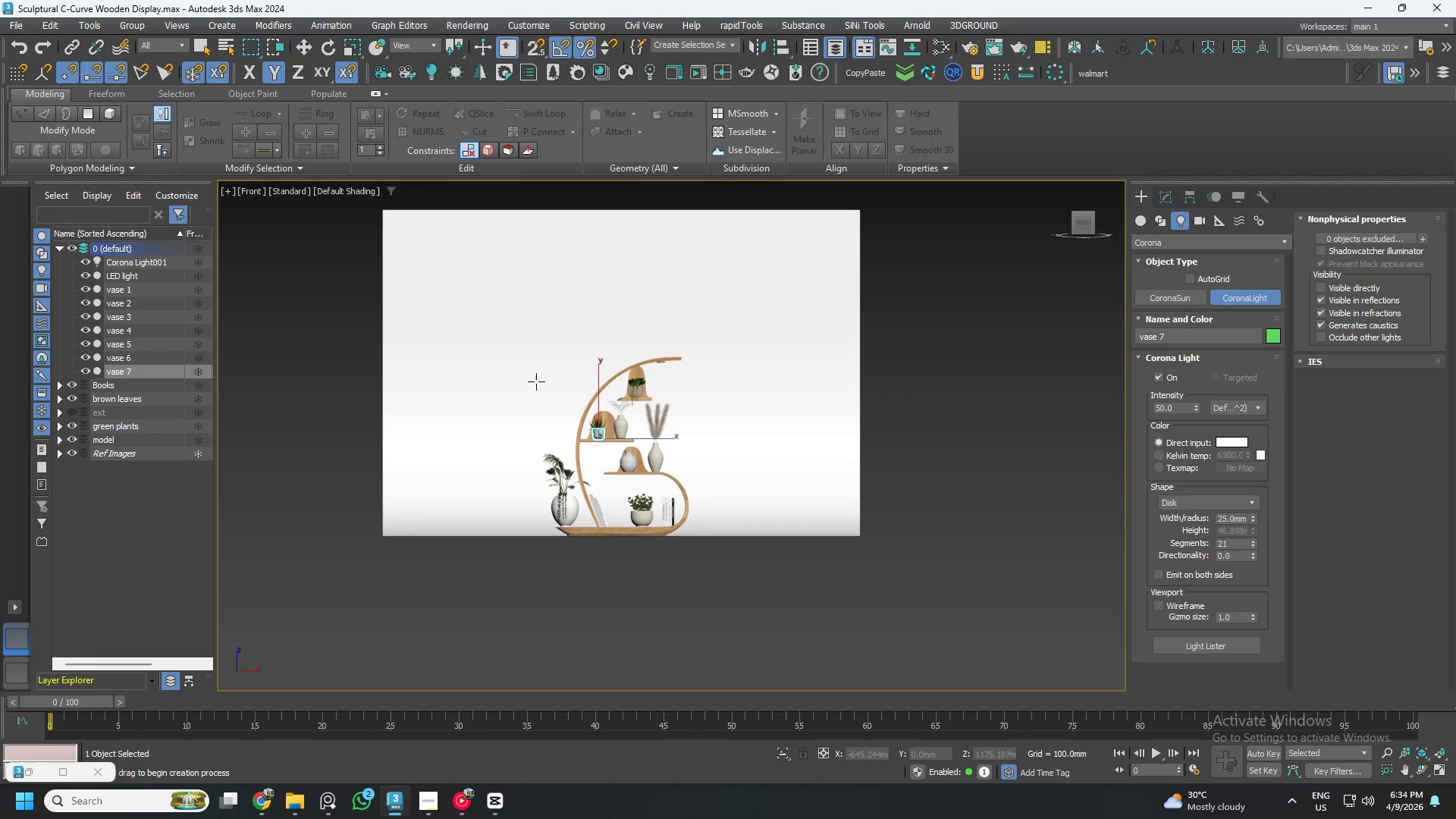 
left_click_drag(start_coordinate=[519, 335], to_coordinate=[659, 489])
 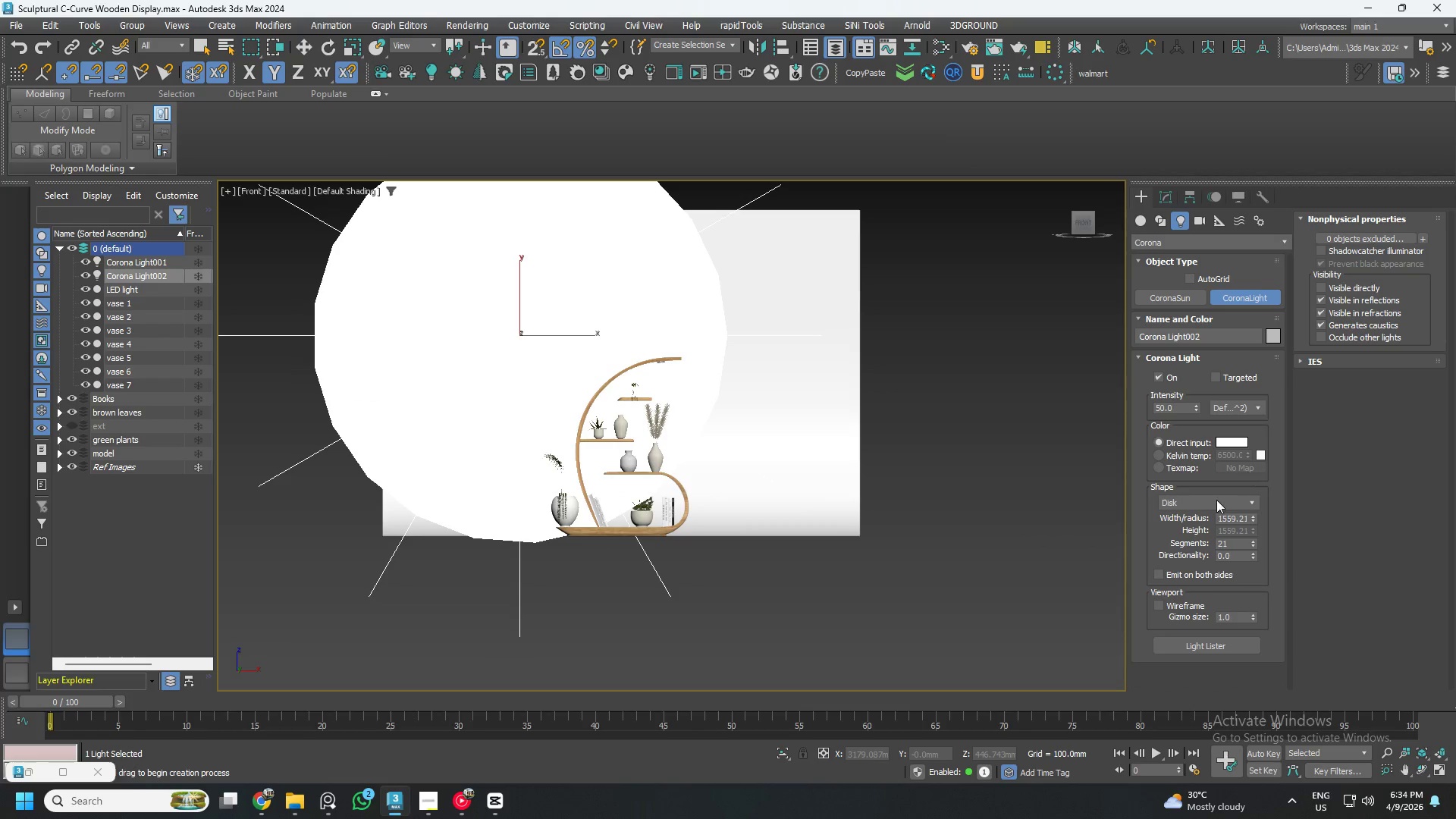 
left_click([1214, 502])
 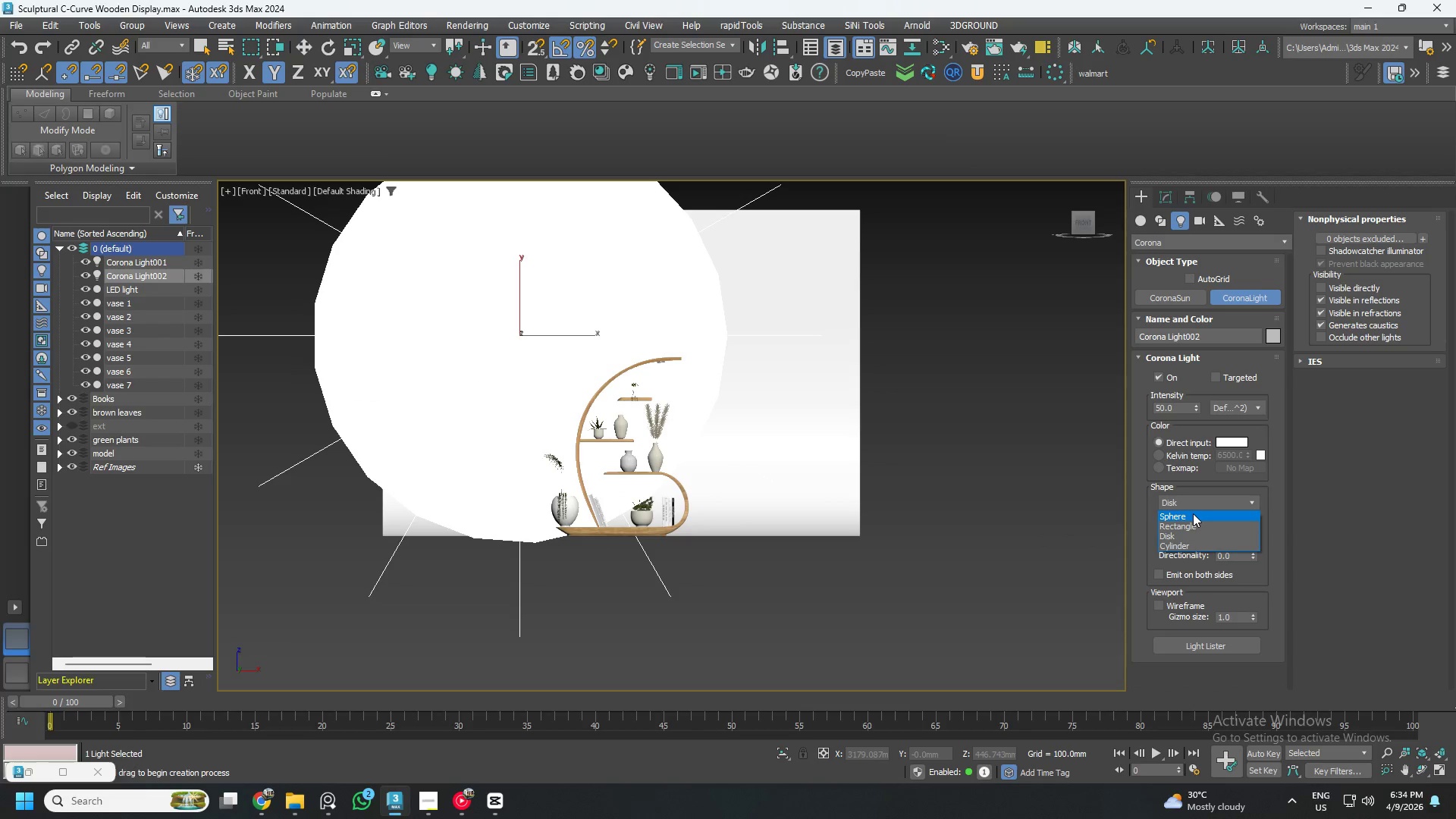 
left_click([1192, 522])
 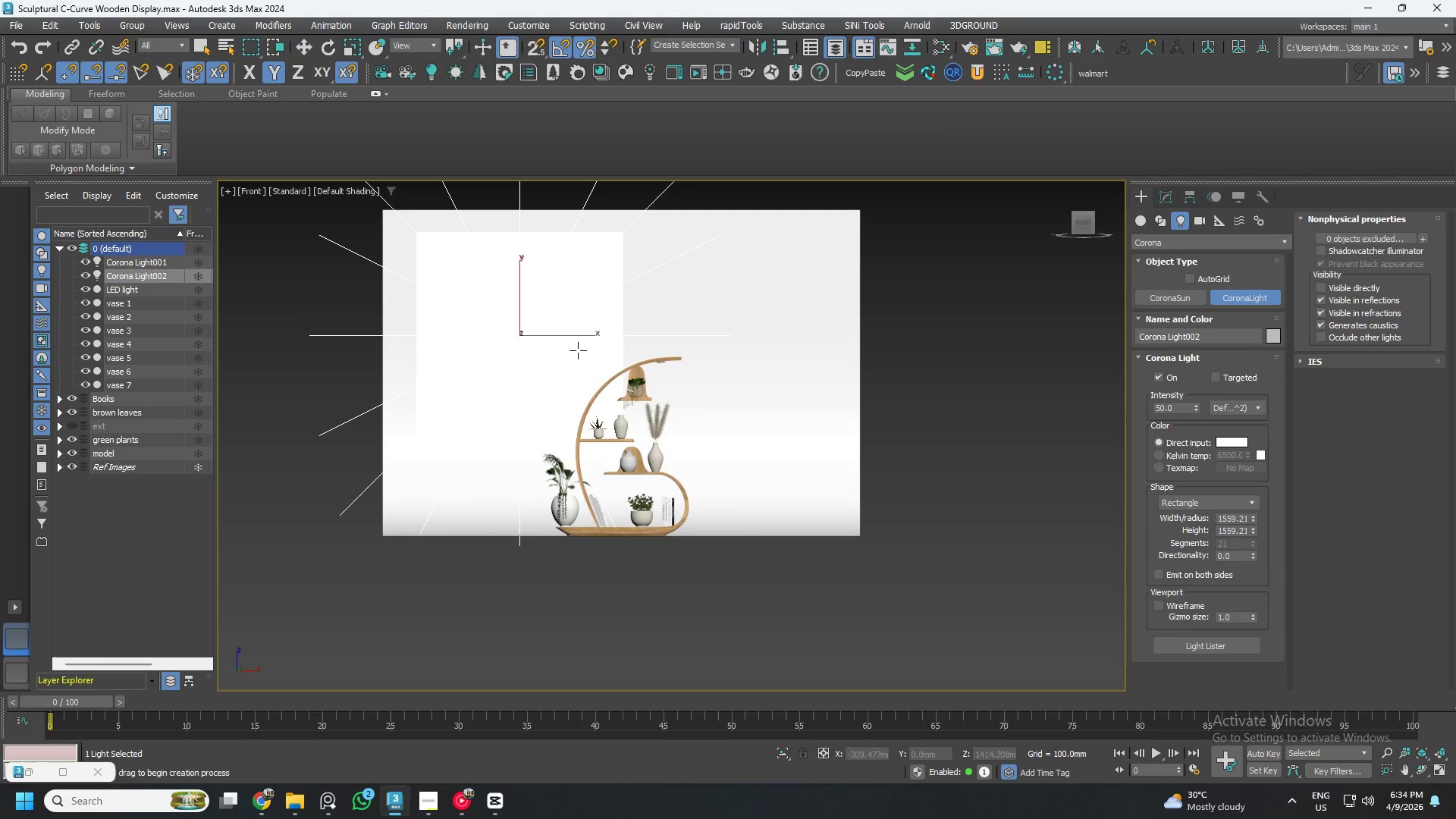 
key(W)
 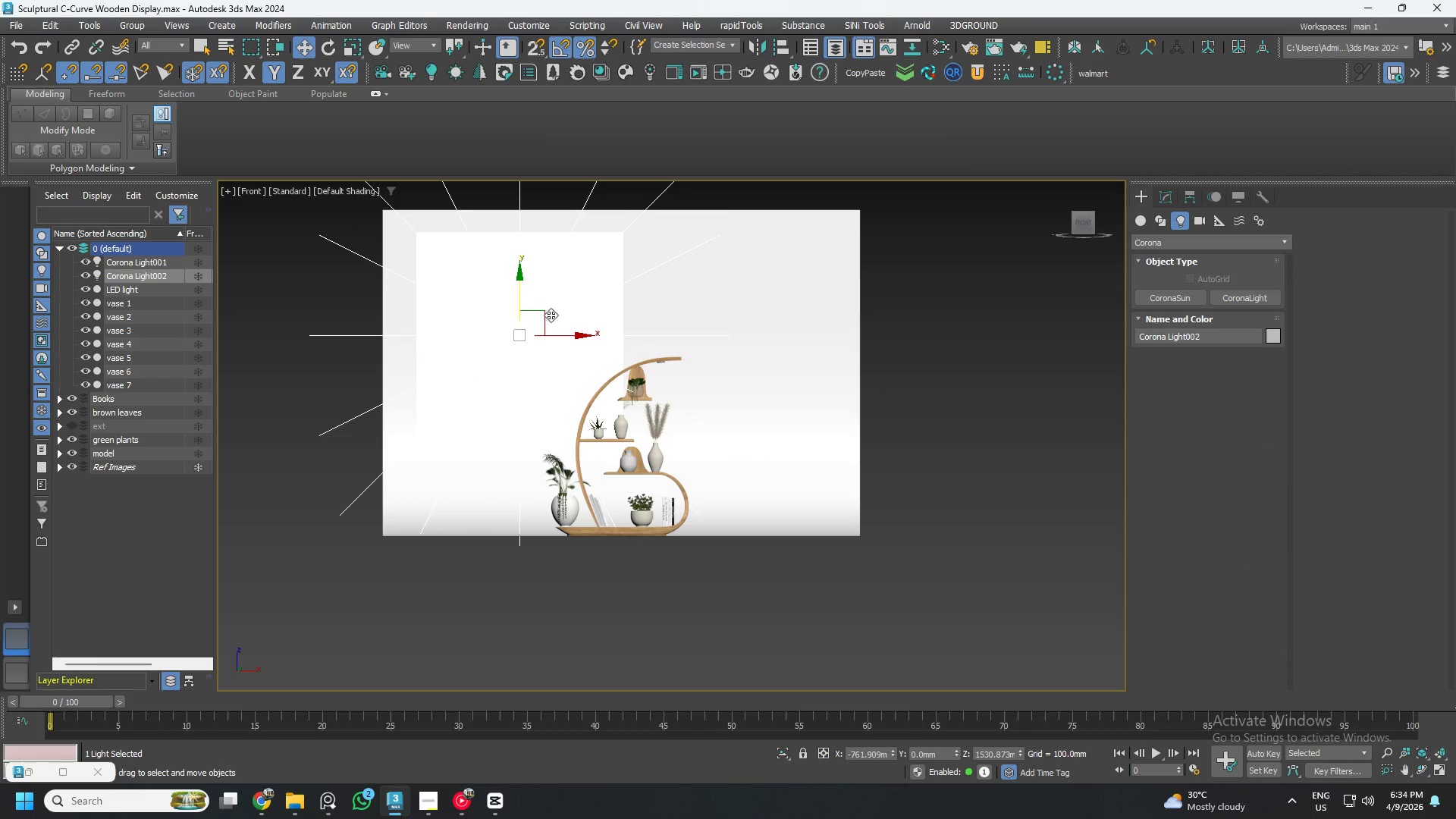 
left_click_drag(start_coordinate=[545, 314], to_coordinate=[659, 420])
 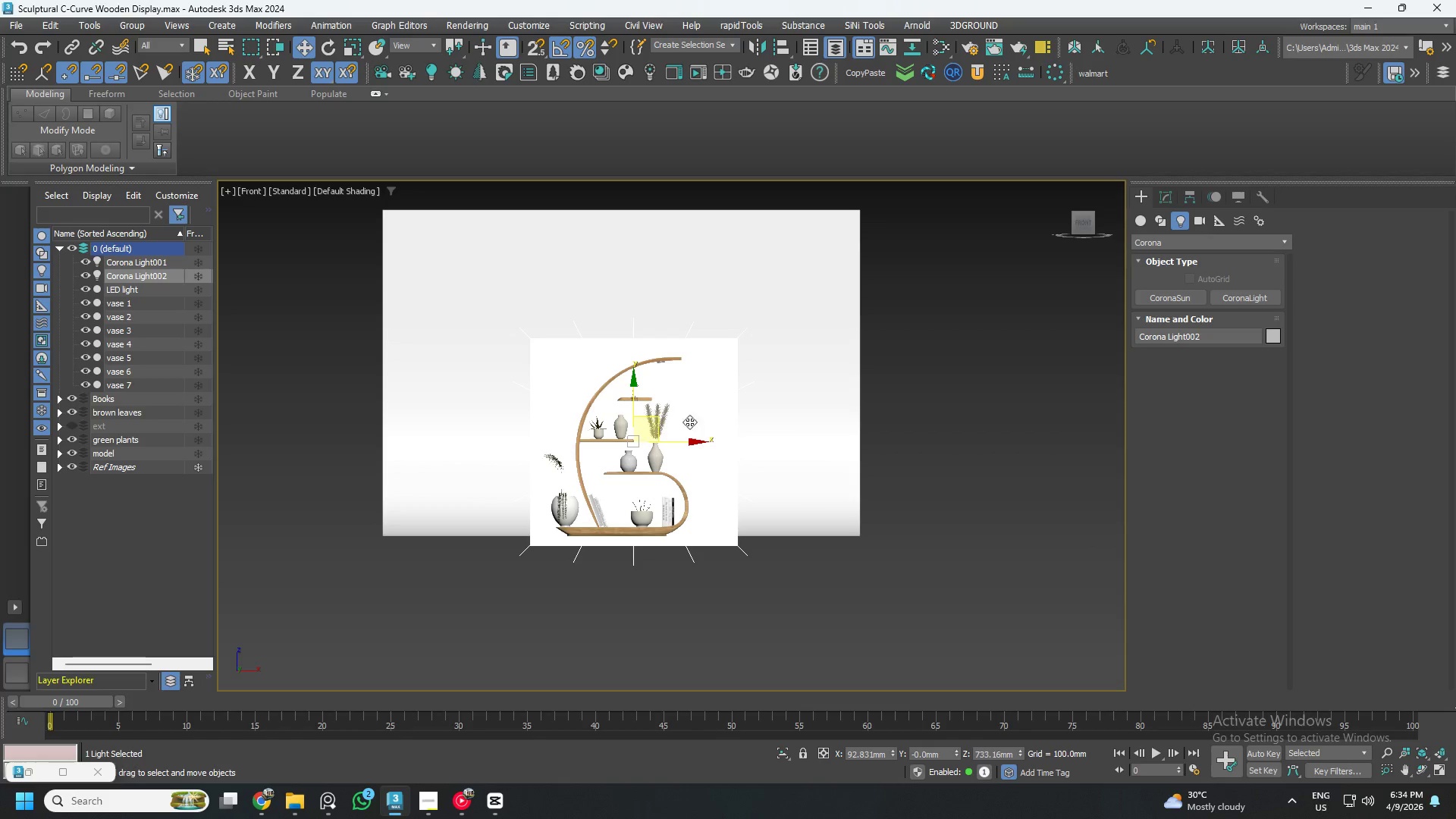 
hold_key(key=AltLeft, duration=0.69)
 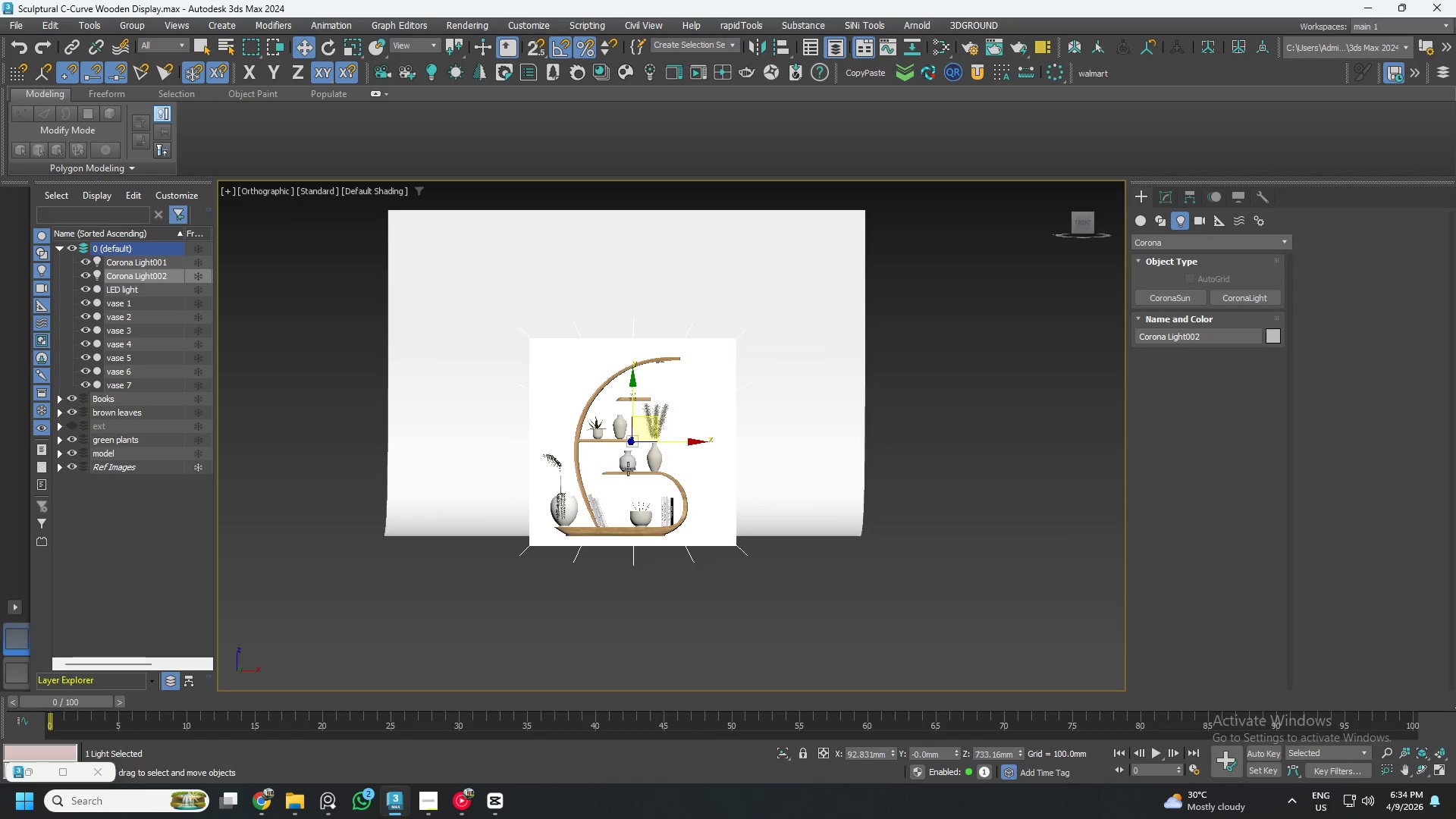 
hold_key(key=AltLeft, duration=0.61)
 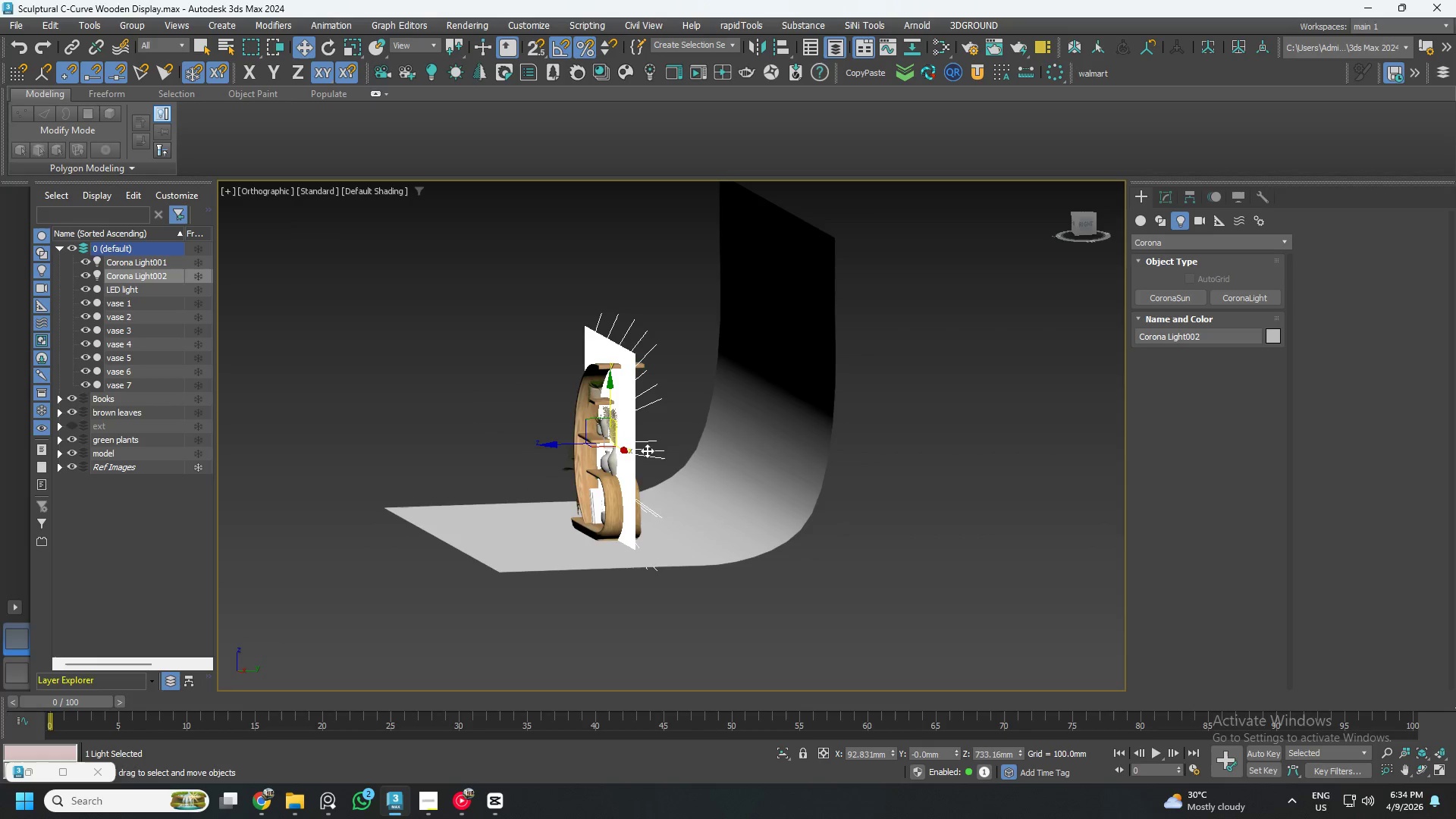 
scroll: coordinate [656, 447], scroll_direction: down, amount: 2.0
 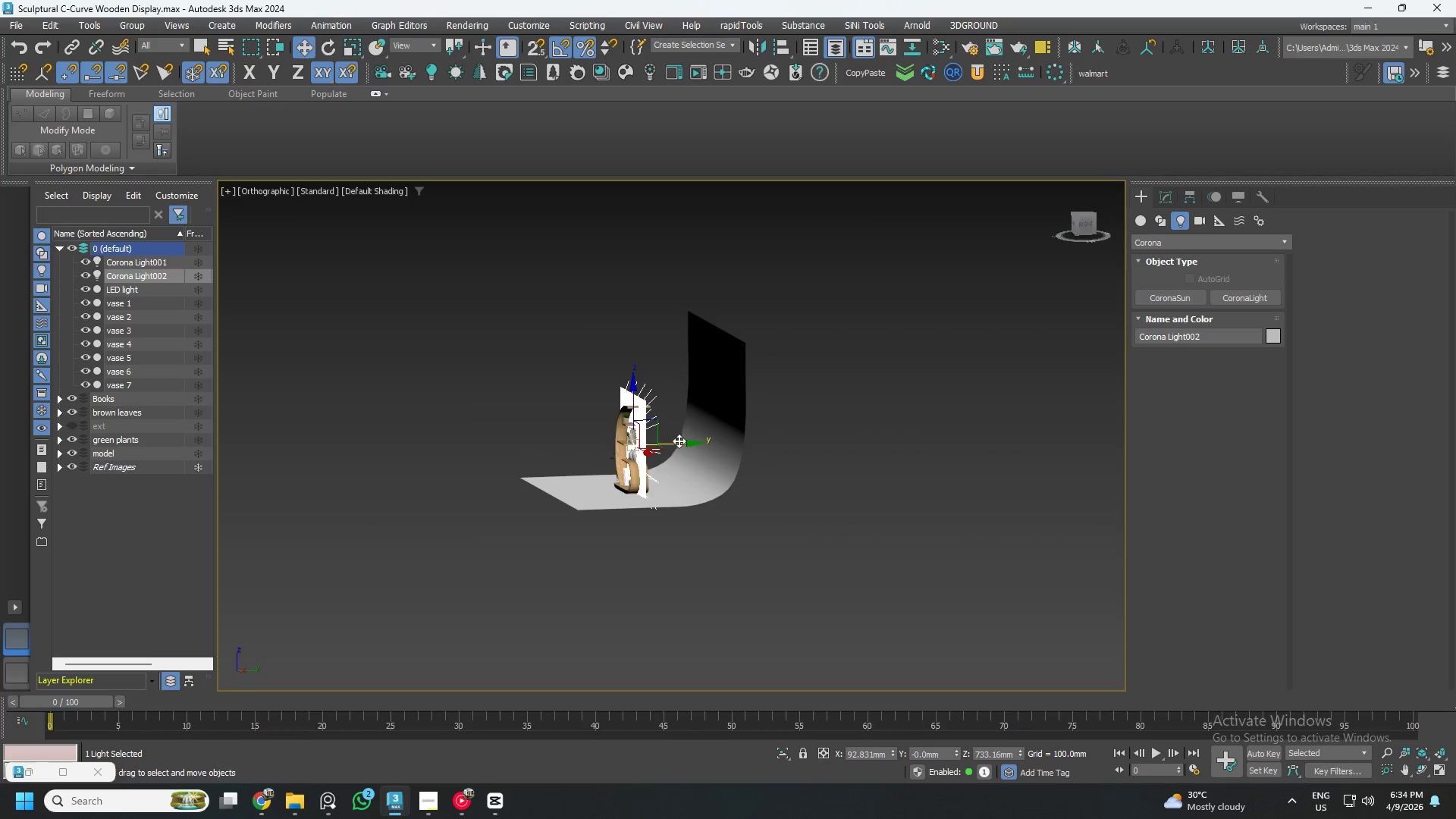 
left_click_drag(start_coordinate=[680, 442], to_coordinate=[413, 463])
 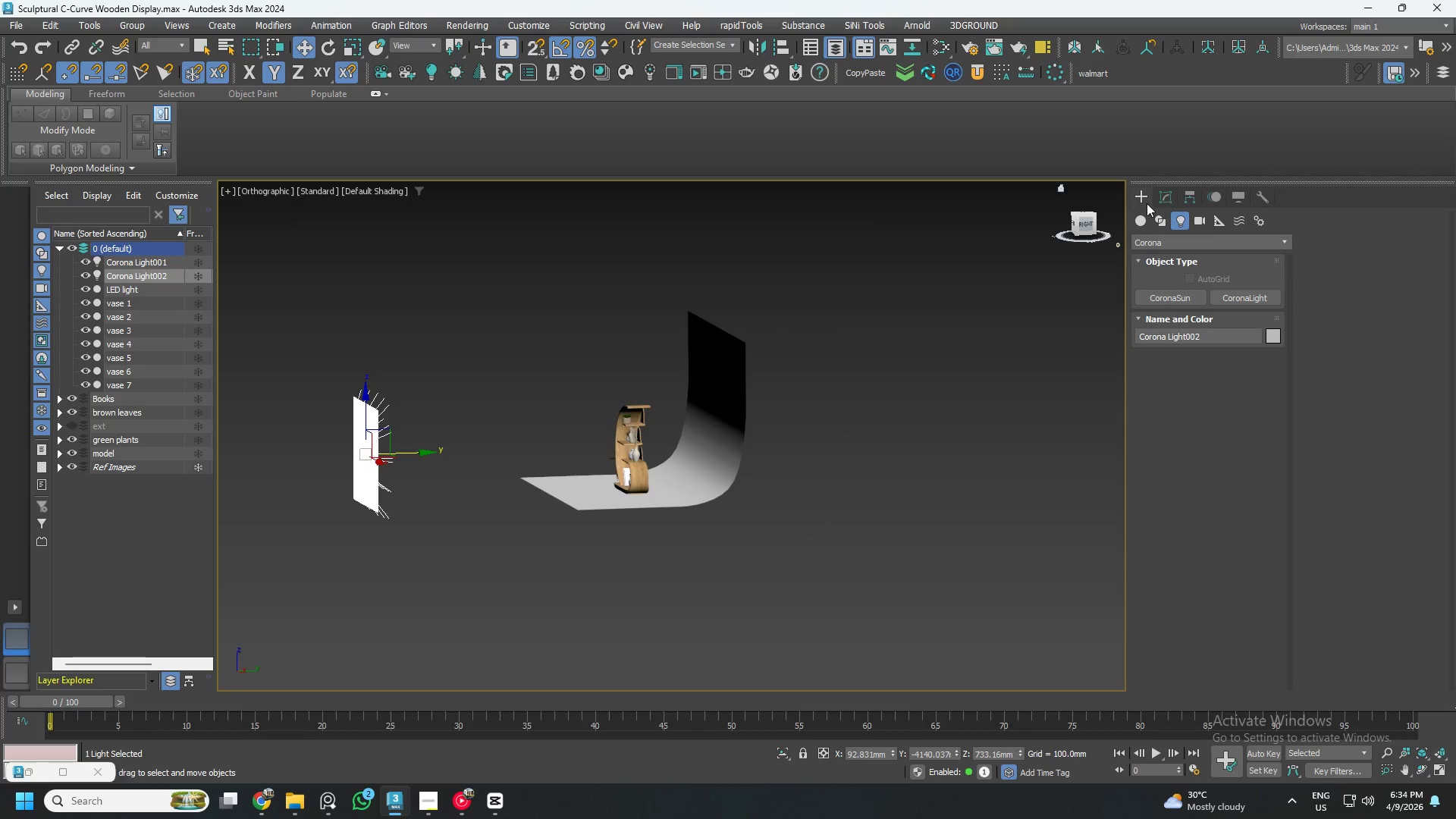 
left_click([1161, 196])
 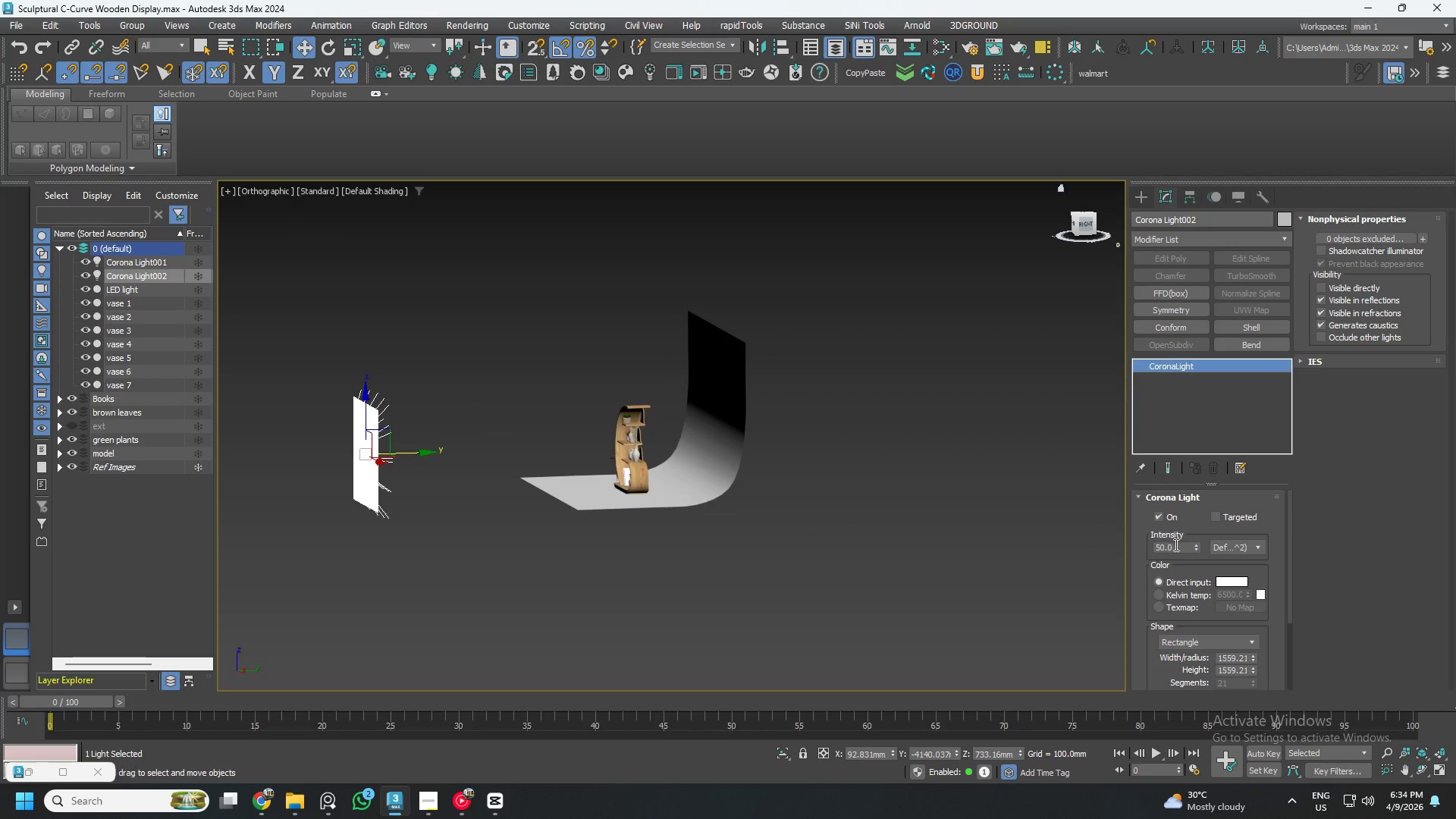 
double_click([1175, 544])
 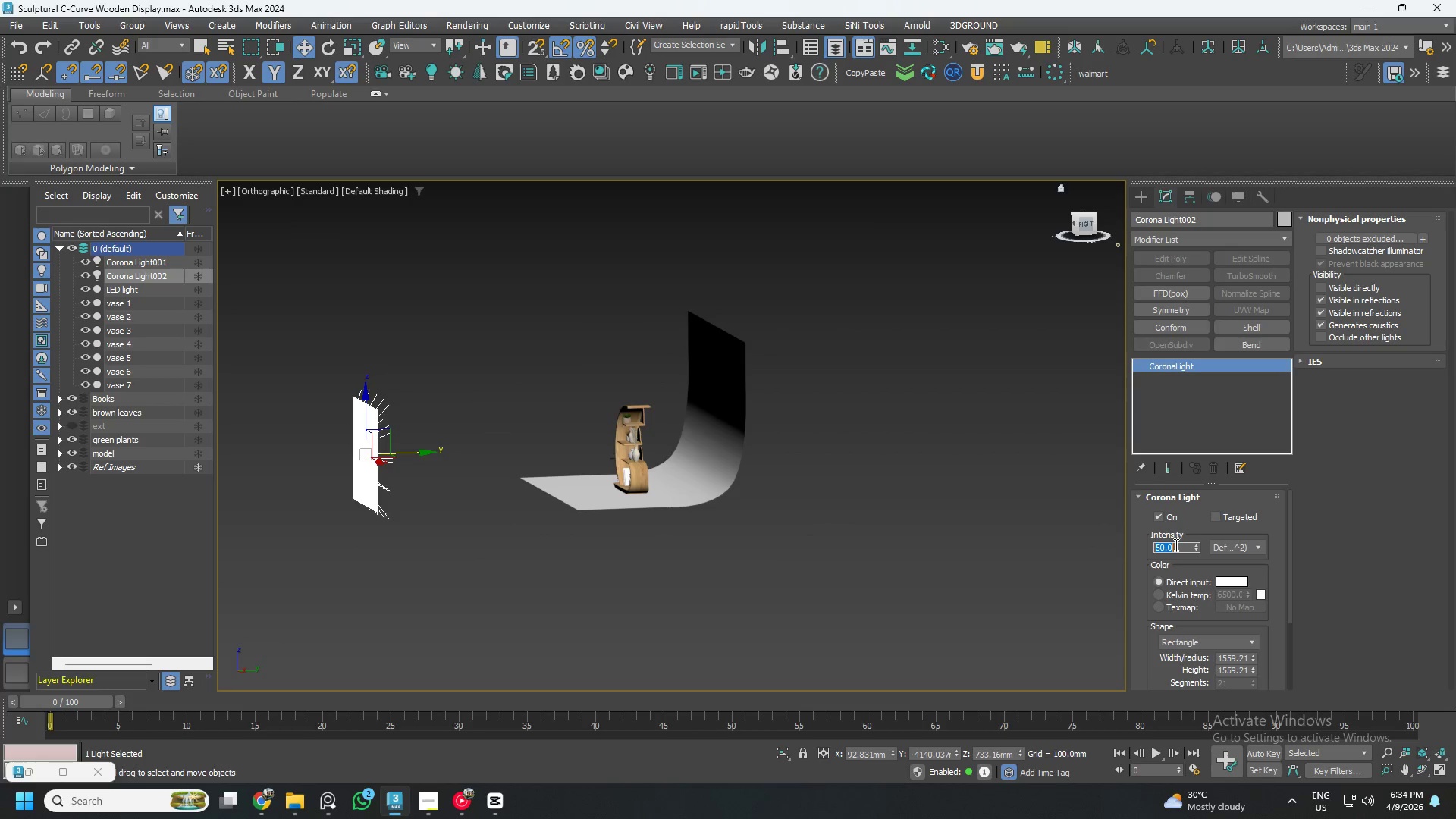 
key(Numpad1)
 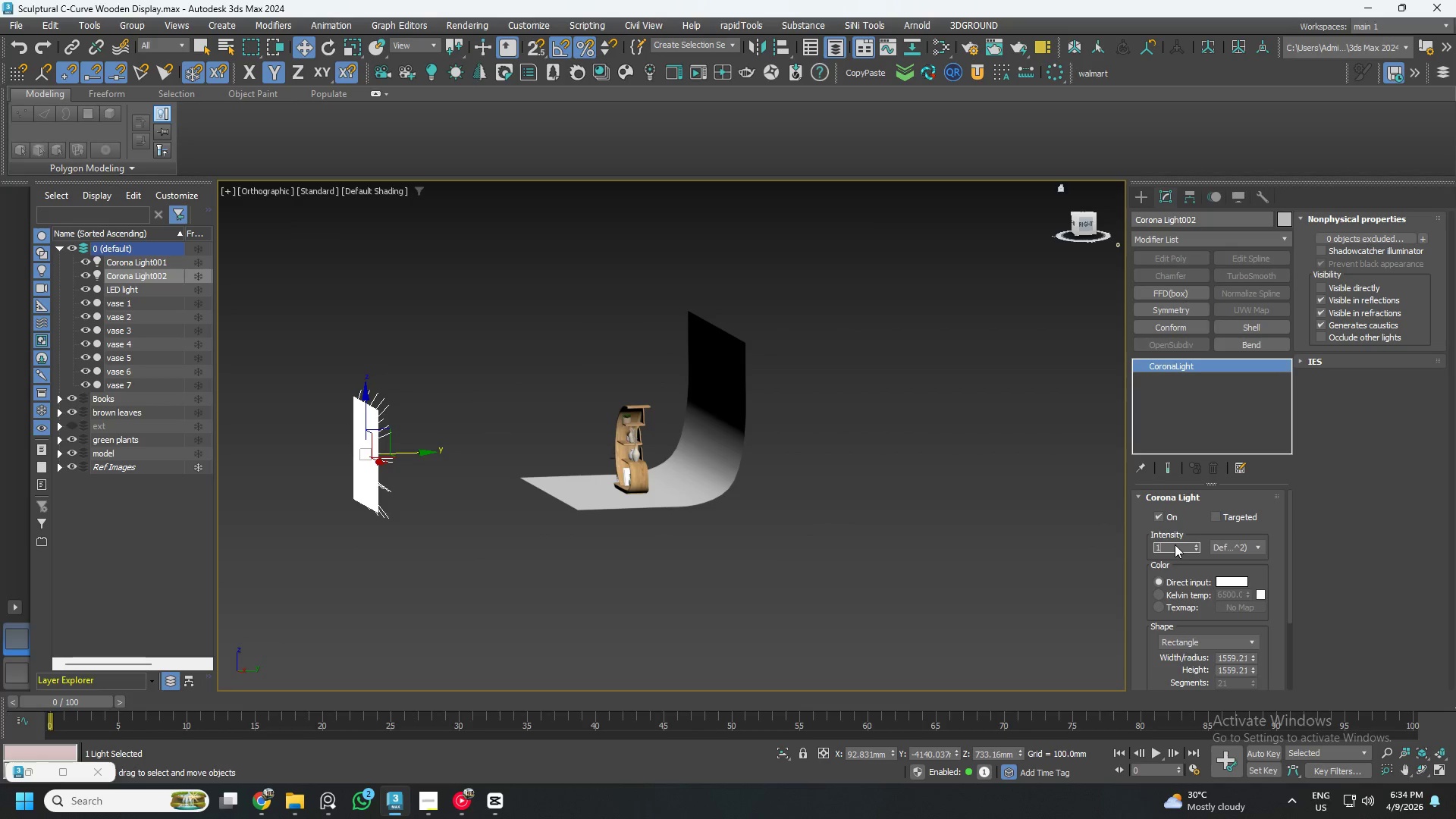 
key(Numpad0)
 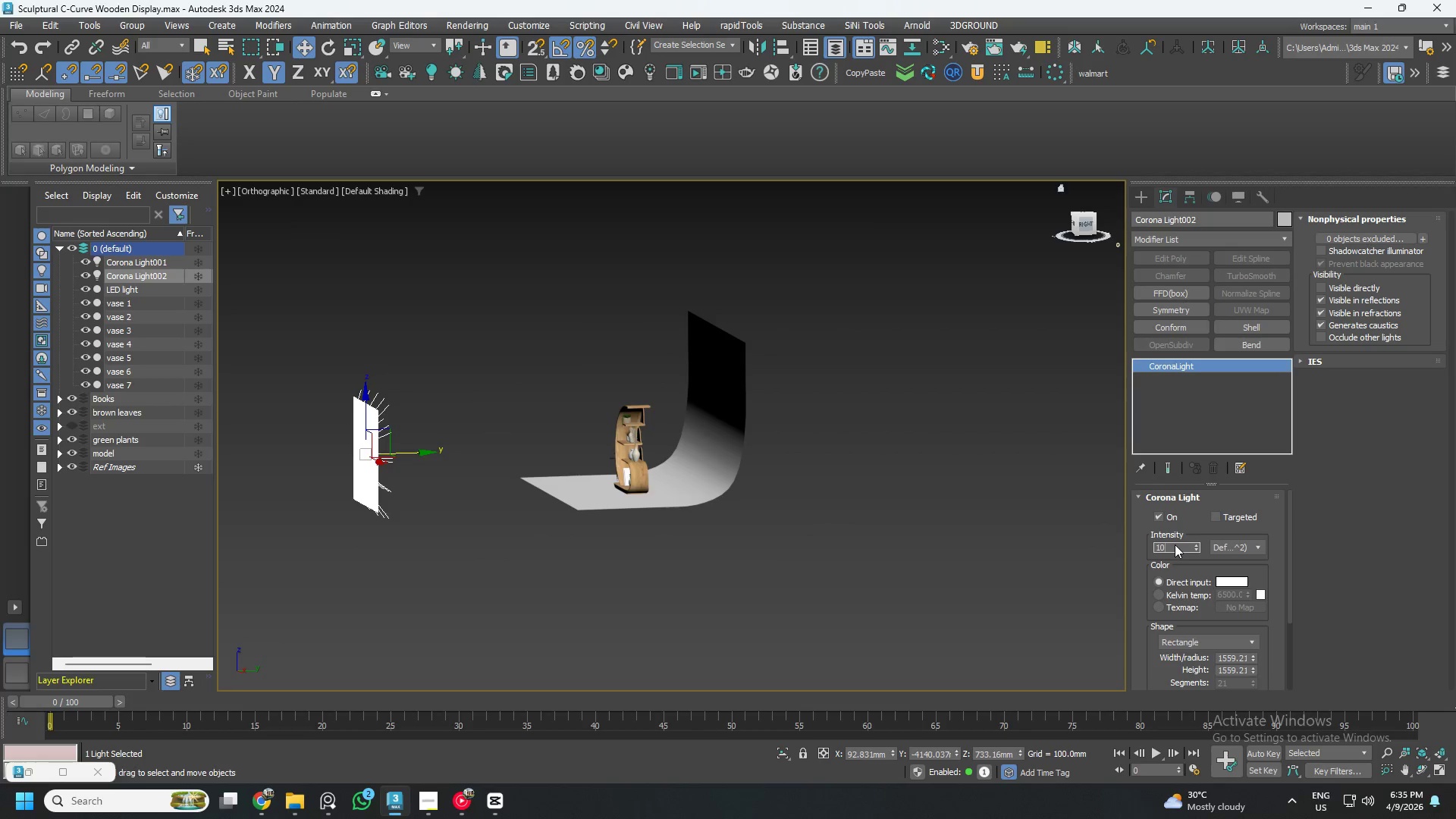 
key(NumpadEnter)
 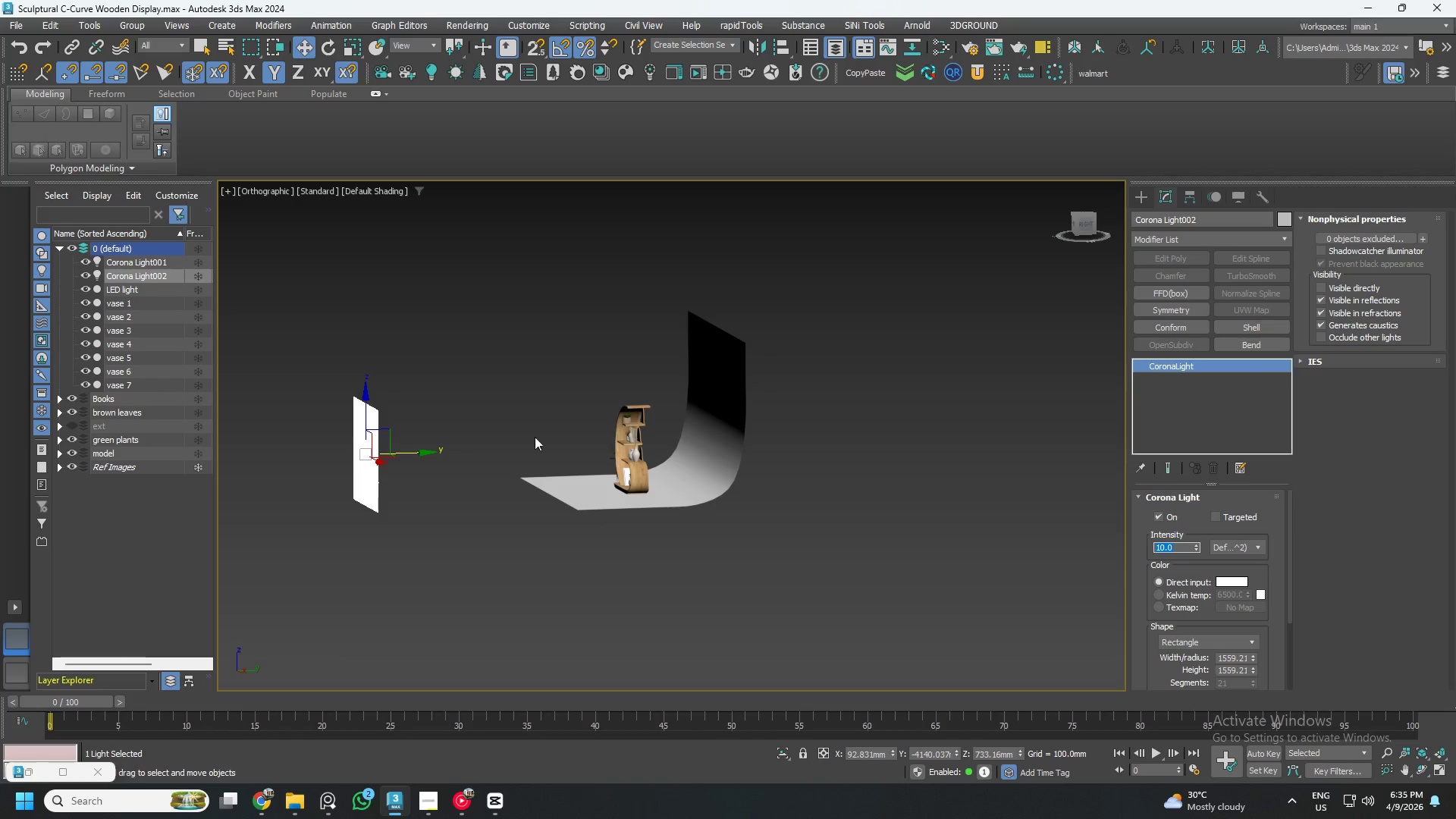 
hold_key(key=AltLeft, duration=0.83)
 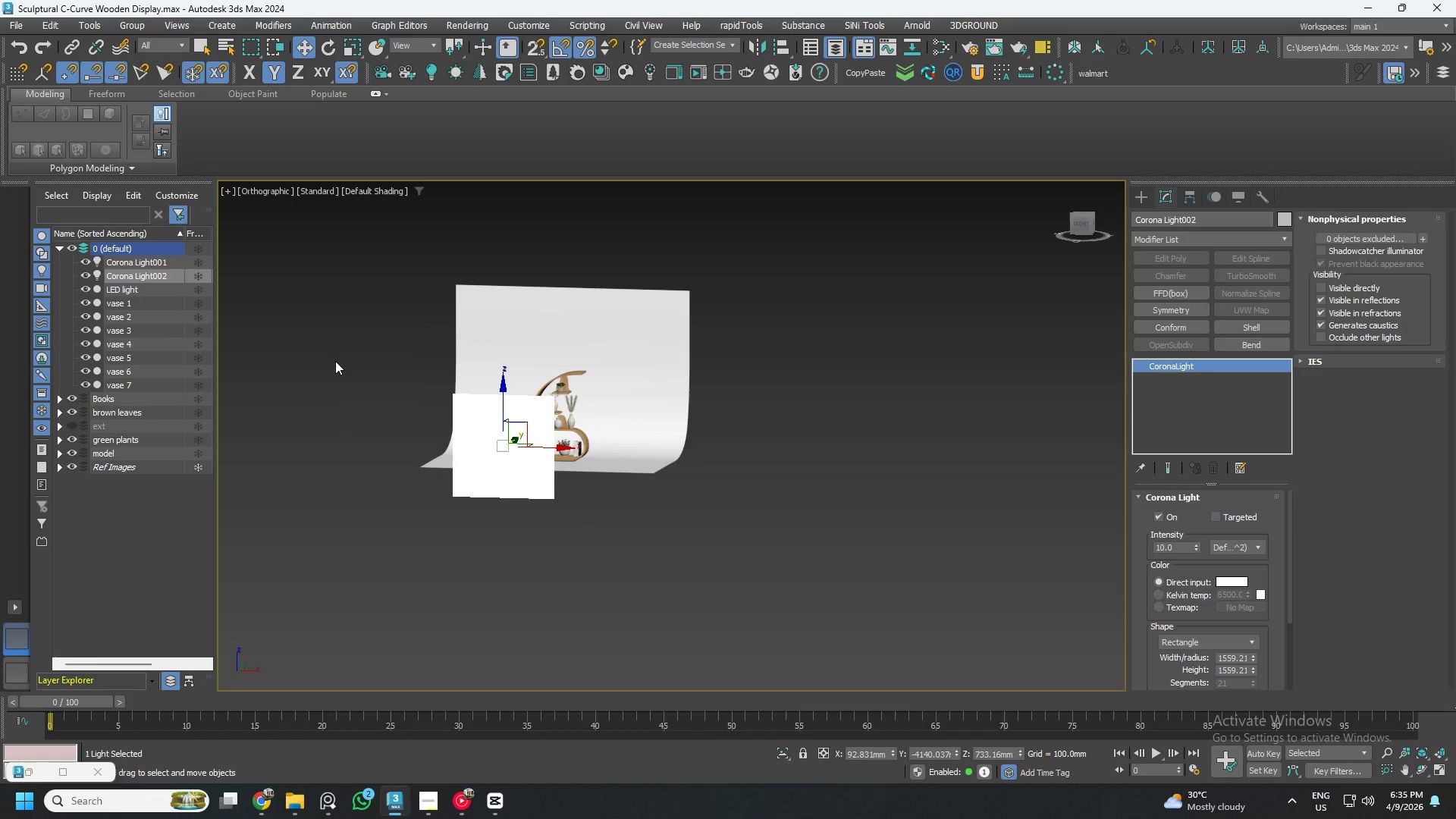 
left_click([133, 265])
 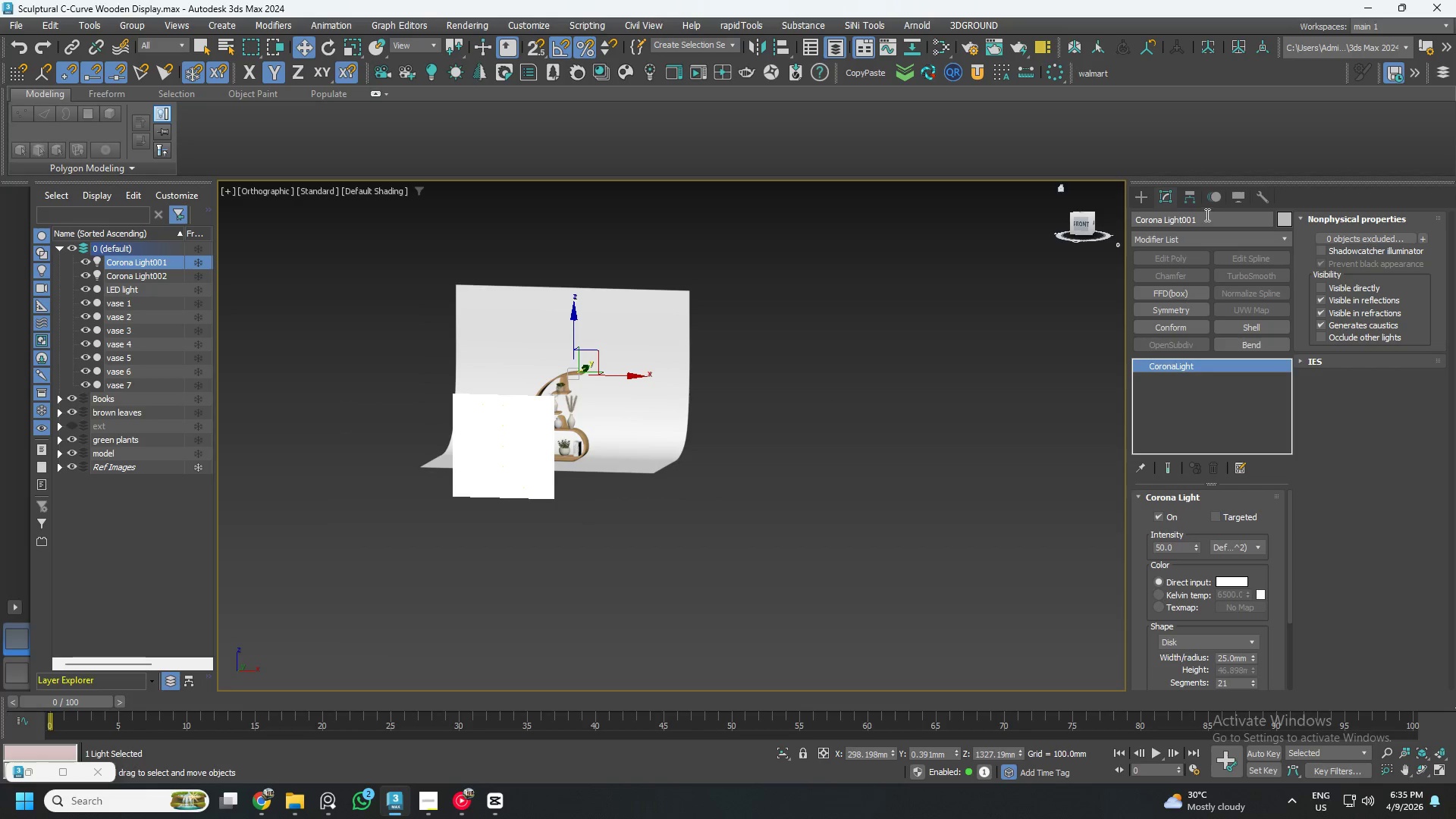 
left_click([1213, 221])
 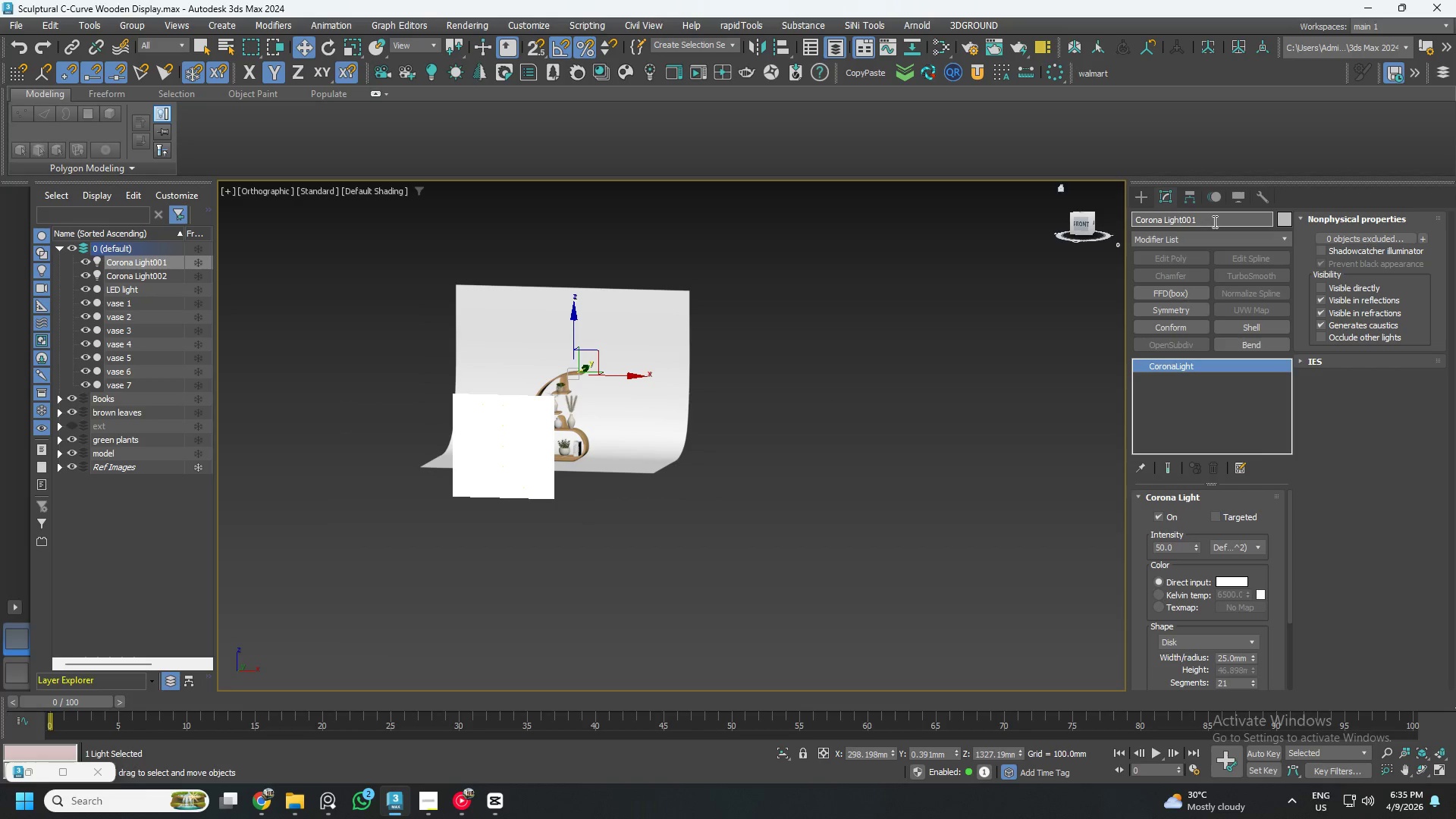 
hold_key(key=Backspace, duration=1.24)
 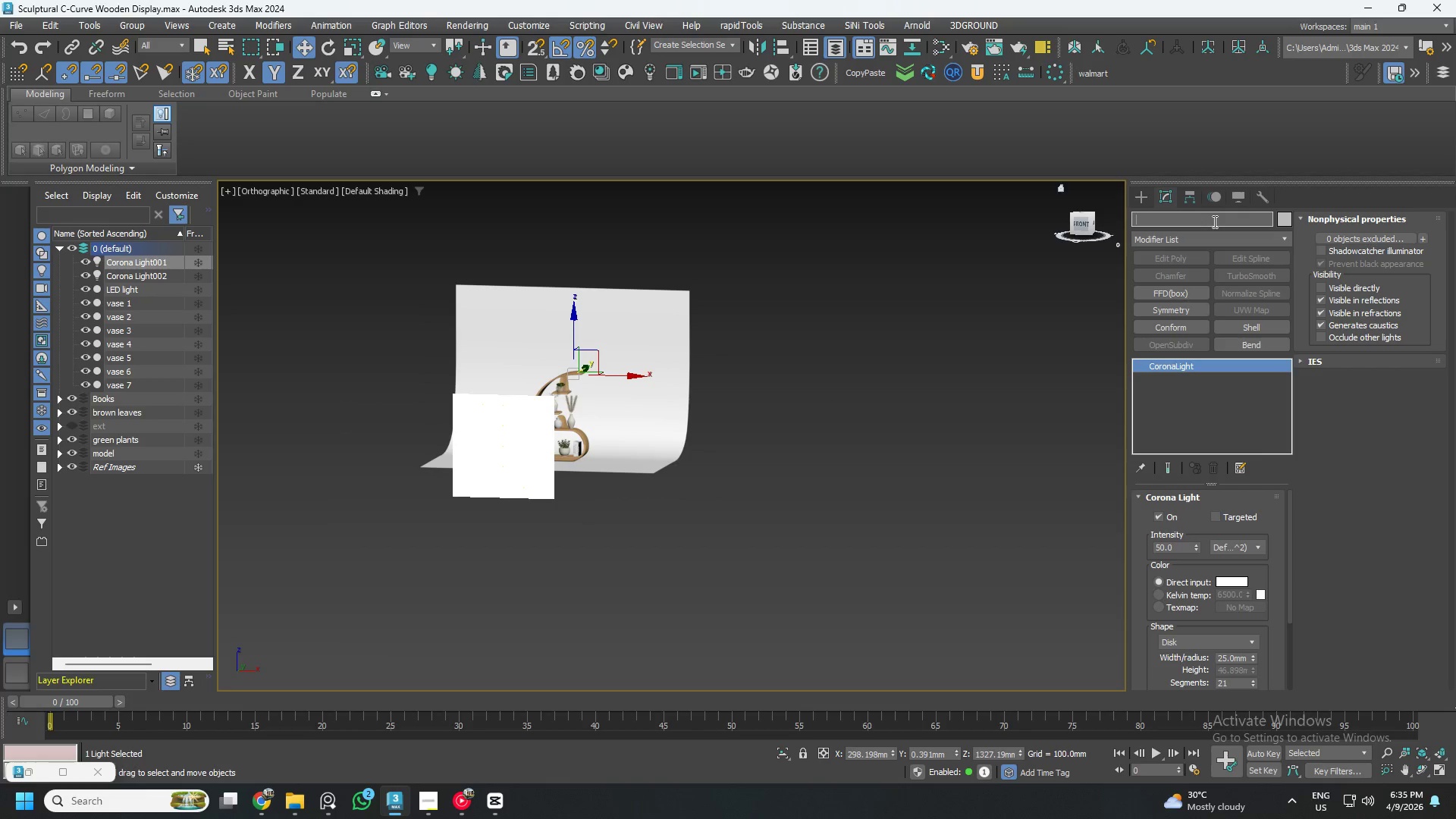 
type(K)
key(Backspace)
type(LED light)
 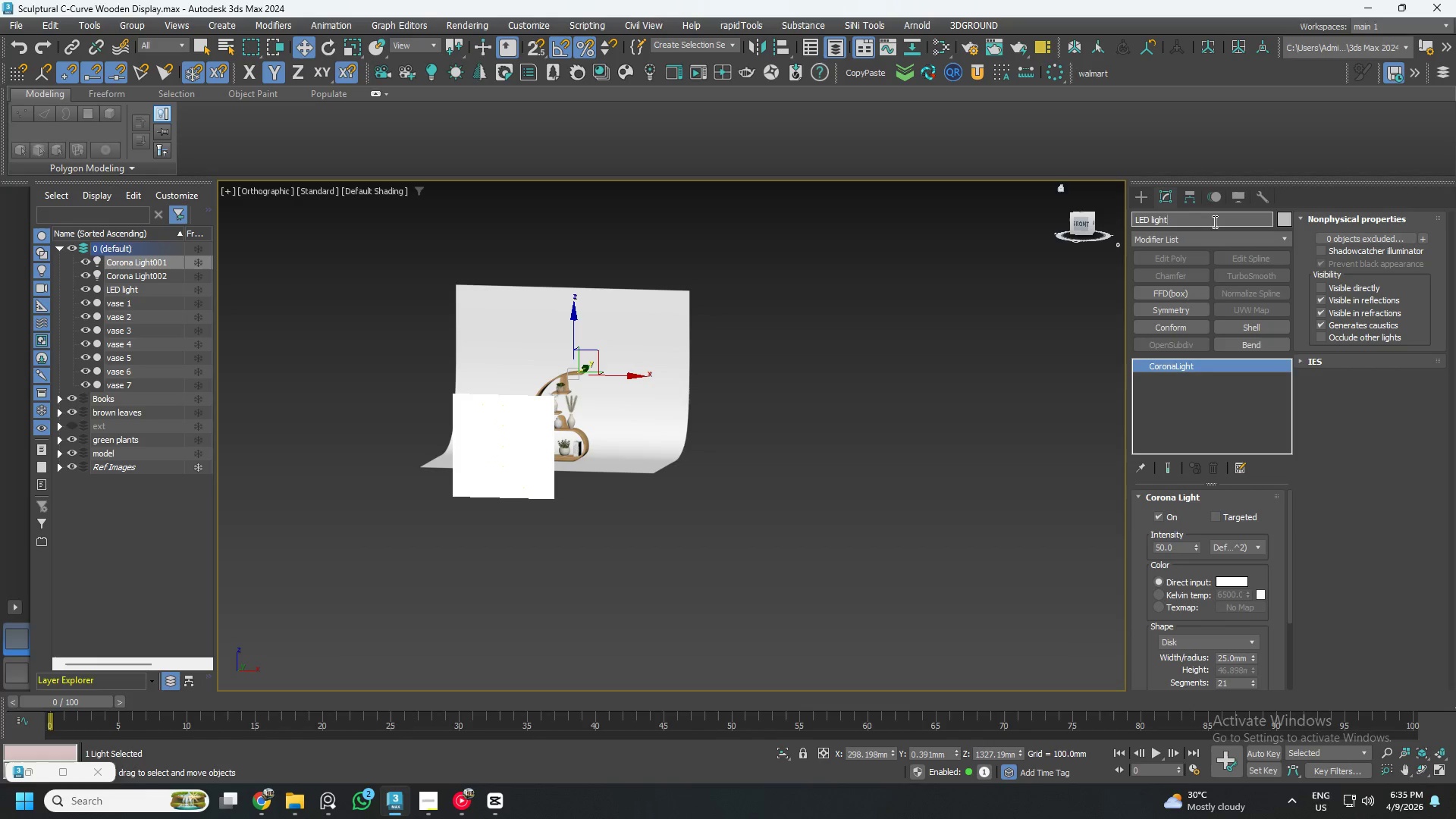 
 